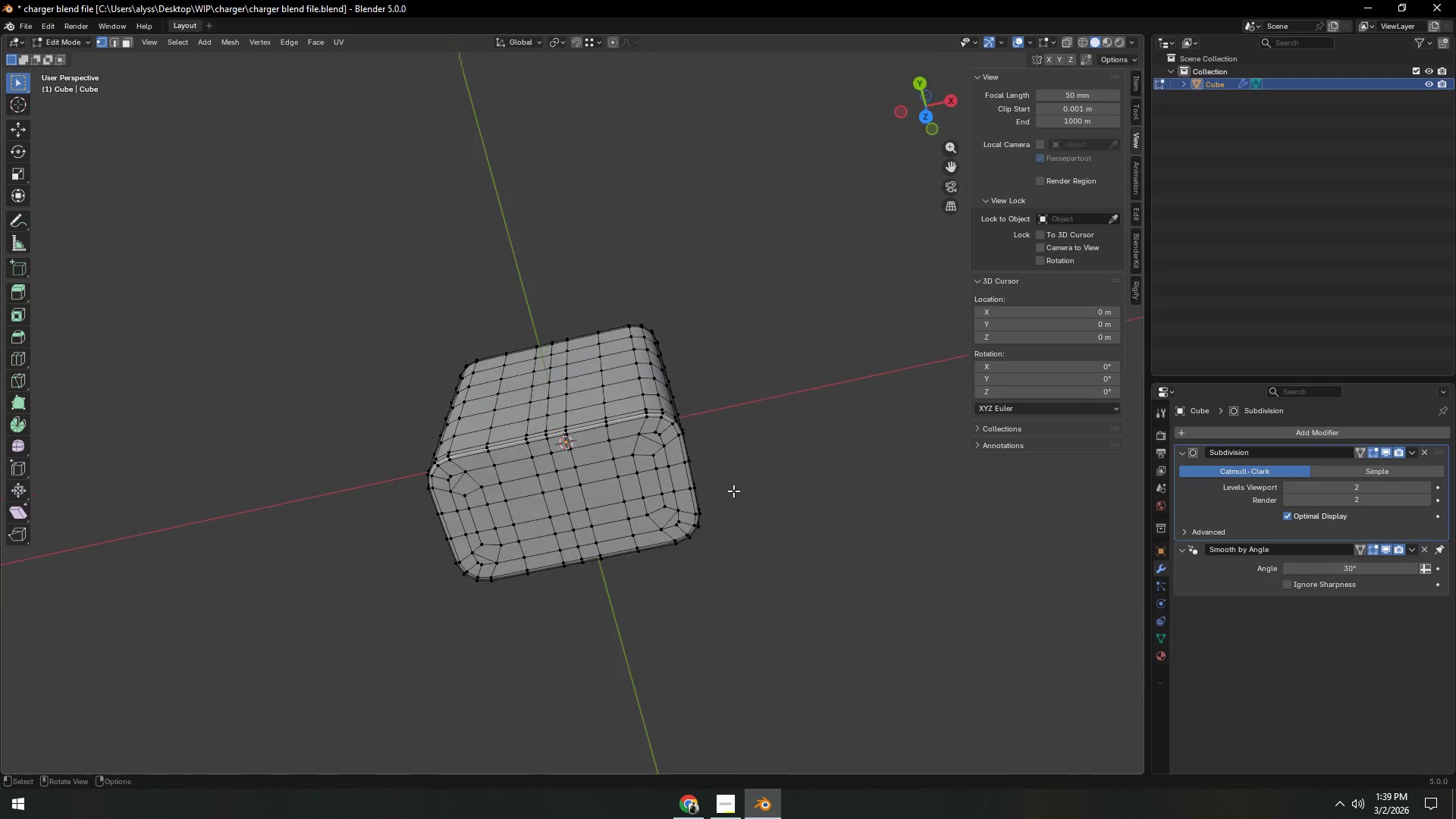 
scroll: coordinate [733, 492], scroll_direction: up, amount: 3.0
 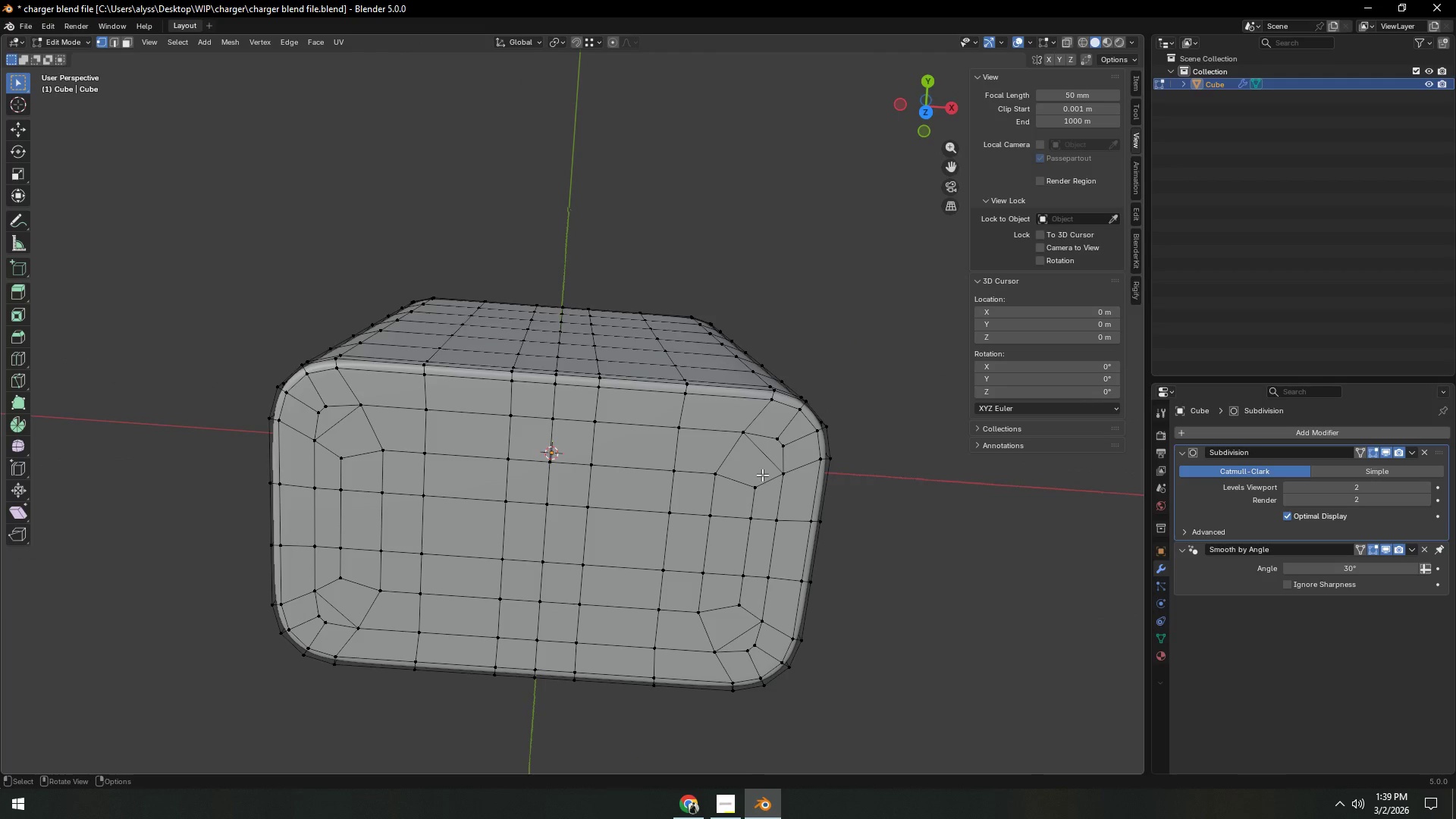 
key(3)
 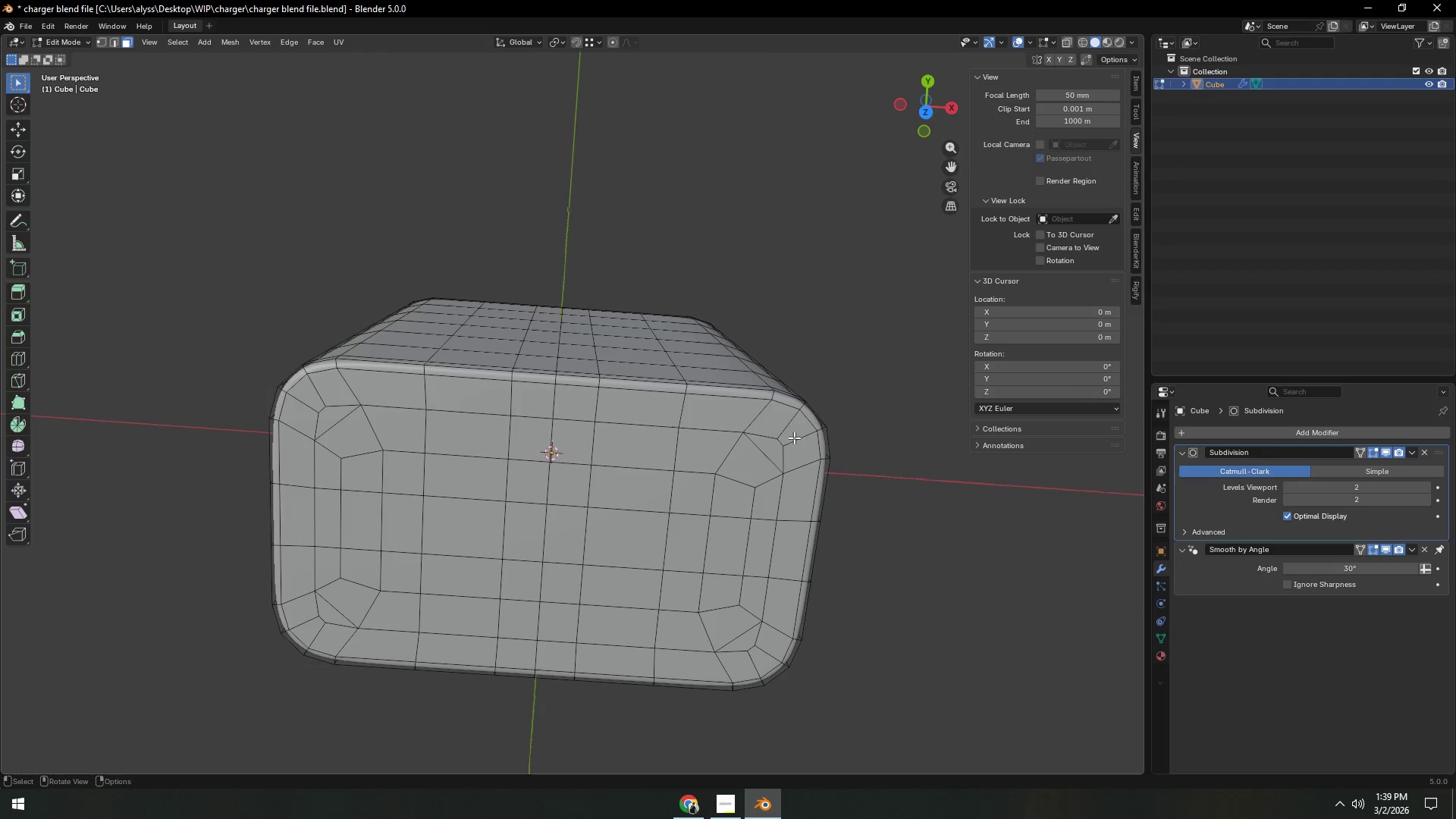 
left_click([795, 435])
 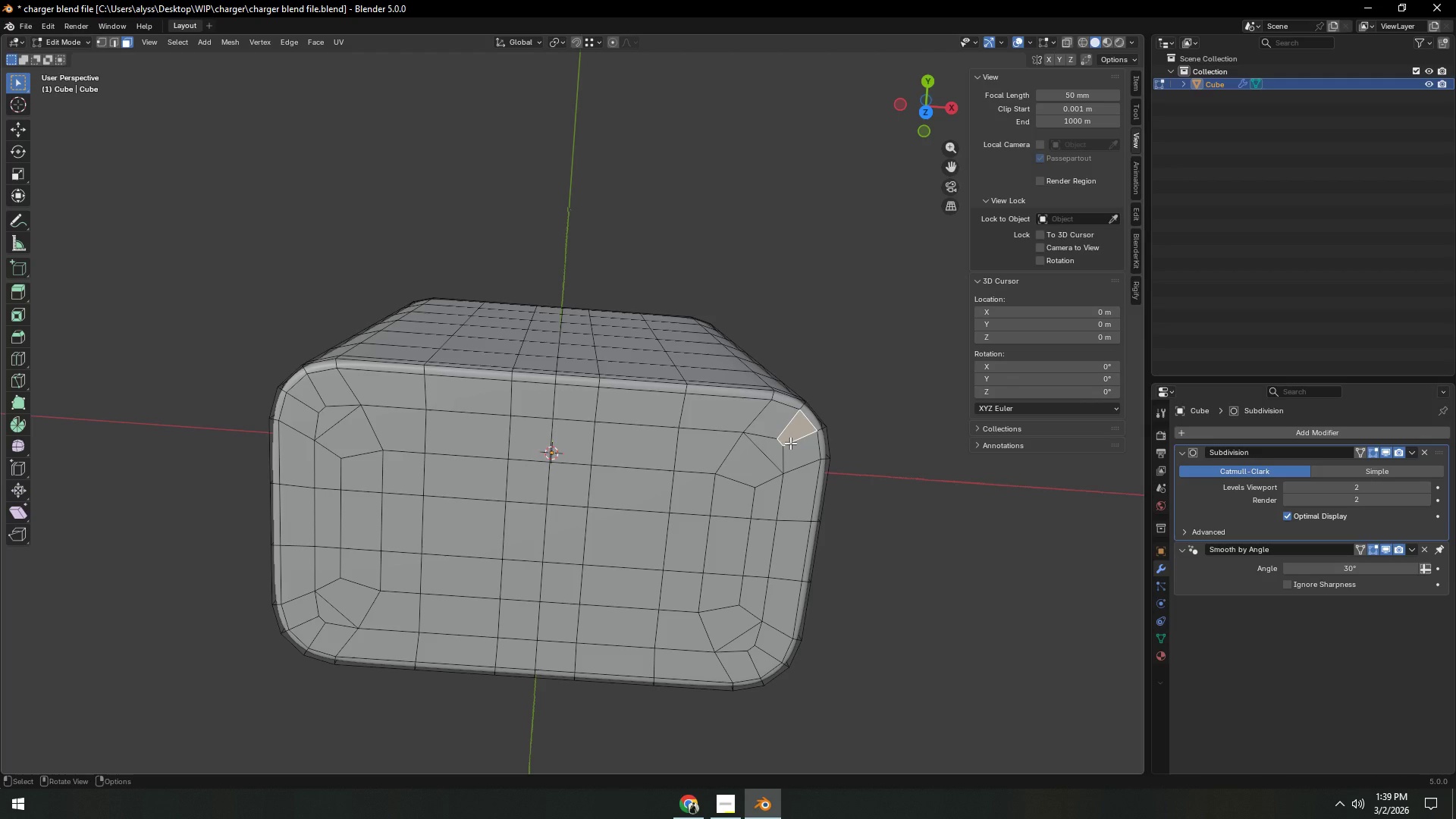 
wait(6.2)
 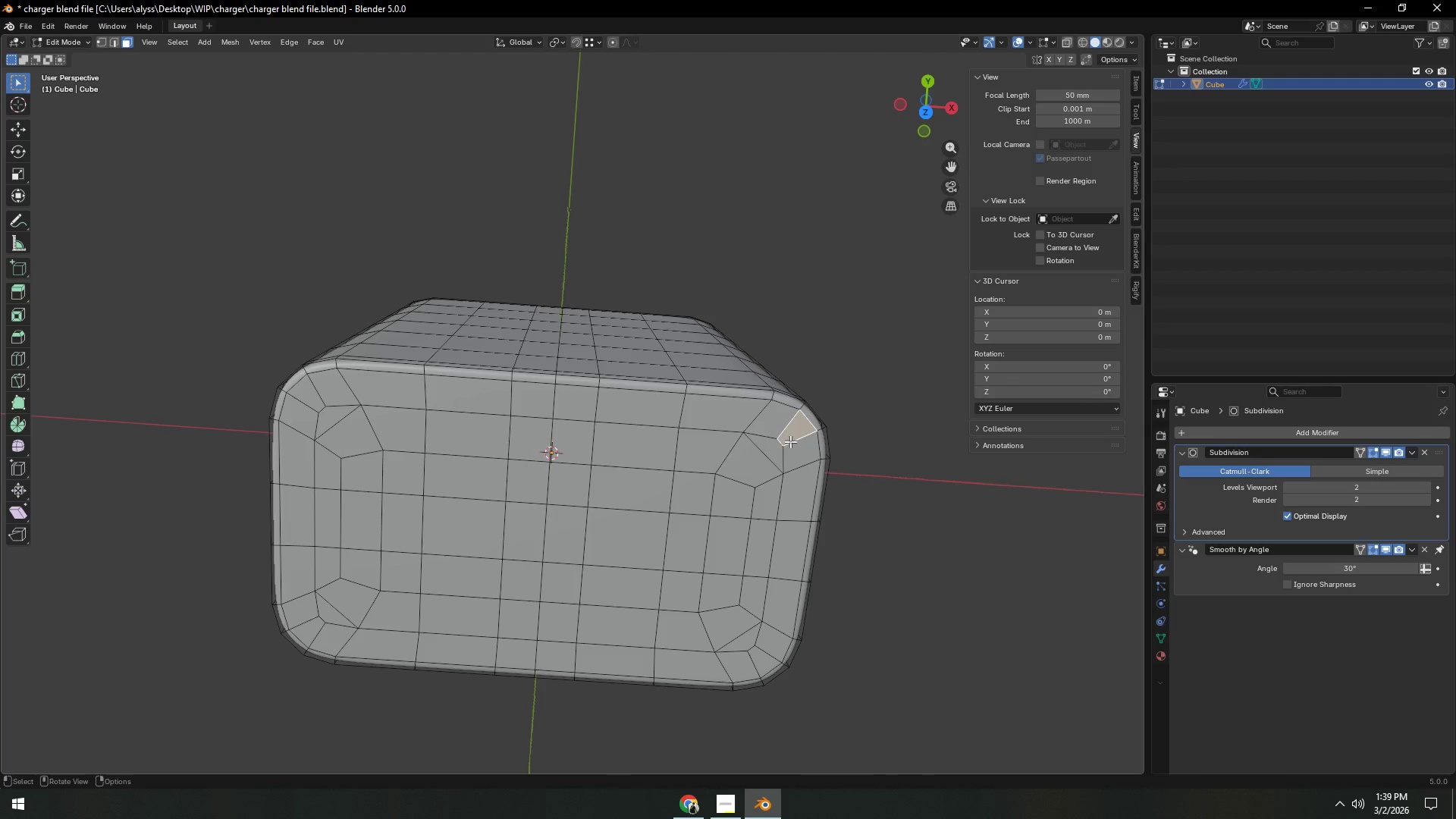 
left_click([890, 426])
 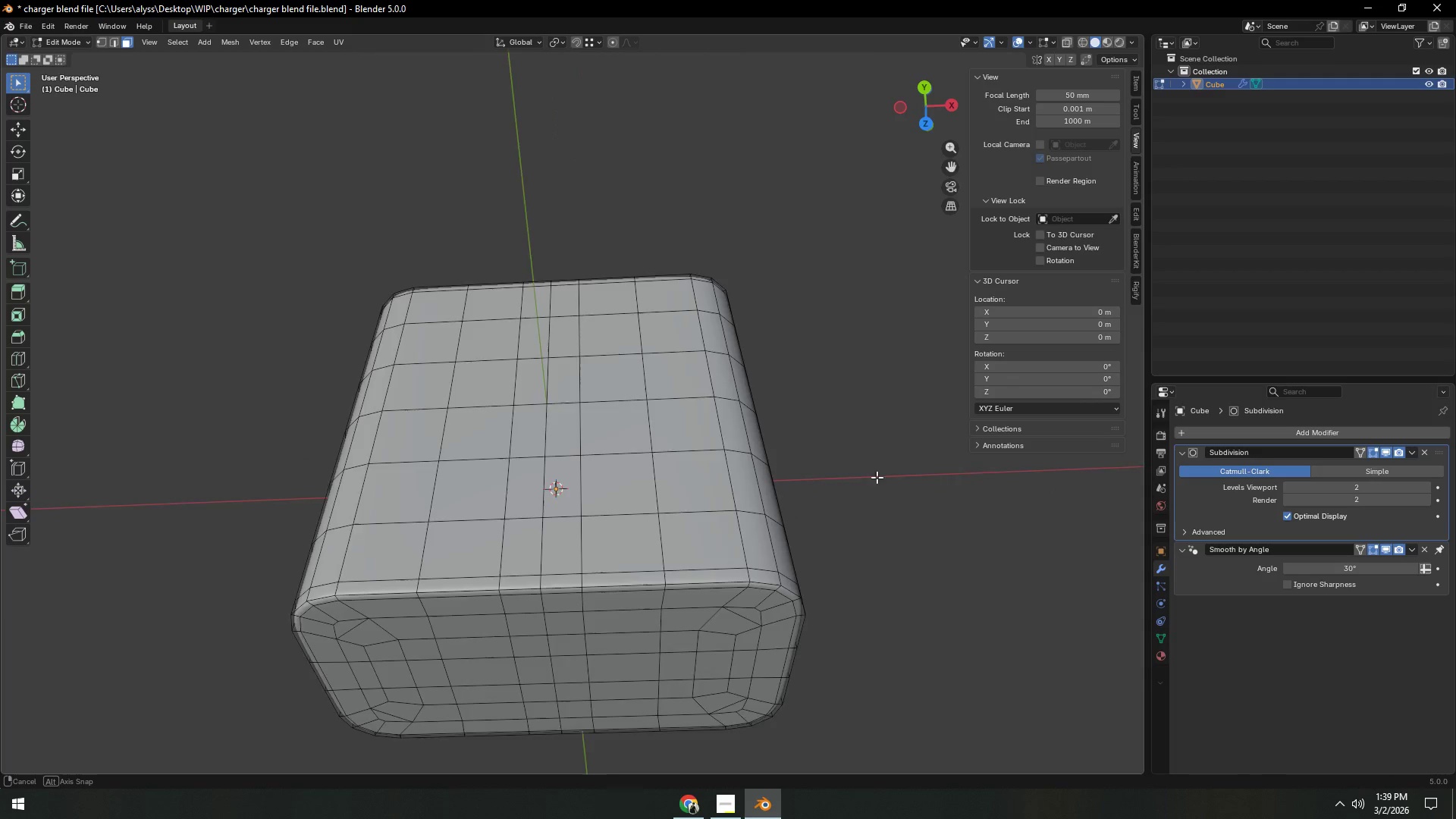 
type(a1[F3])
 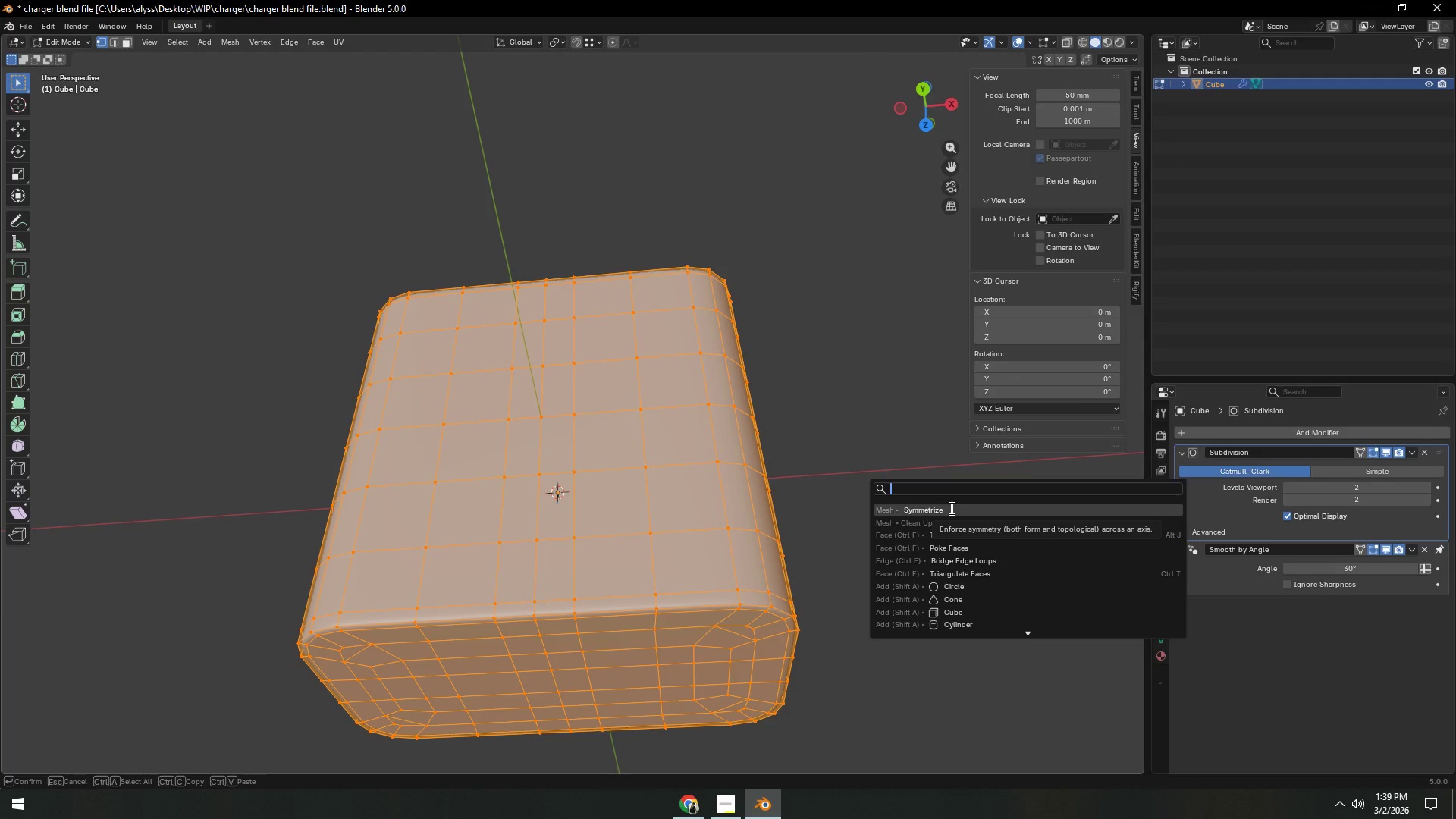 
wait(8.89)
 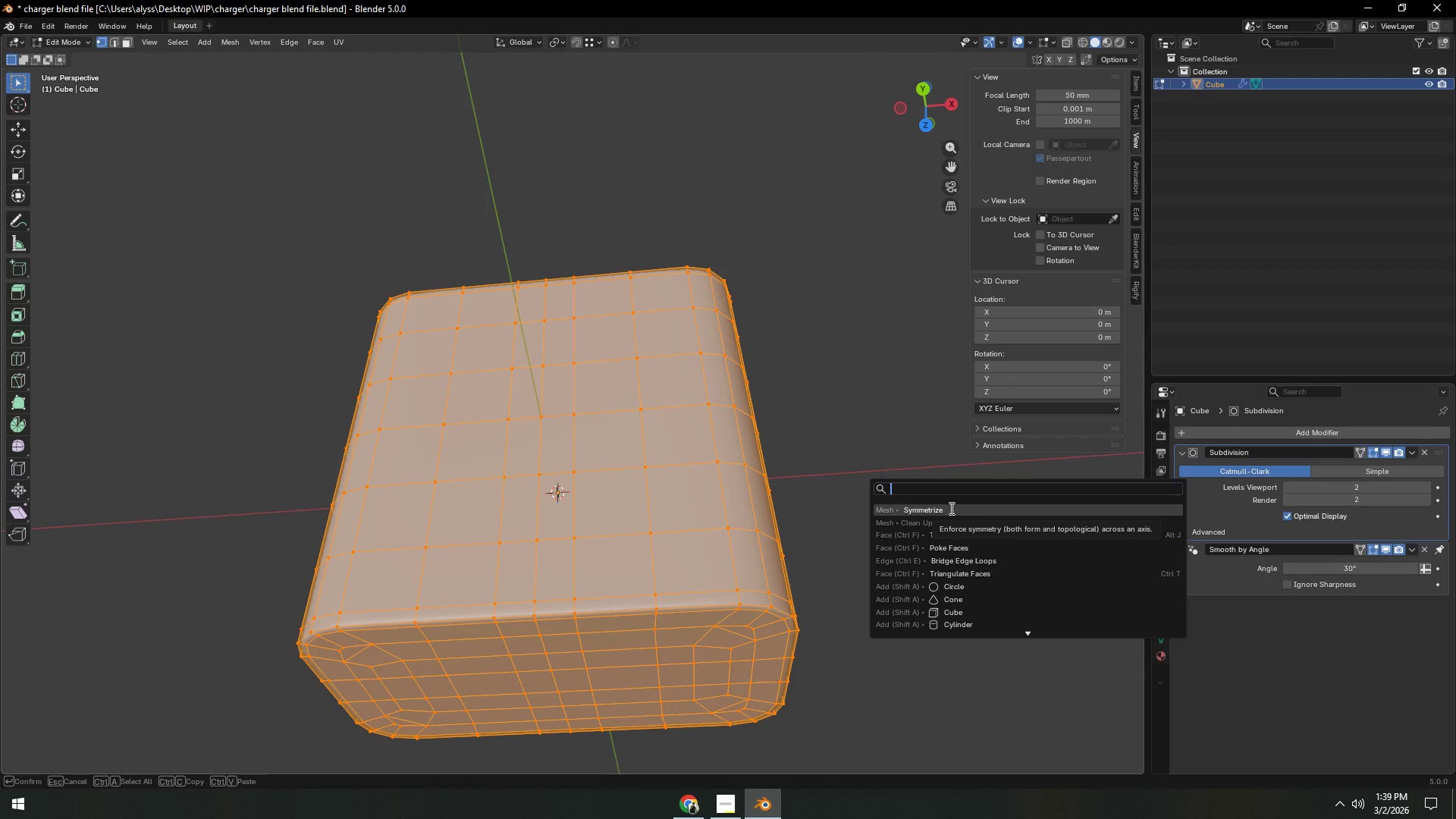 
left_click([950, 508])
 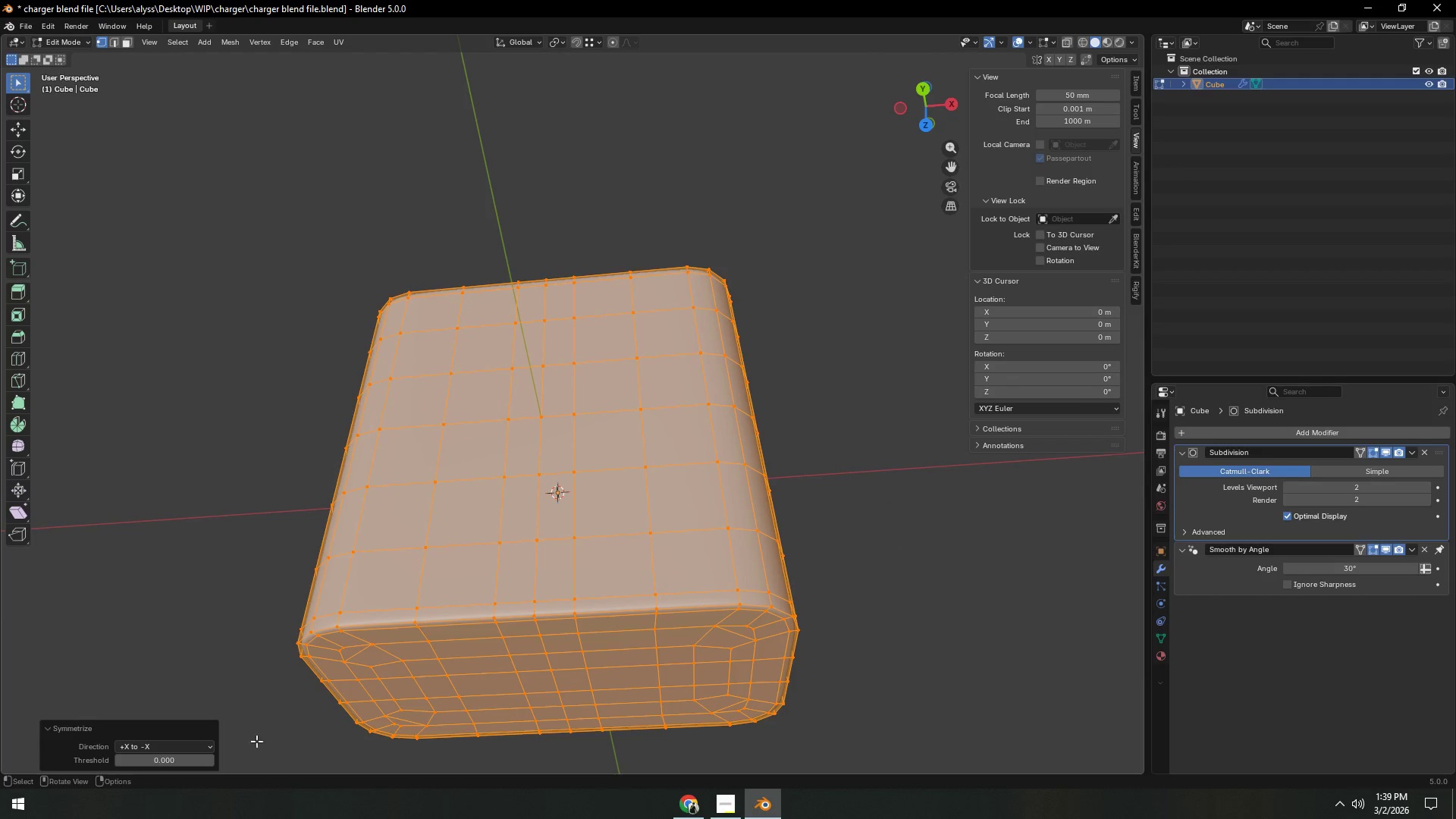 
left_click([209, 750])
 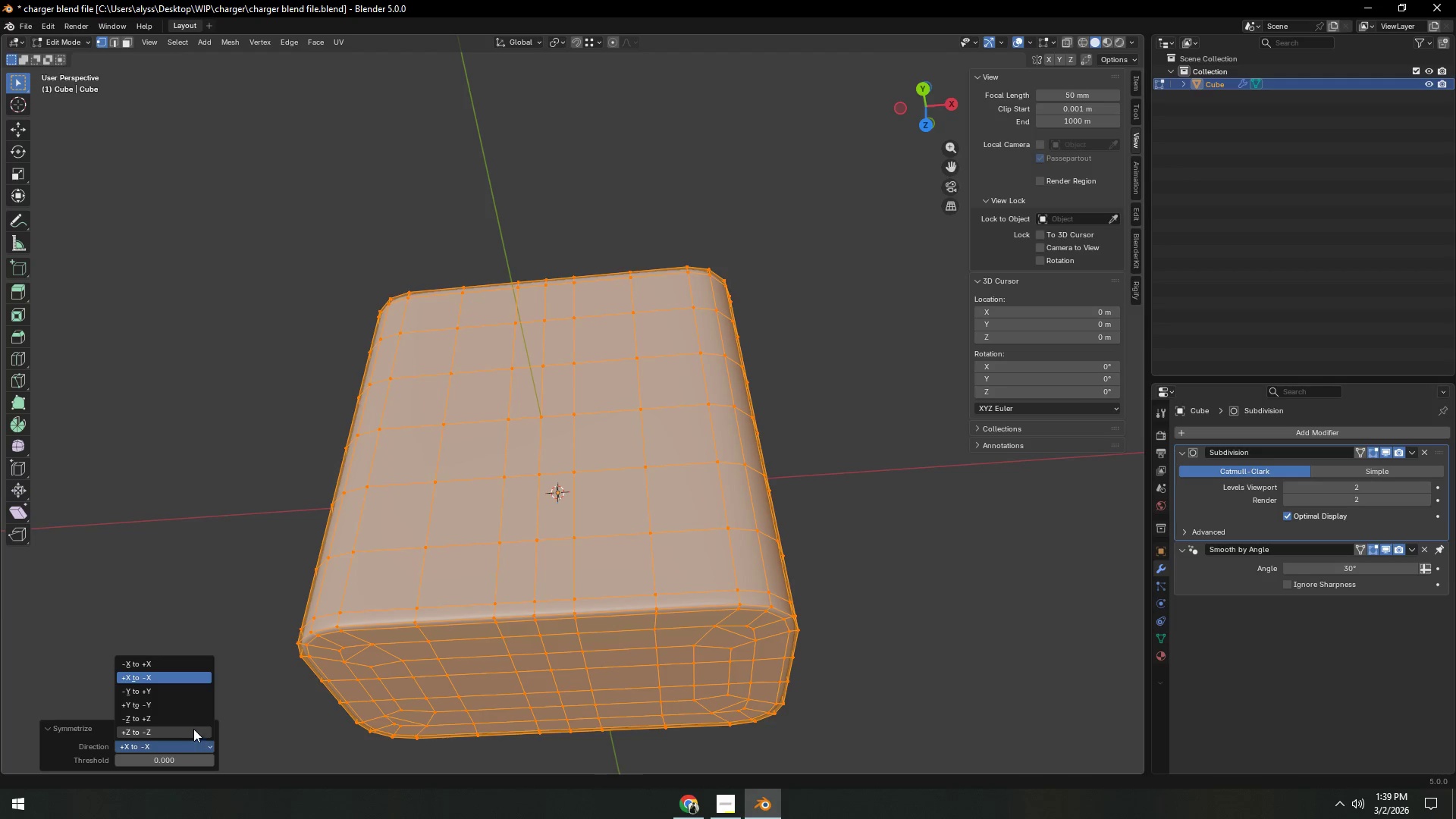 
left_click([187, 714])
 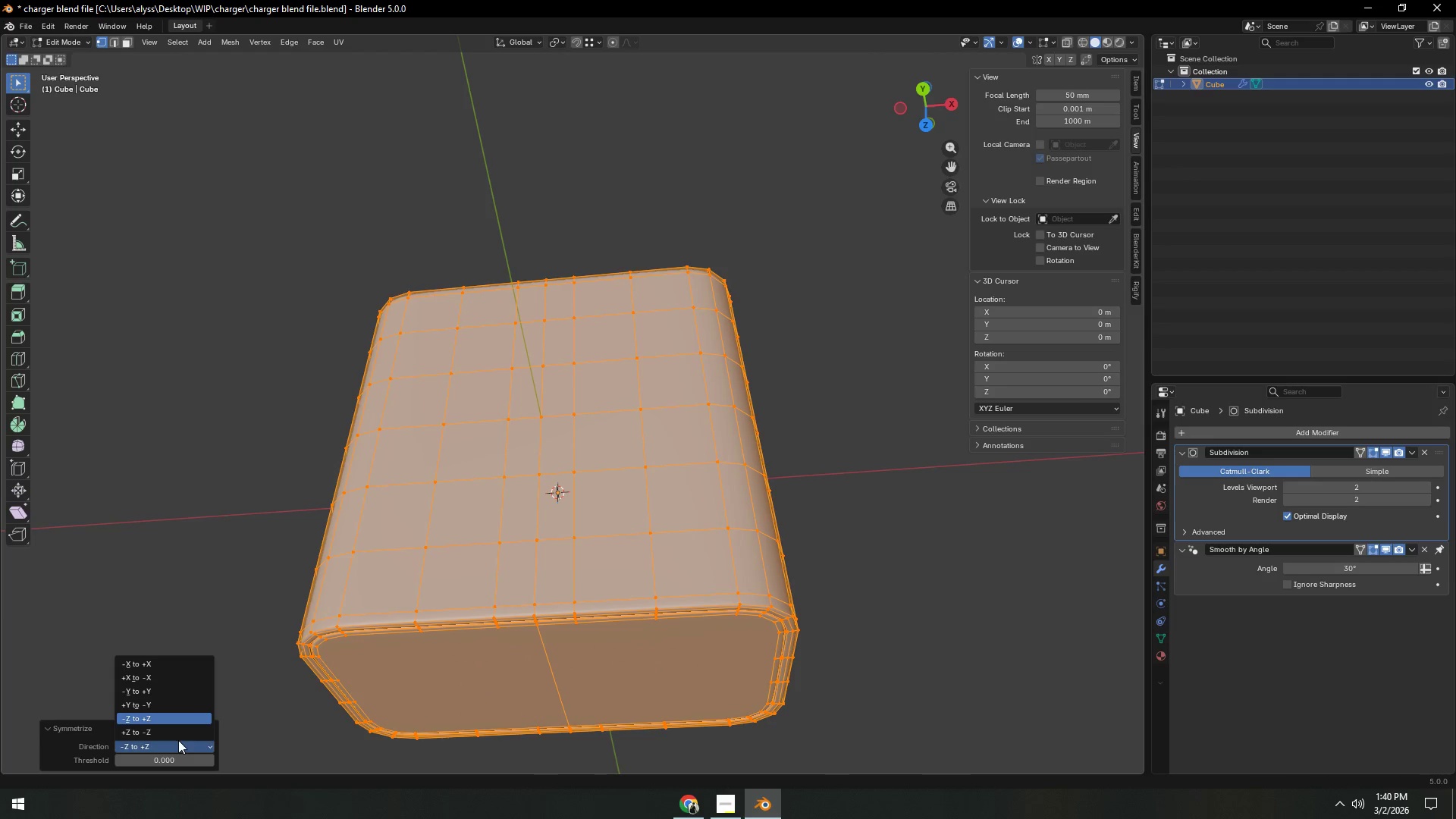 
left_click([177, 730])
 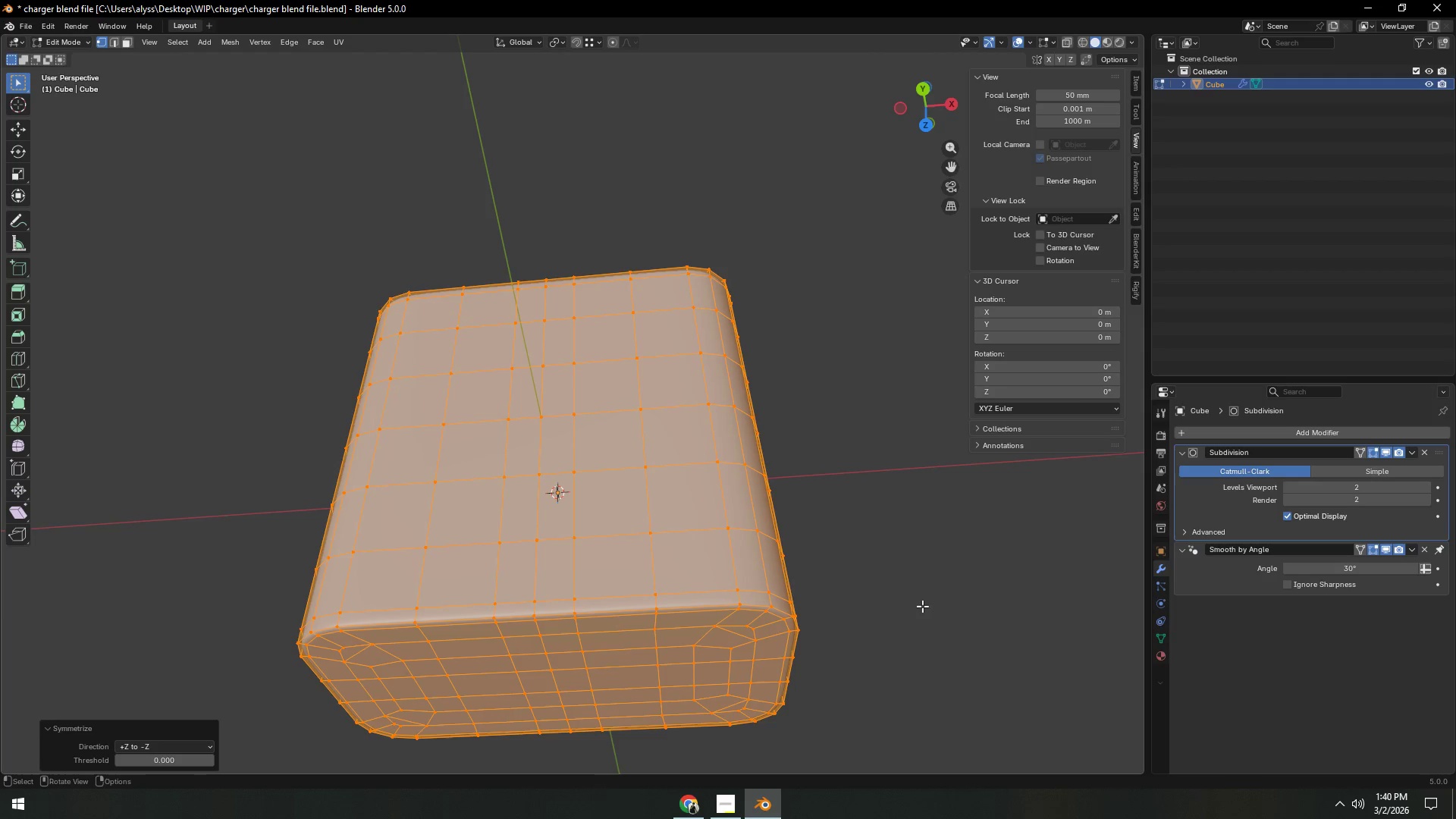 
key(Tab)
 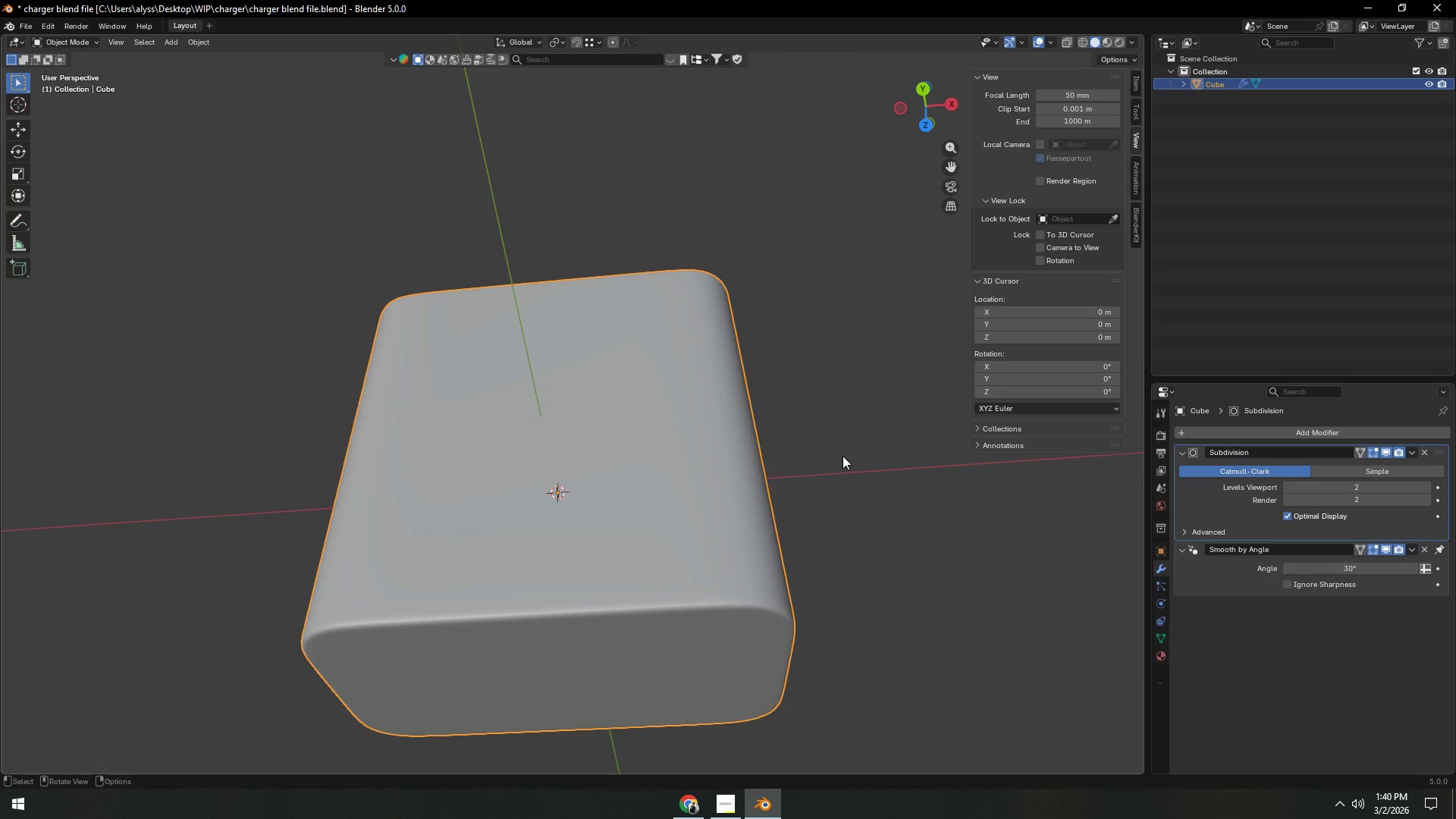 
left_click([843, 456])
 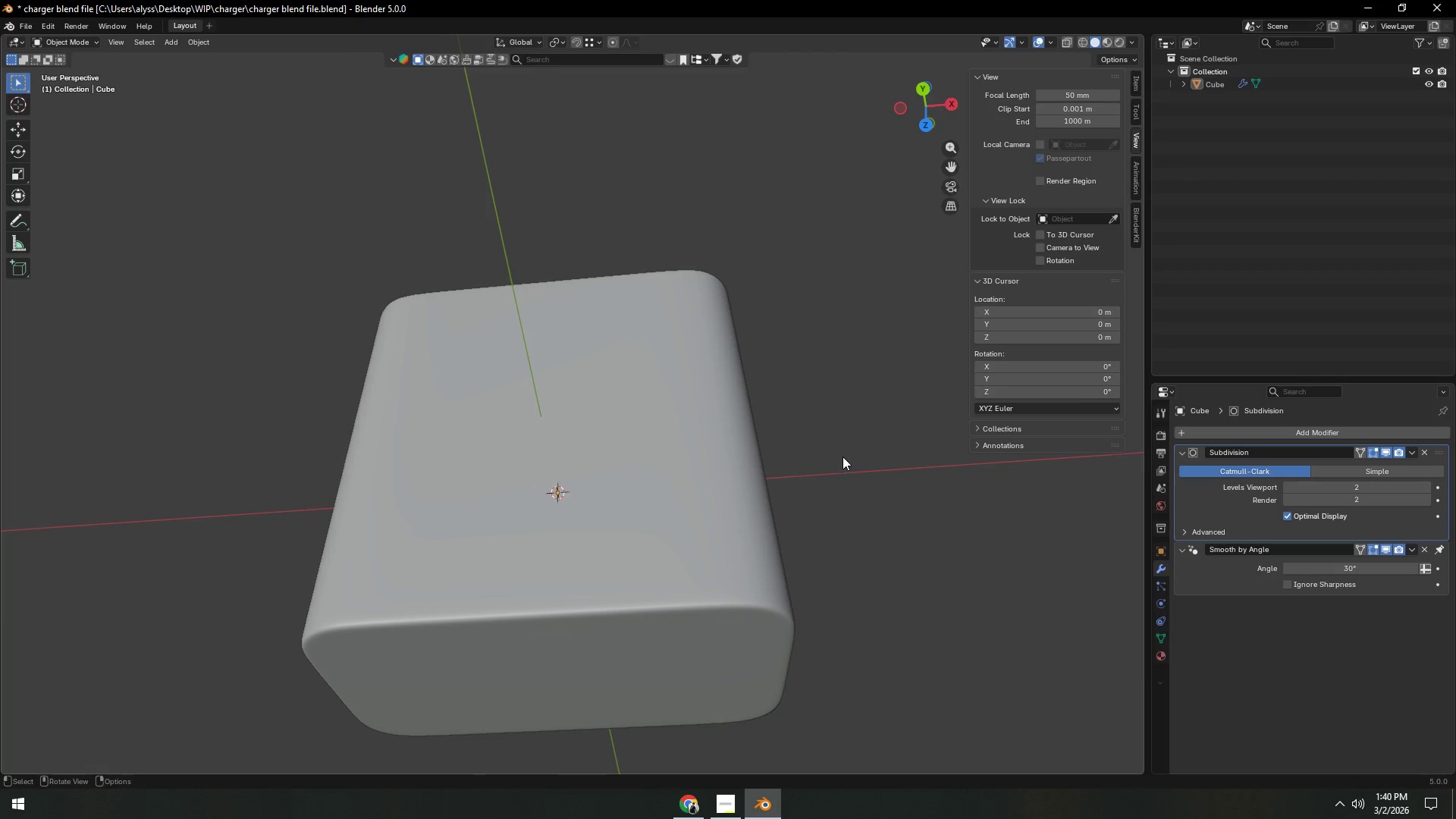 
key(Control+S)
 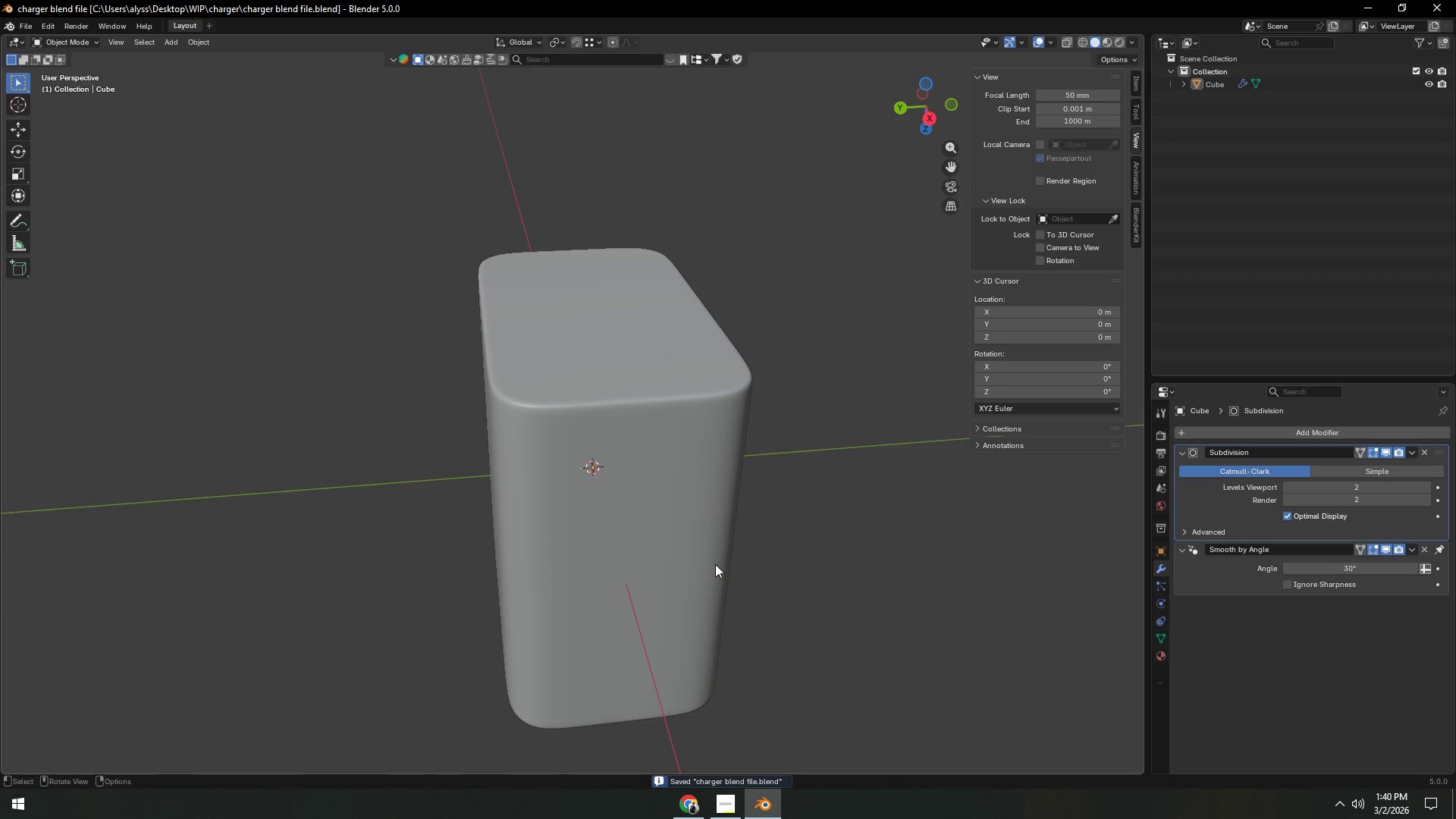 
key(Tab)
 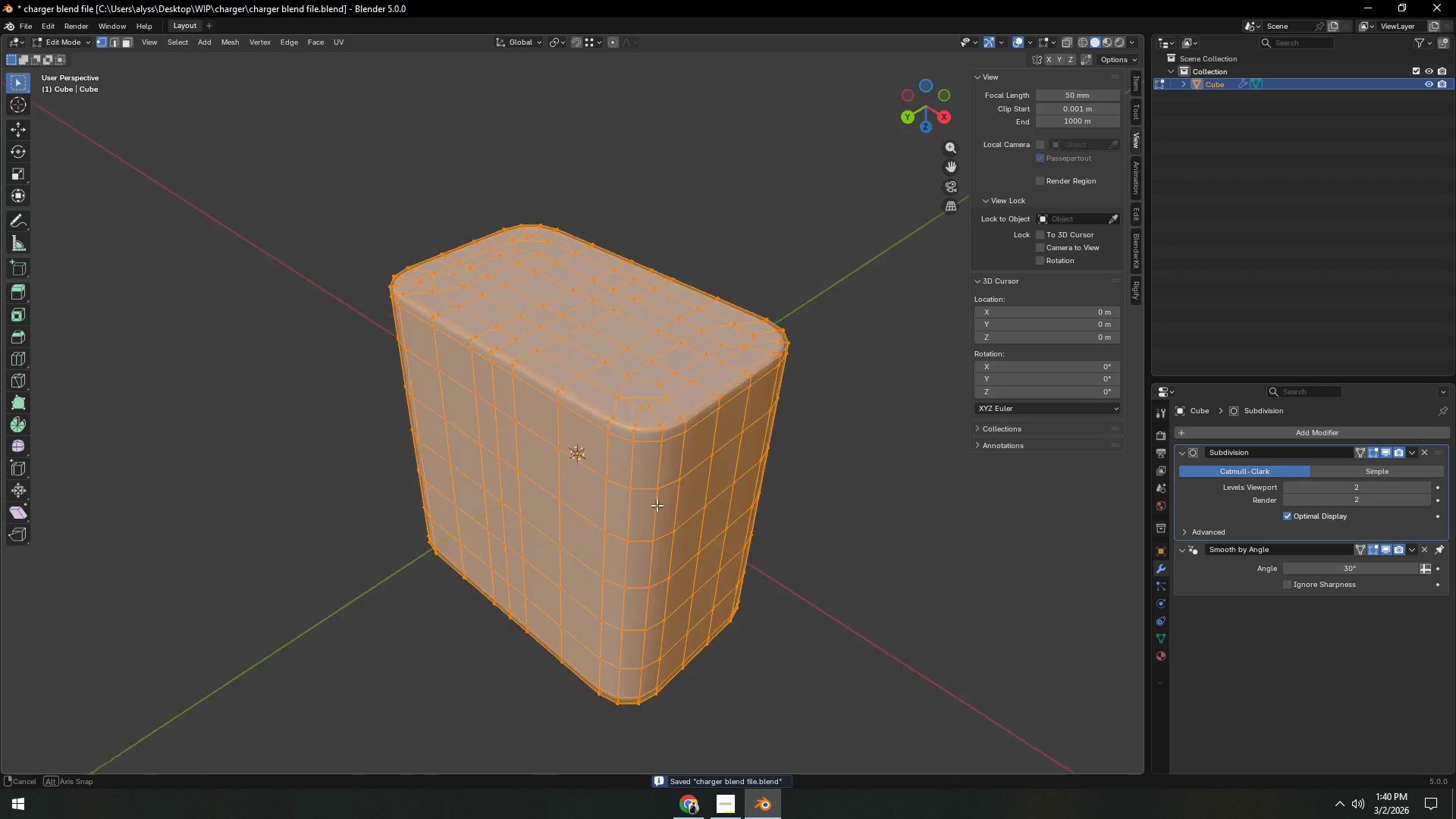 
hold_key(key=ShiftLeft, duration=0.31)
 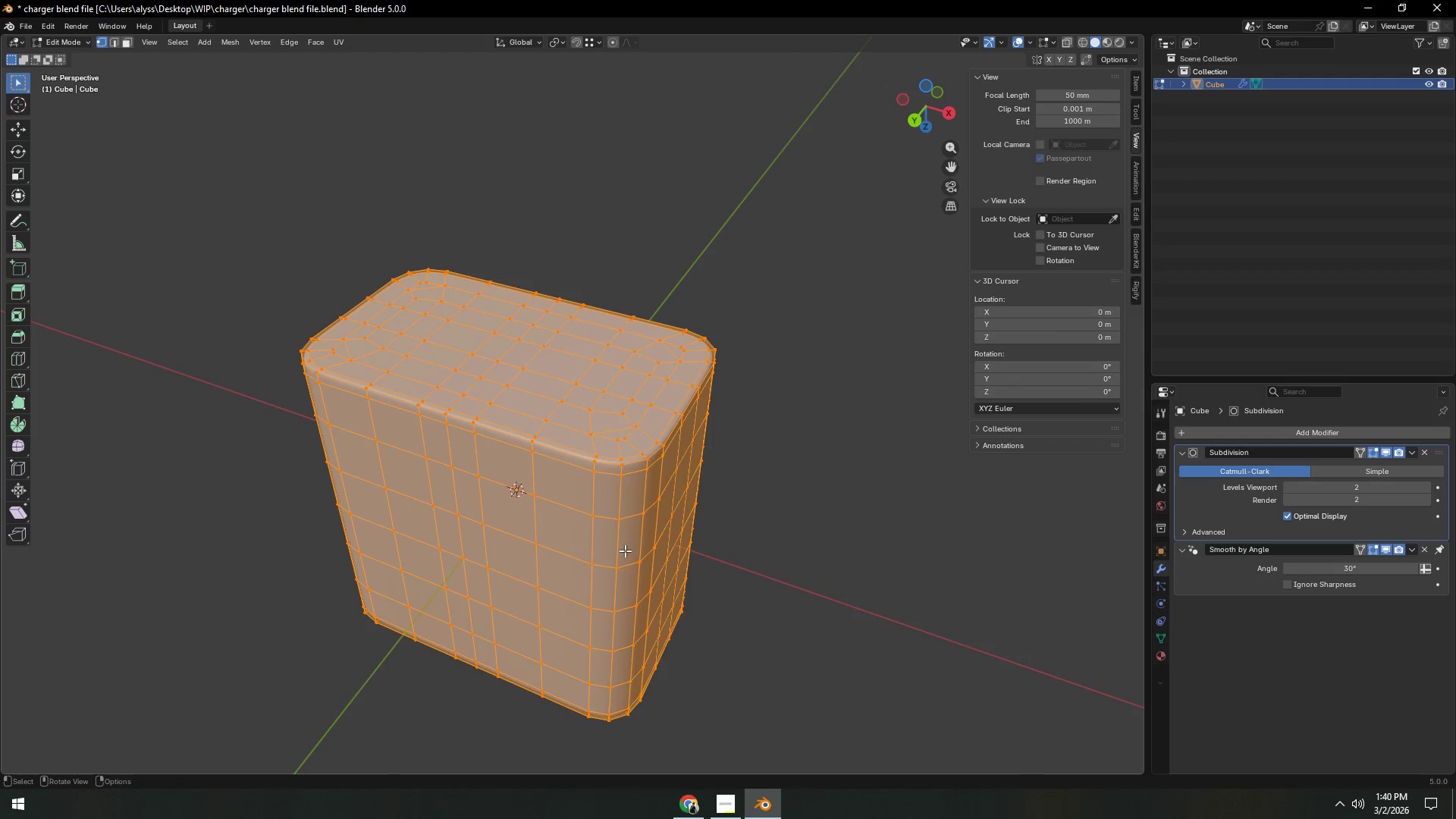 
hold_key(key=ShiftLeft, duration=0.36)
 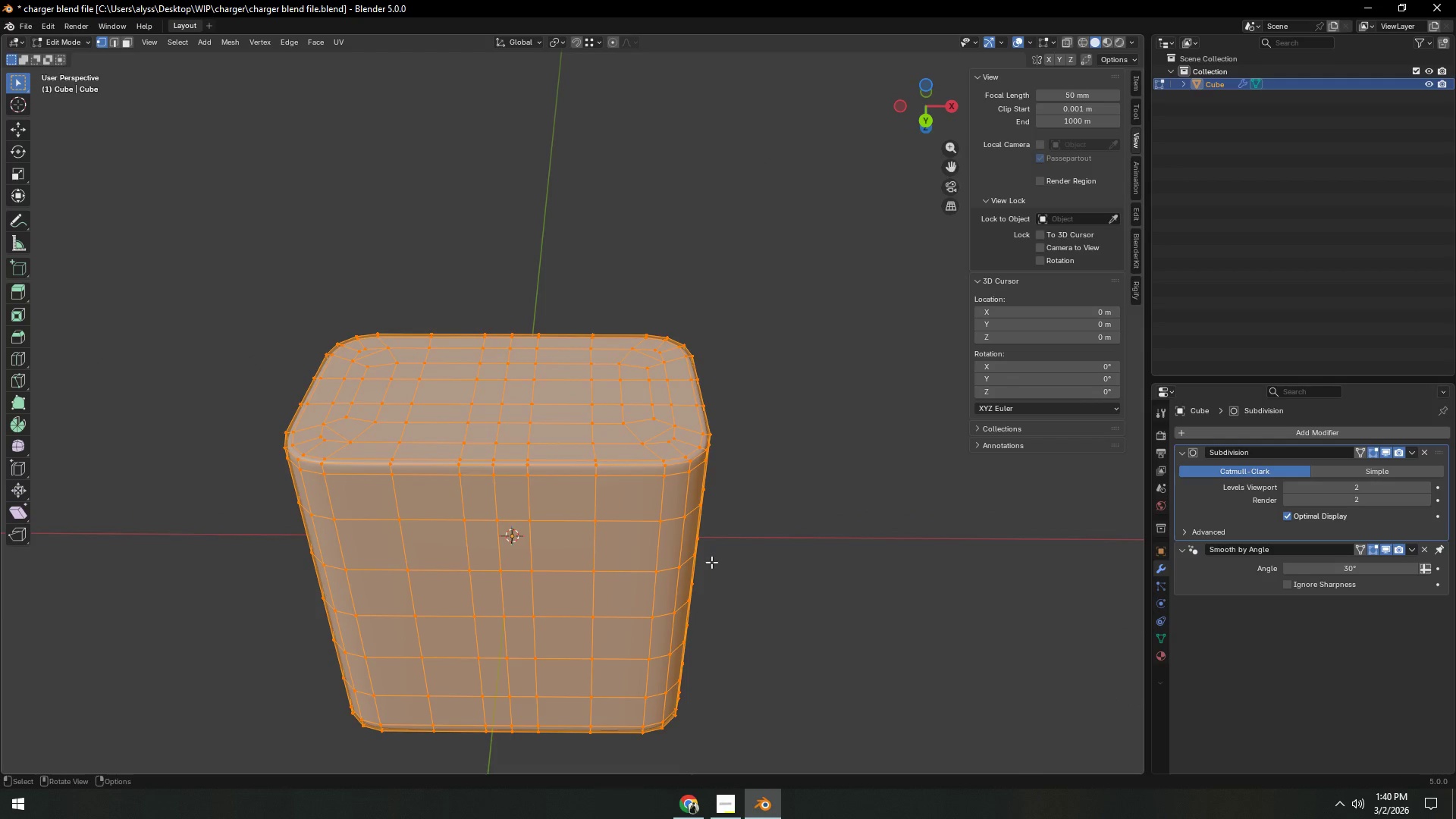 
scroll: coordinate [708, 555], scroll_direction: up, amount: 4.0
 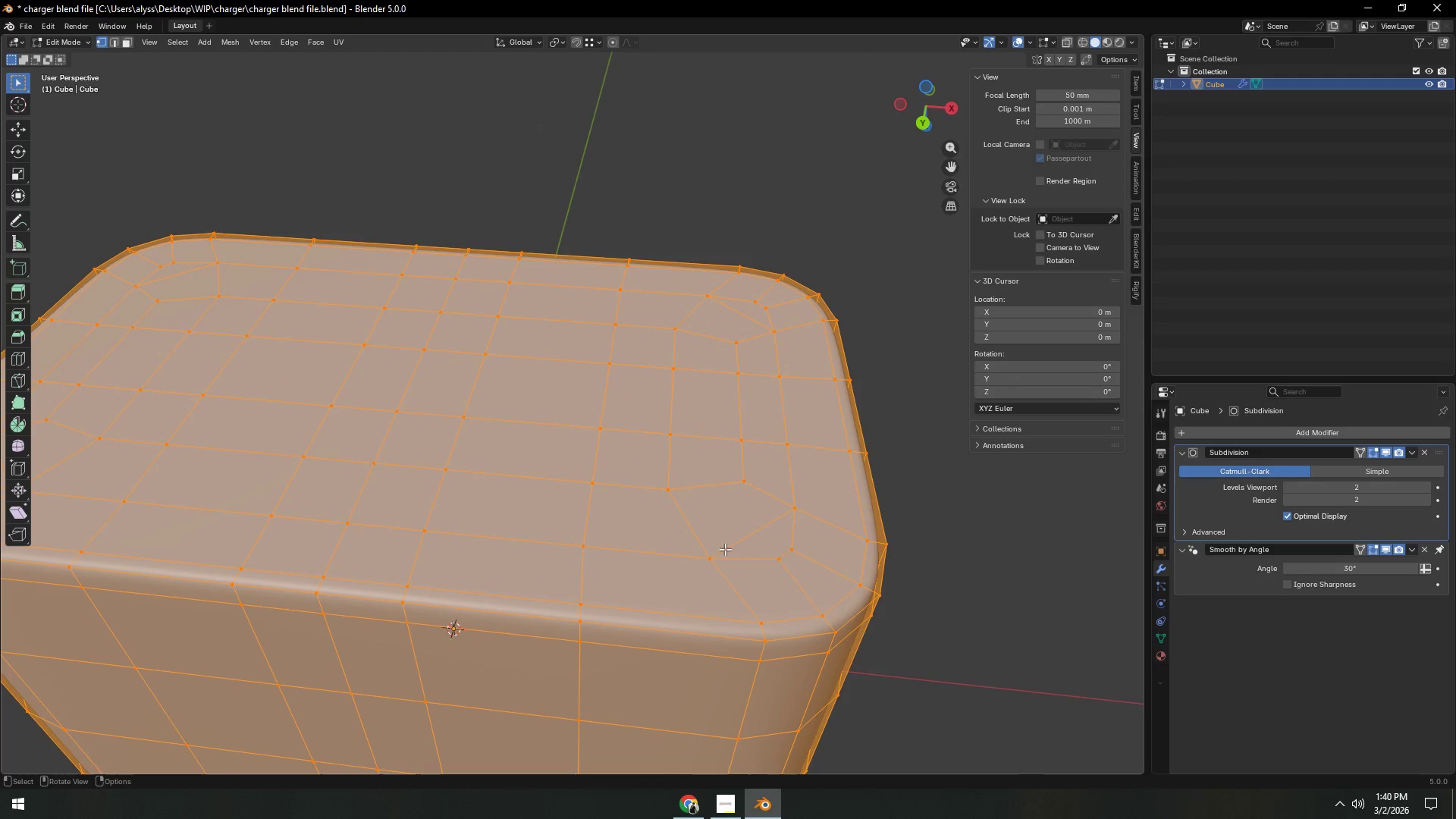 
left_click([979, 543])
 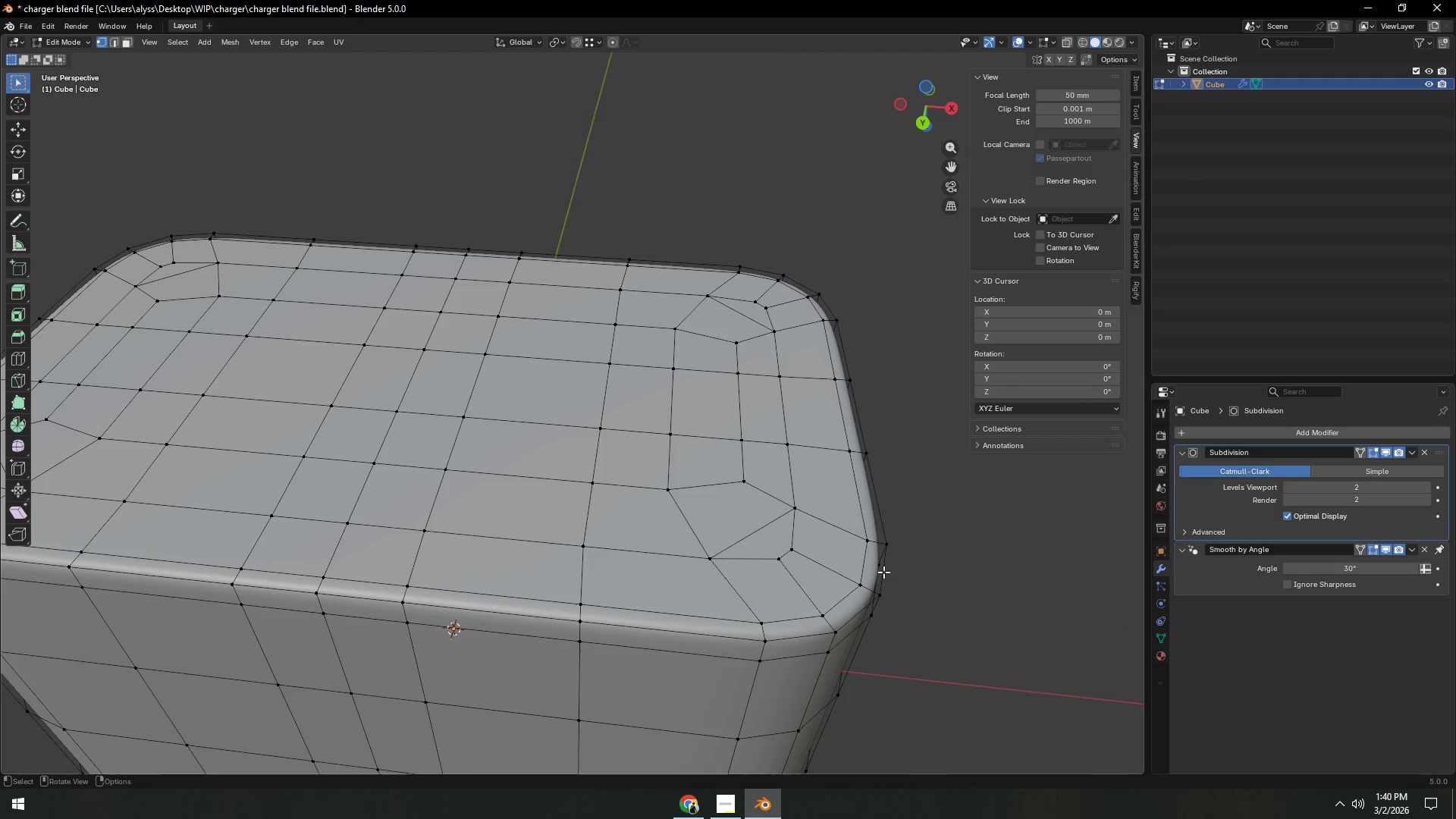 
key(Control+R)
 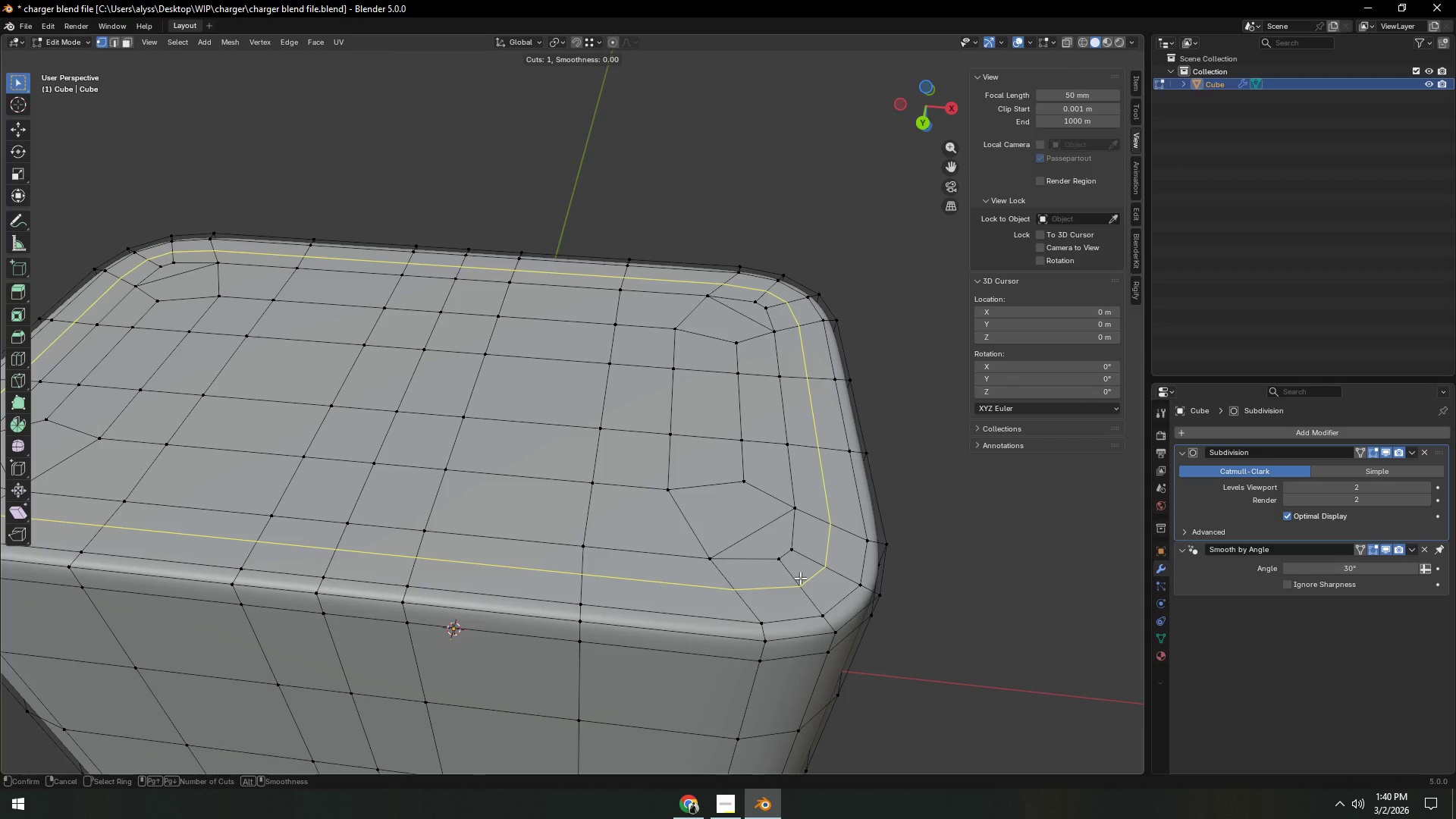 
left_click([800, 578])
 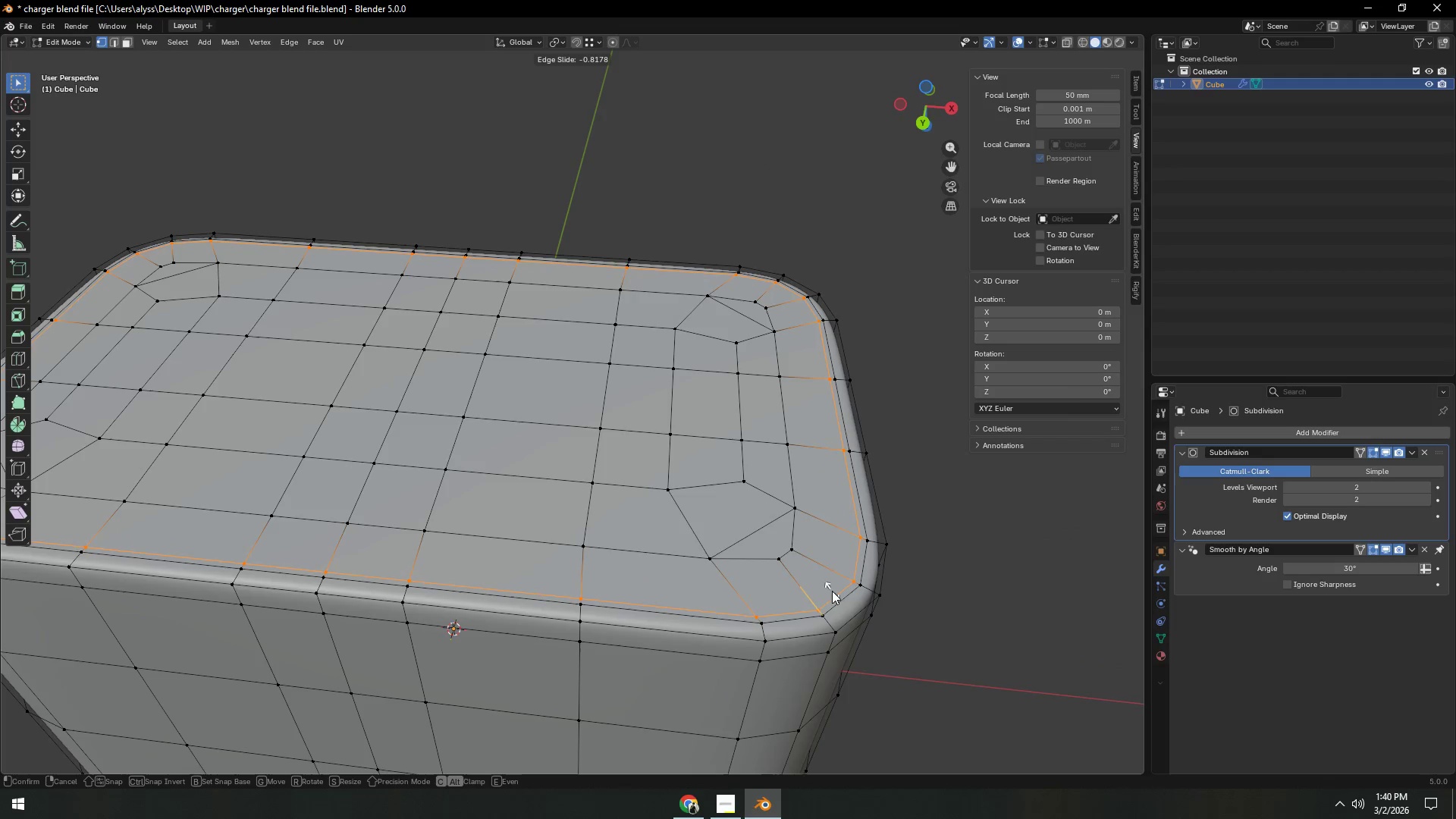 
left_click([833, 591])
 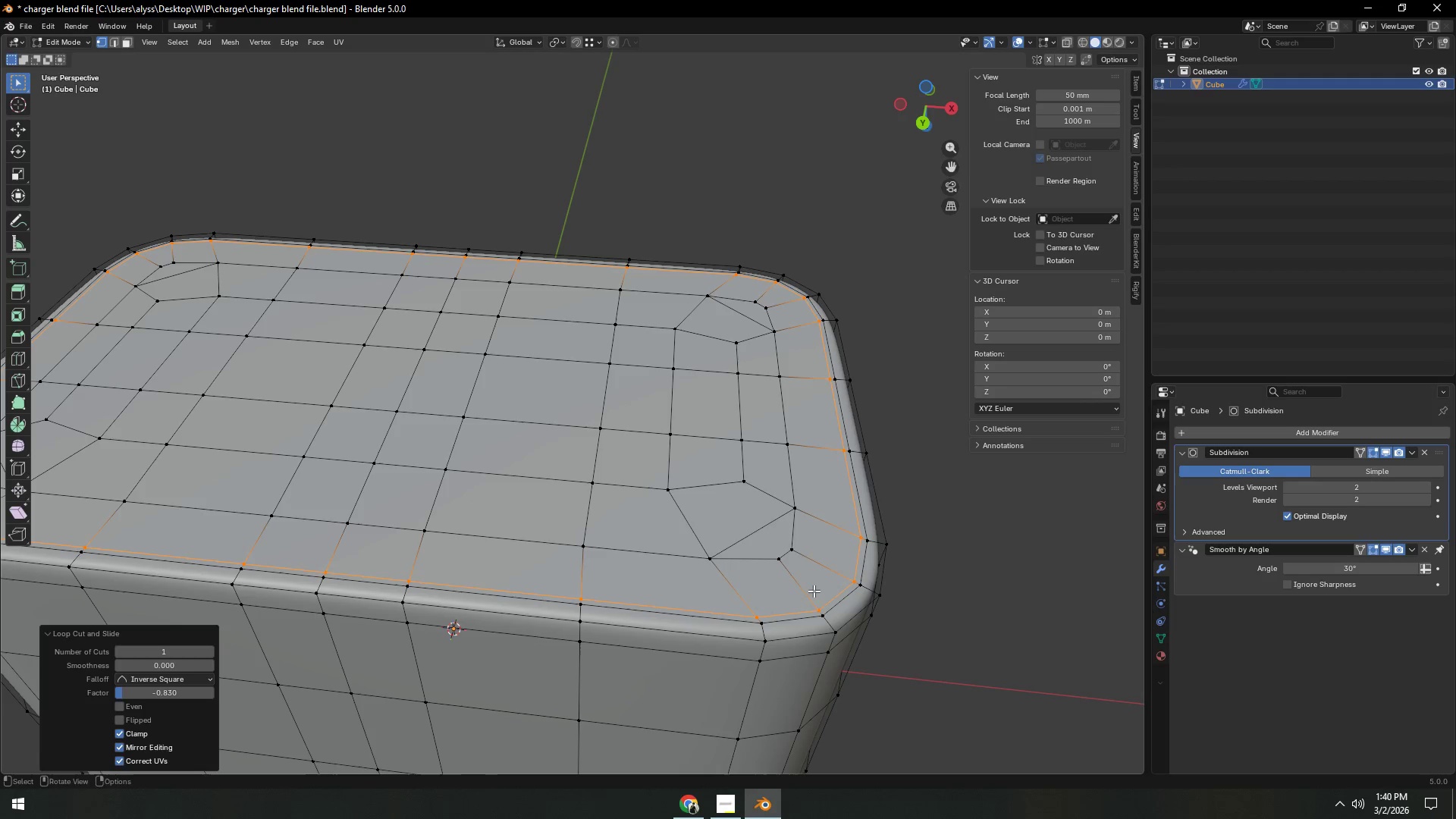 
key(Control+ControlLeft)
 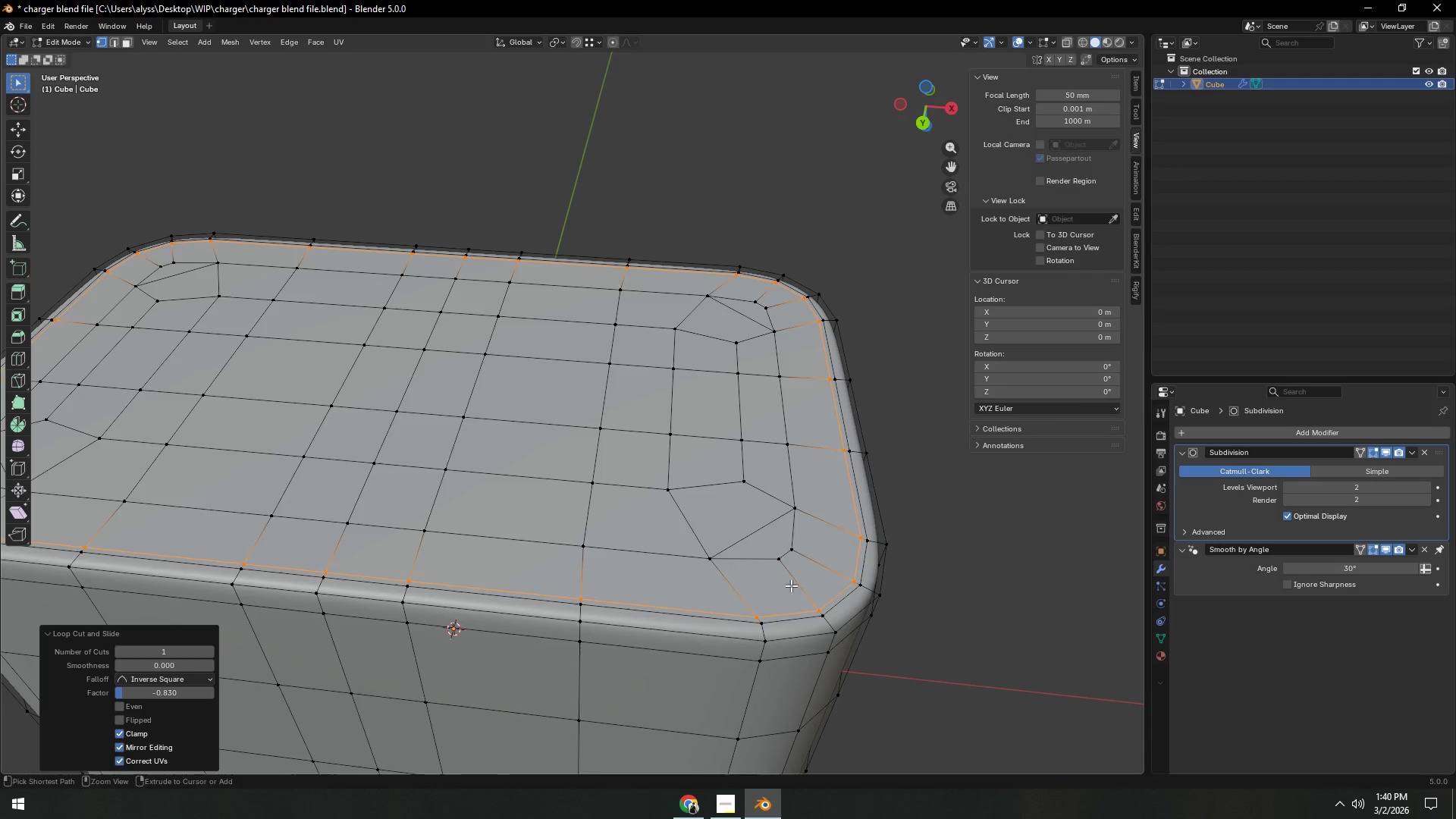 
key(Control+R)
 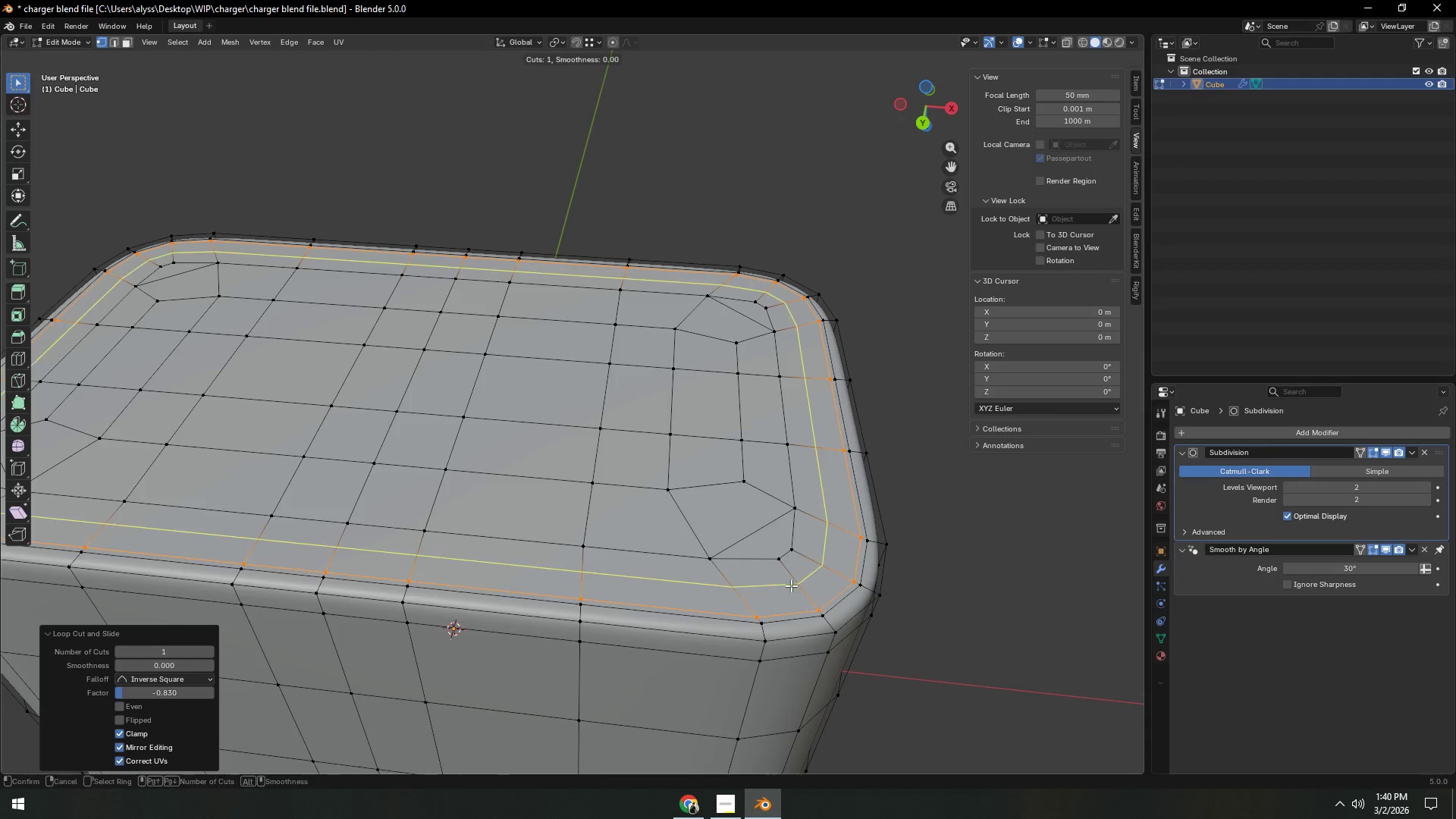 
left_click([791, 585])
 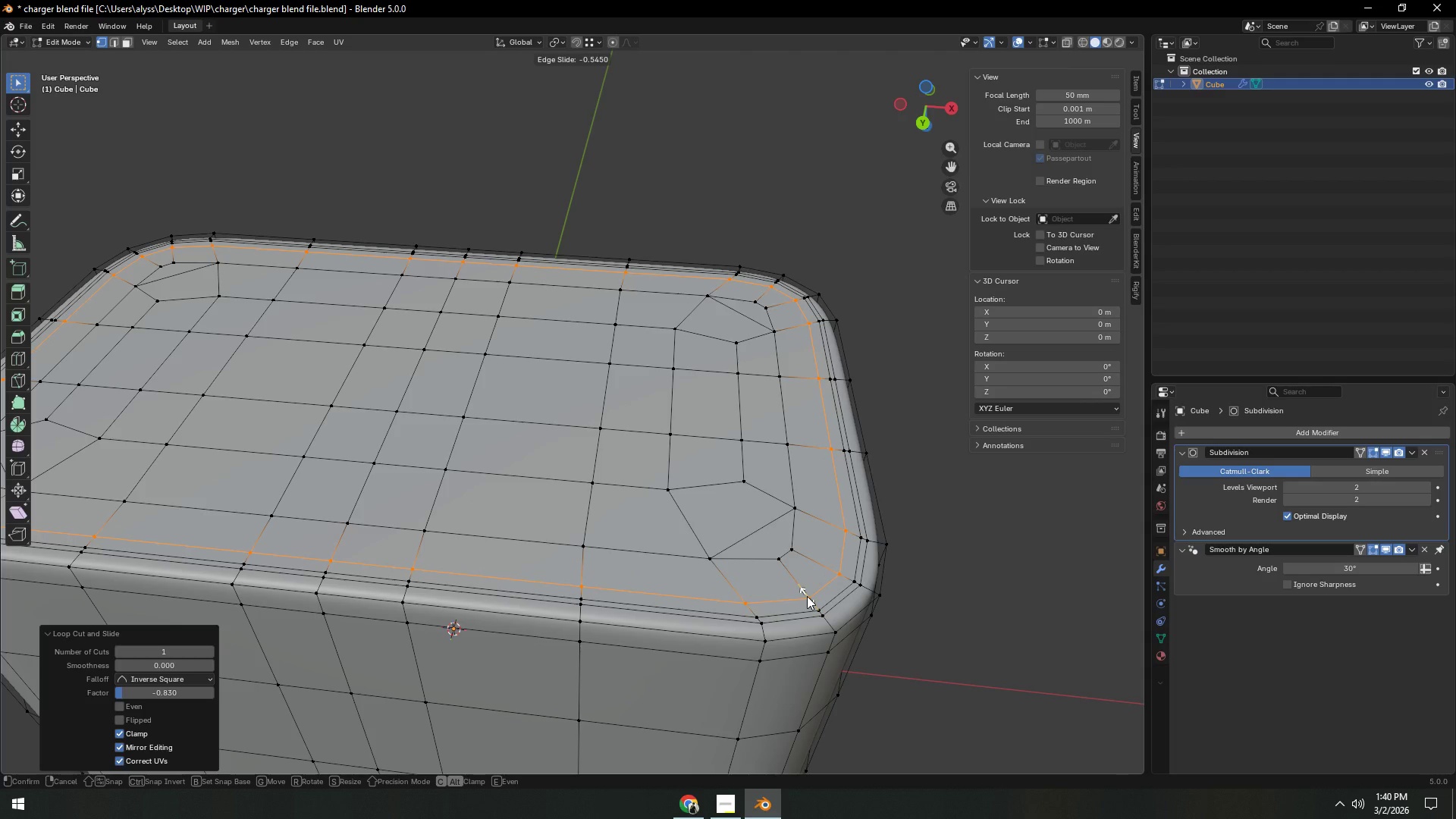 
left_click([807, 596])
 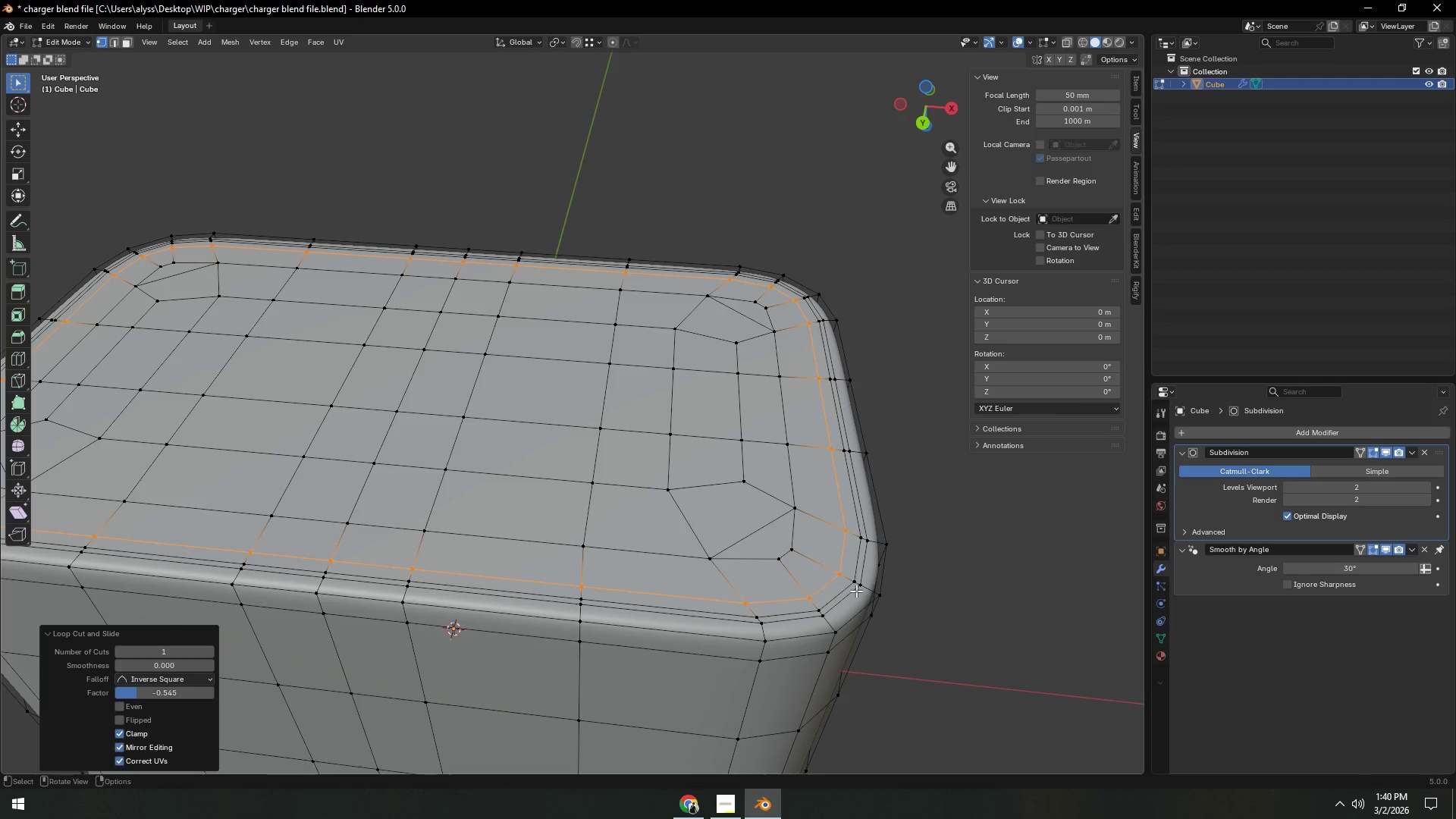 
hold_key(key=ShiftLeft, duration=0.36)
 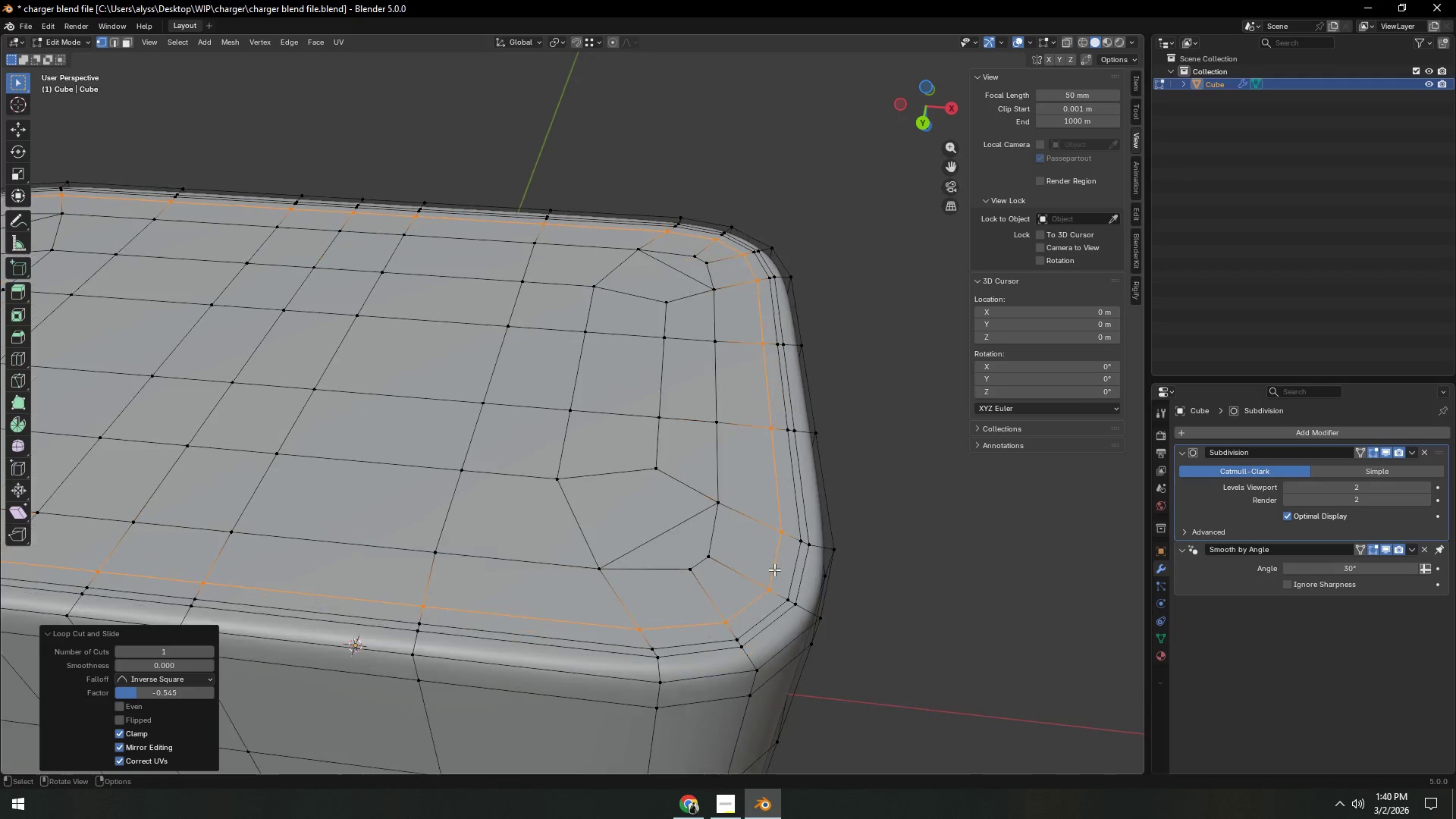 
key(3)
 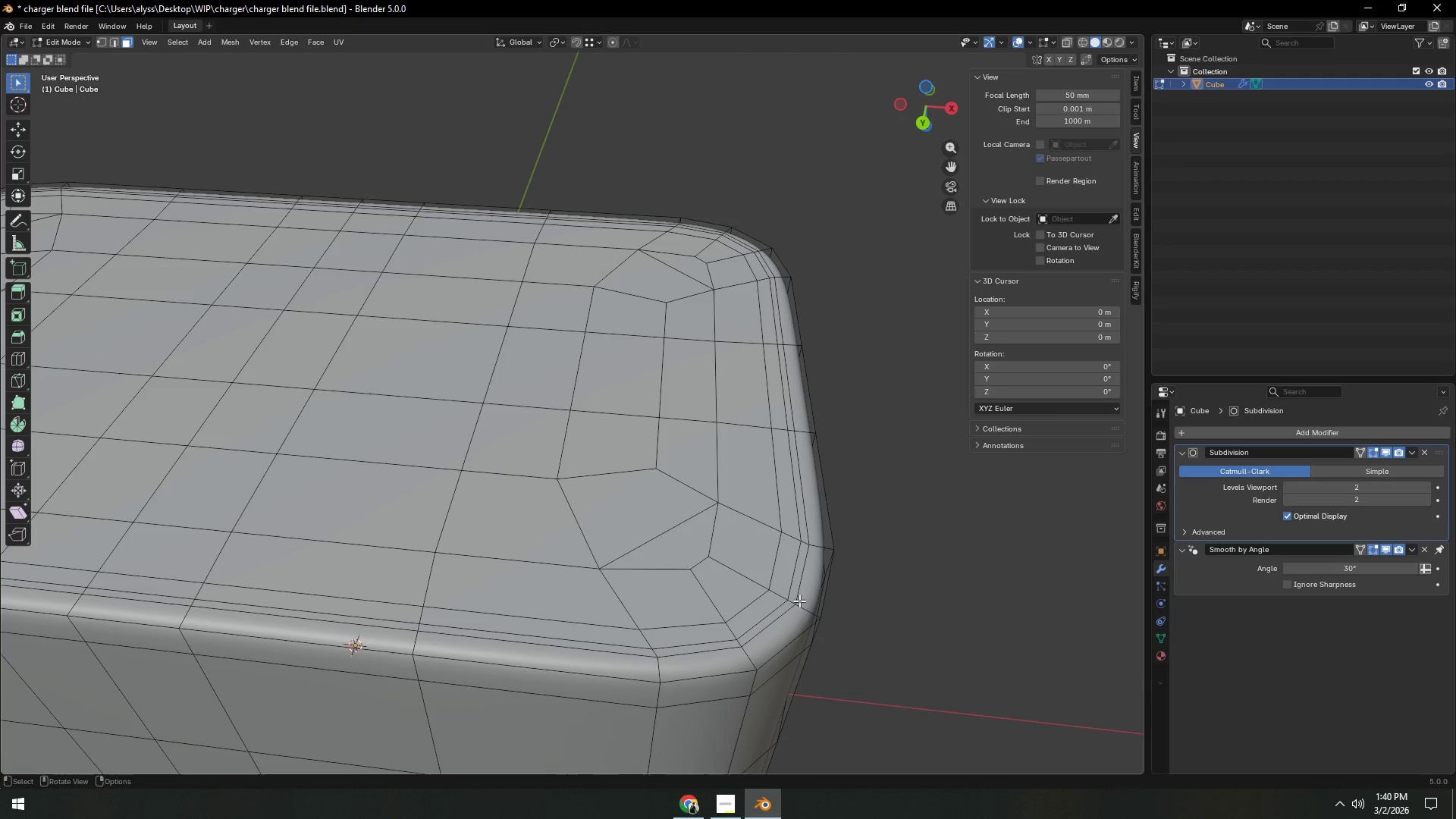 
scroll: coordinate [774, 570], scroll_direction: up, amount: 1.0
 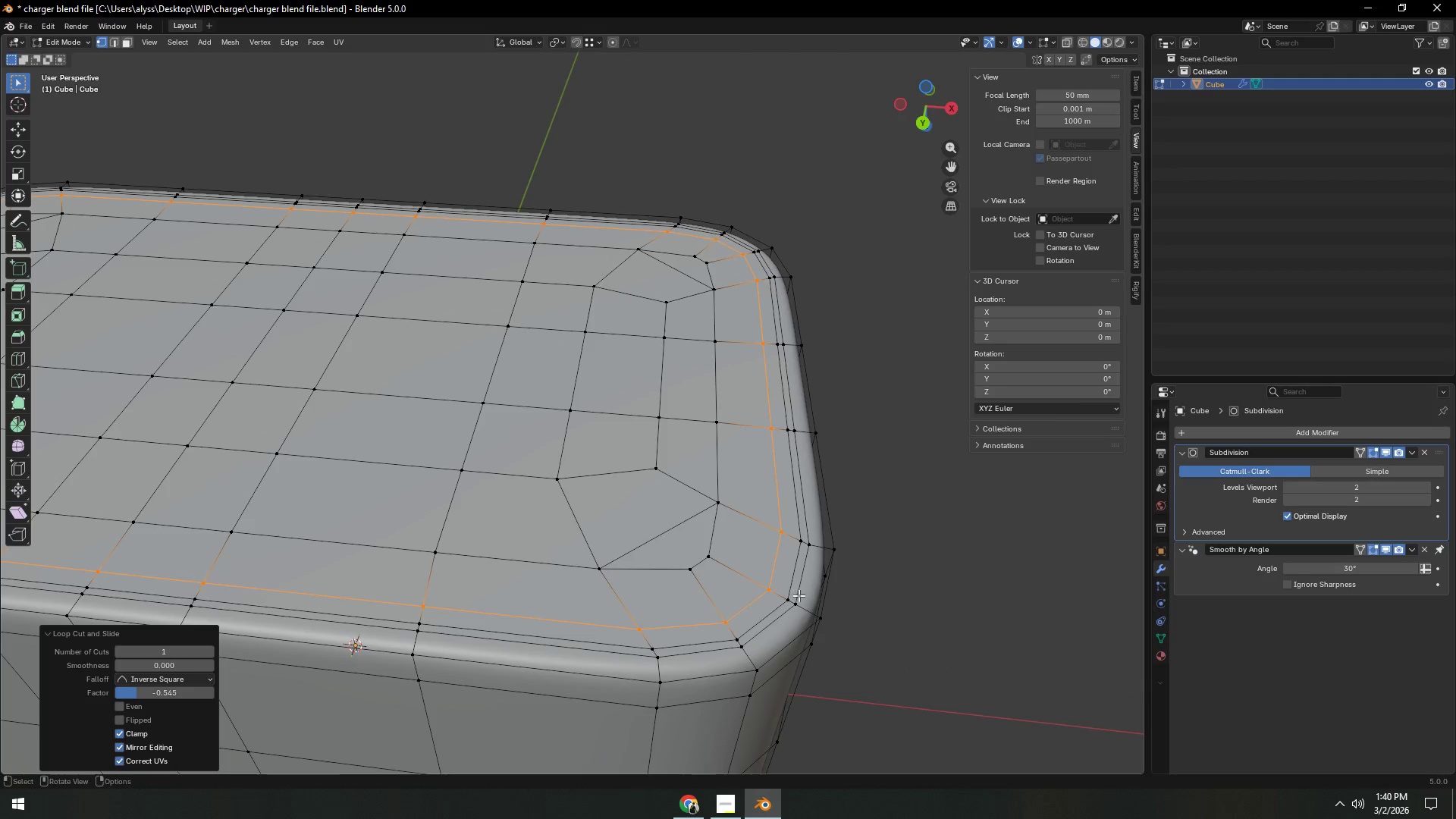 
hold_key(key=AltLeft, duration=1.5)
 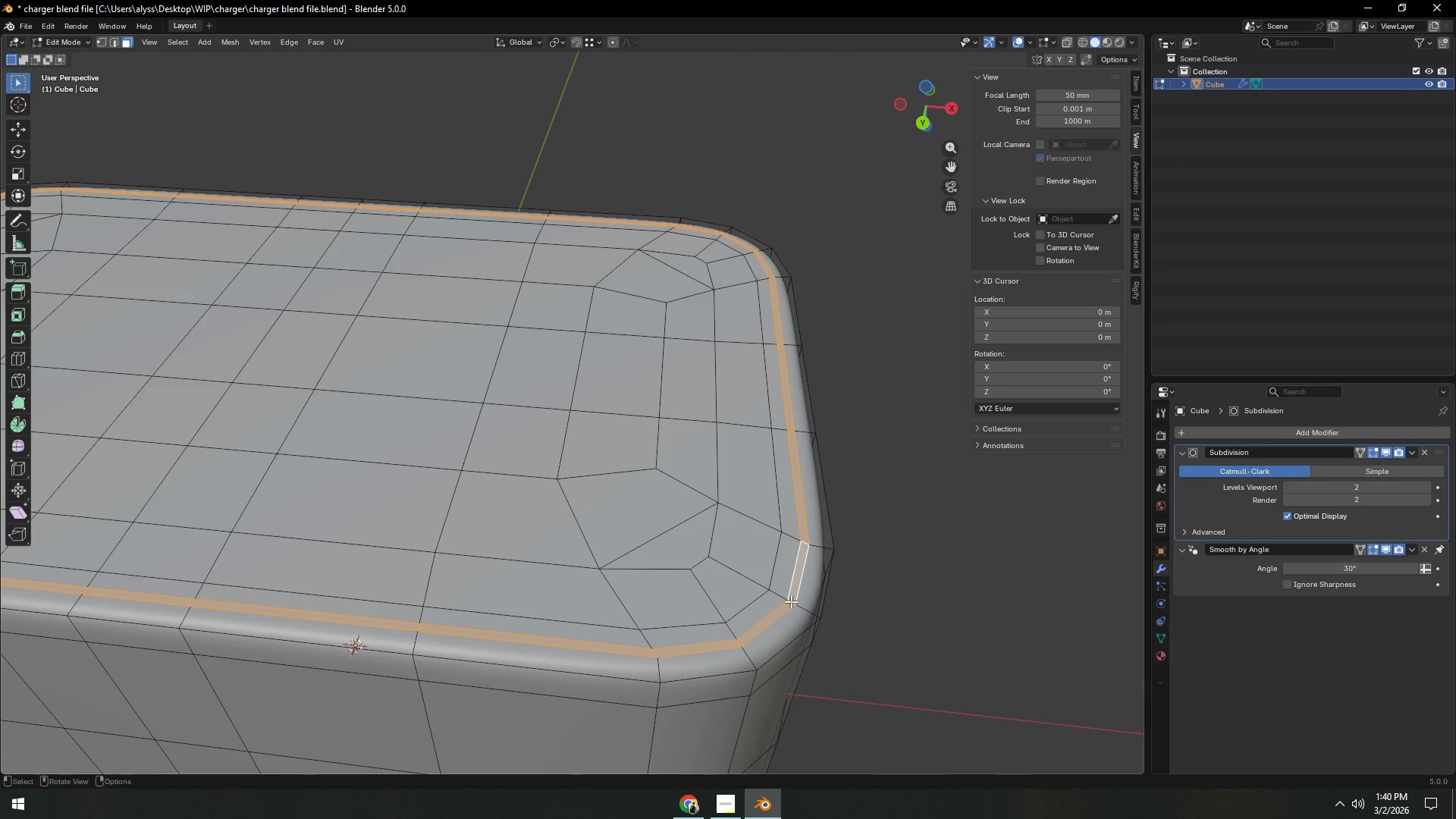 
hold_key(key=AltLeft, duration=0.52)
left_click([791, 601])
 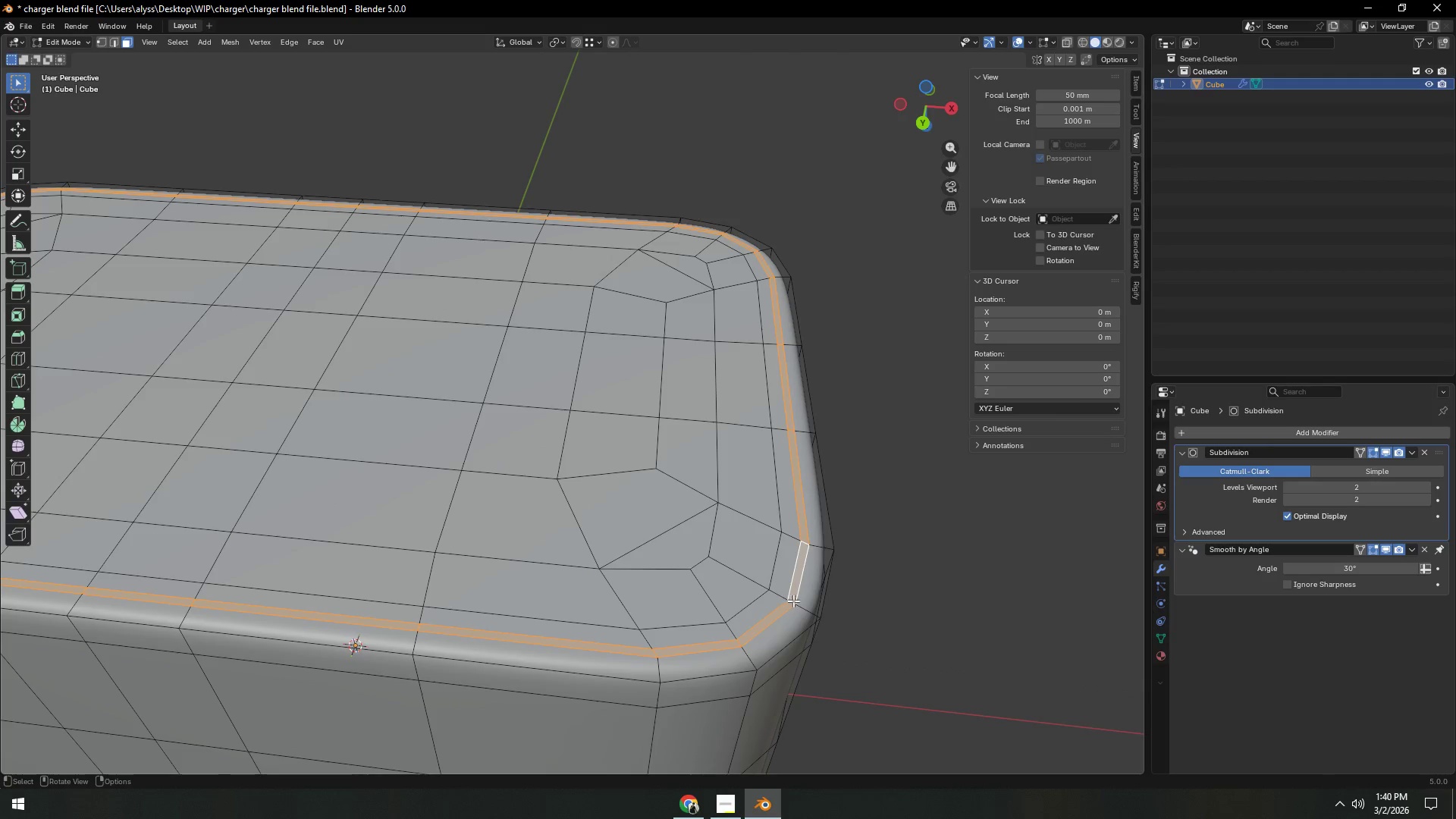 
key(Shift+ShiftLeft)
 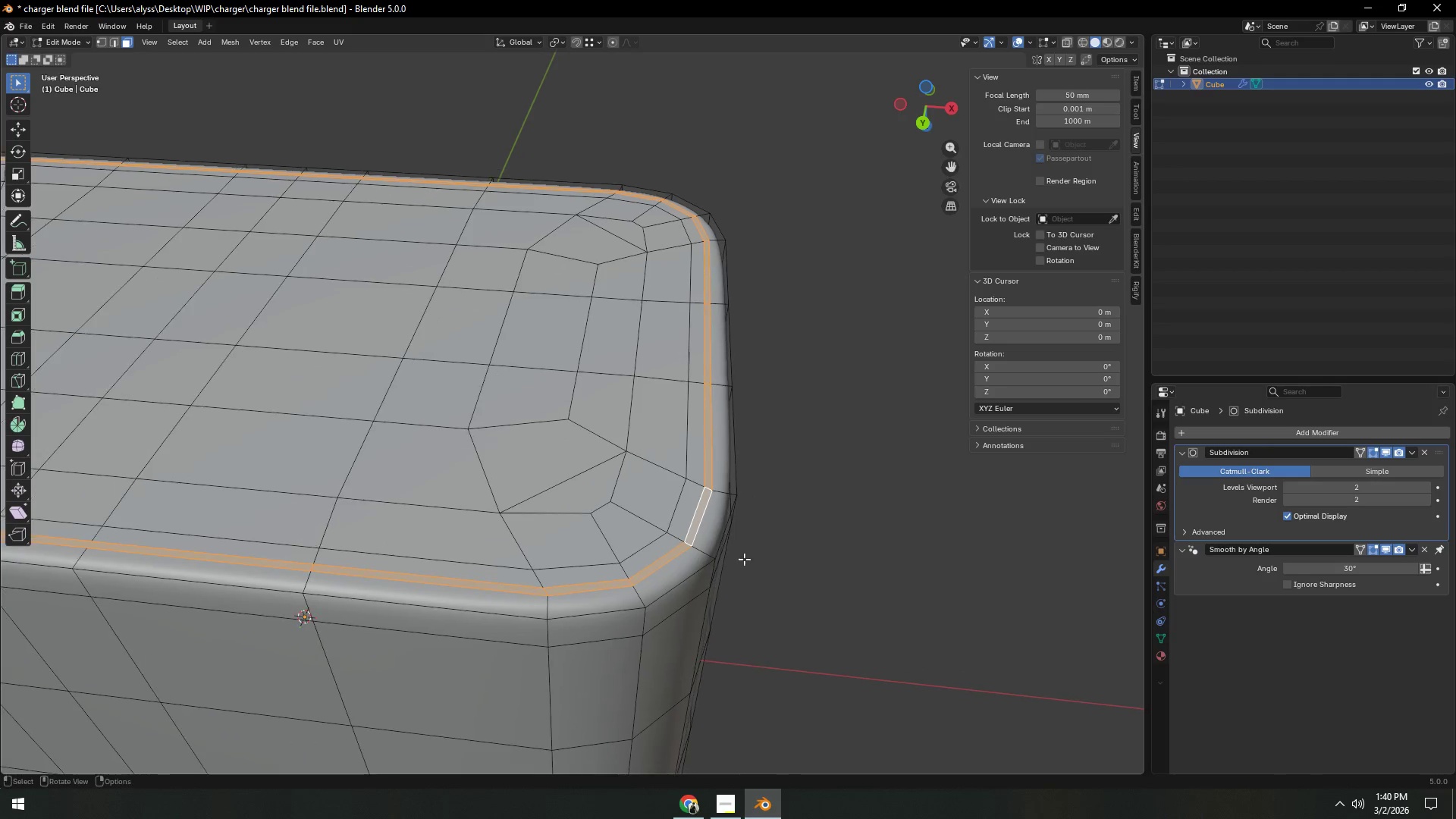 
scroll: coordinate [780, 571], scroll_direction: up, amount: 1.0
 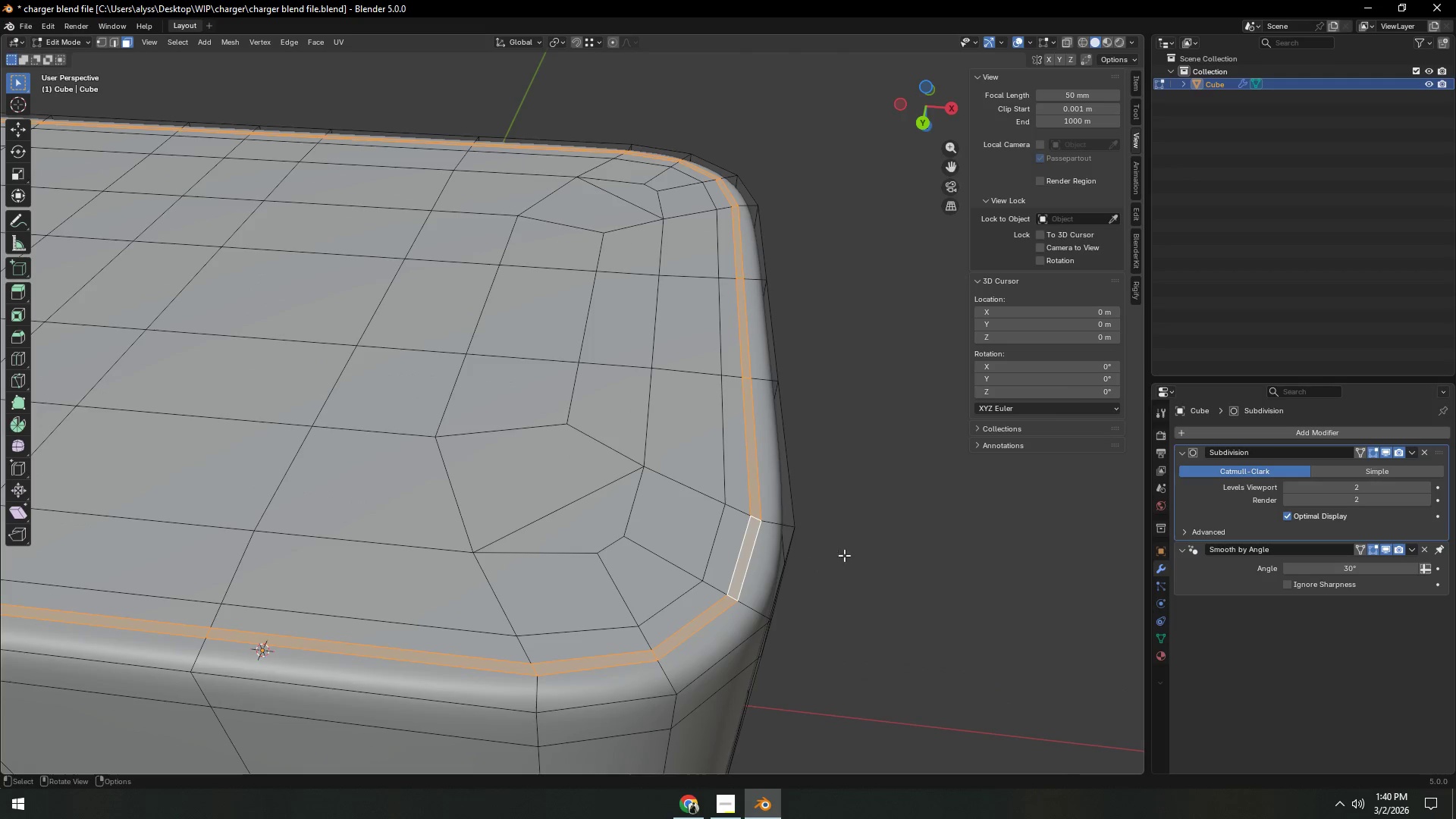 
key(E)
 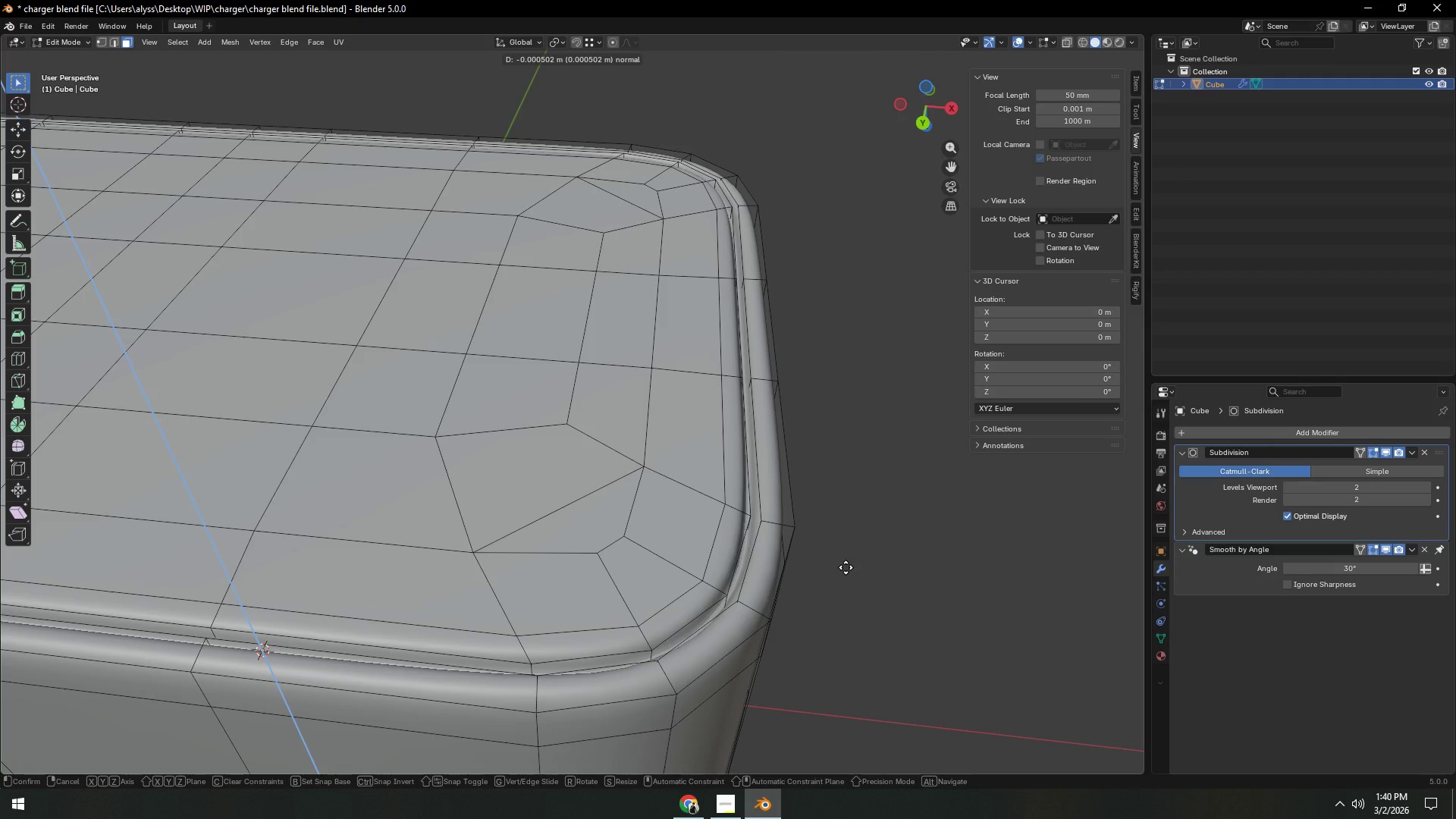 
wait(5.16)
 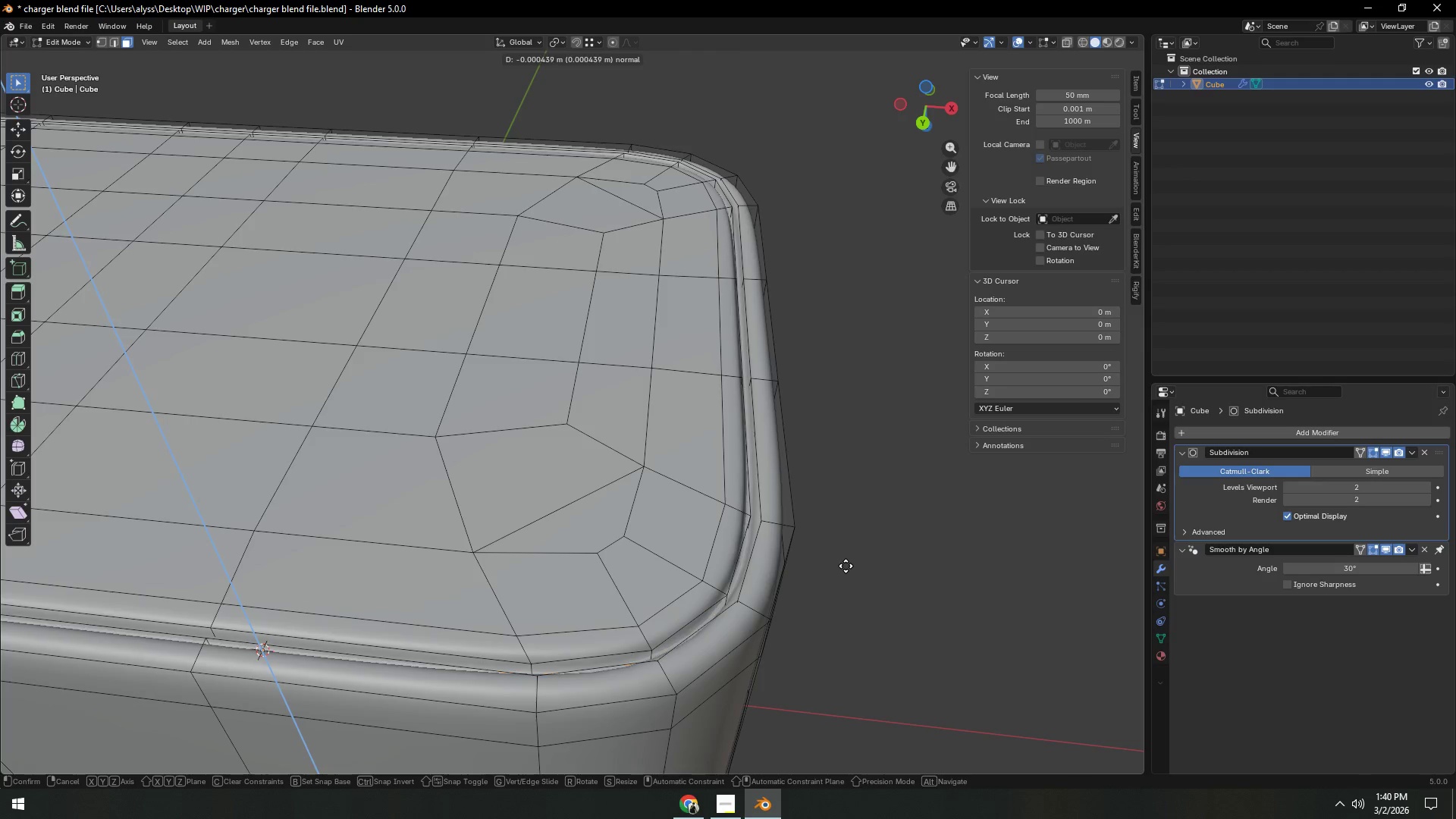 
left_click([846, 567])
 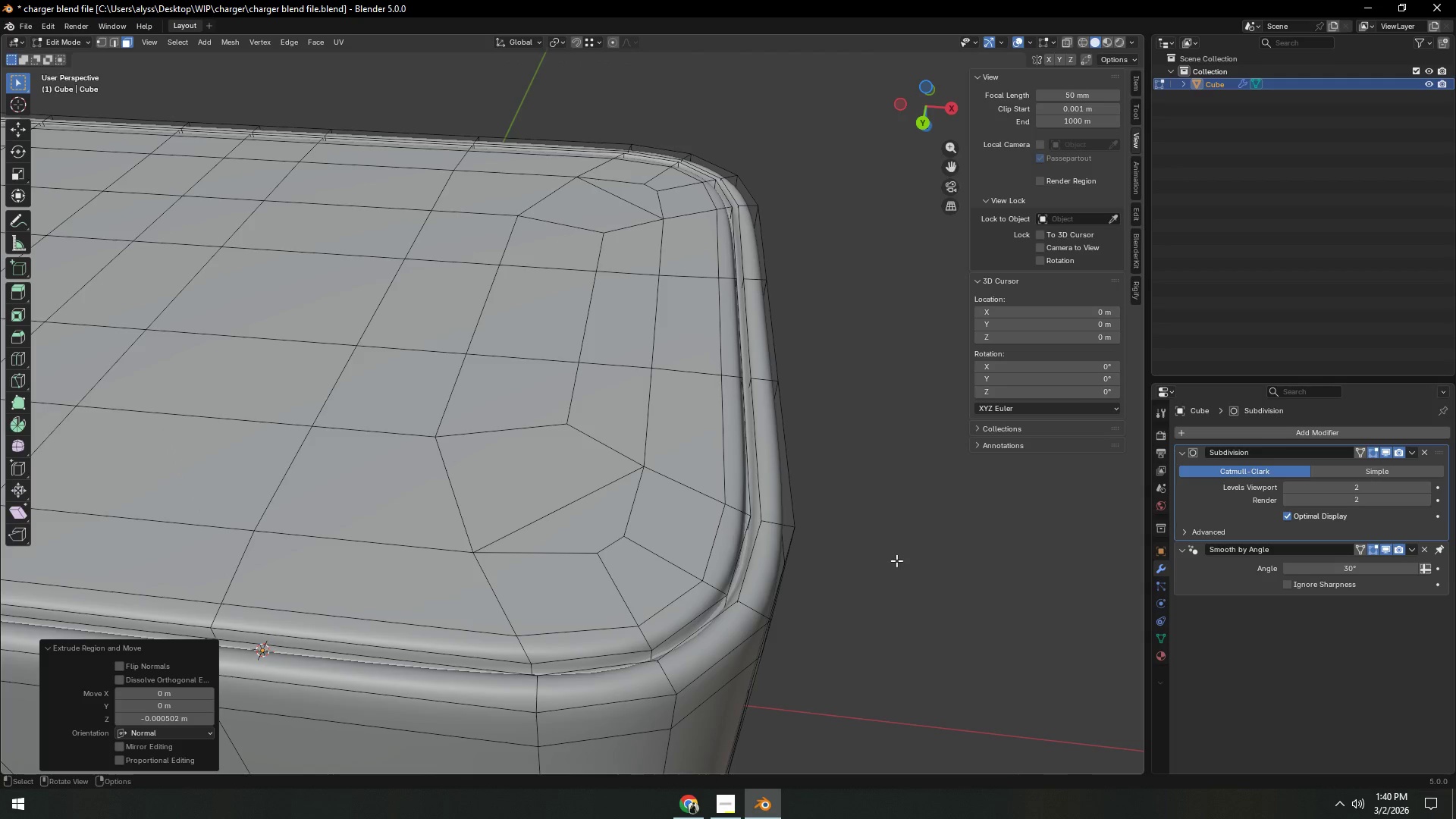 
left_click([896, 560])
 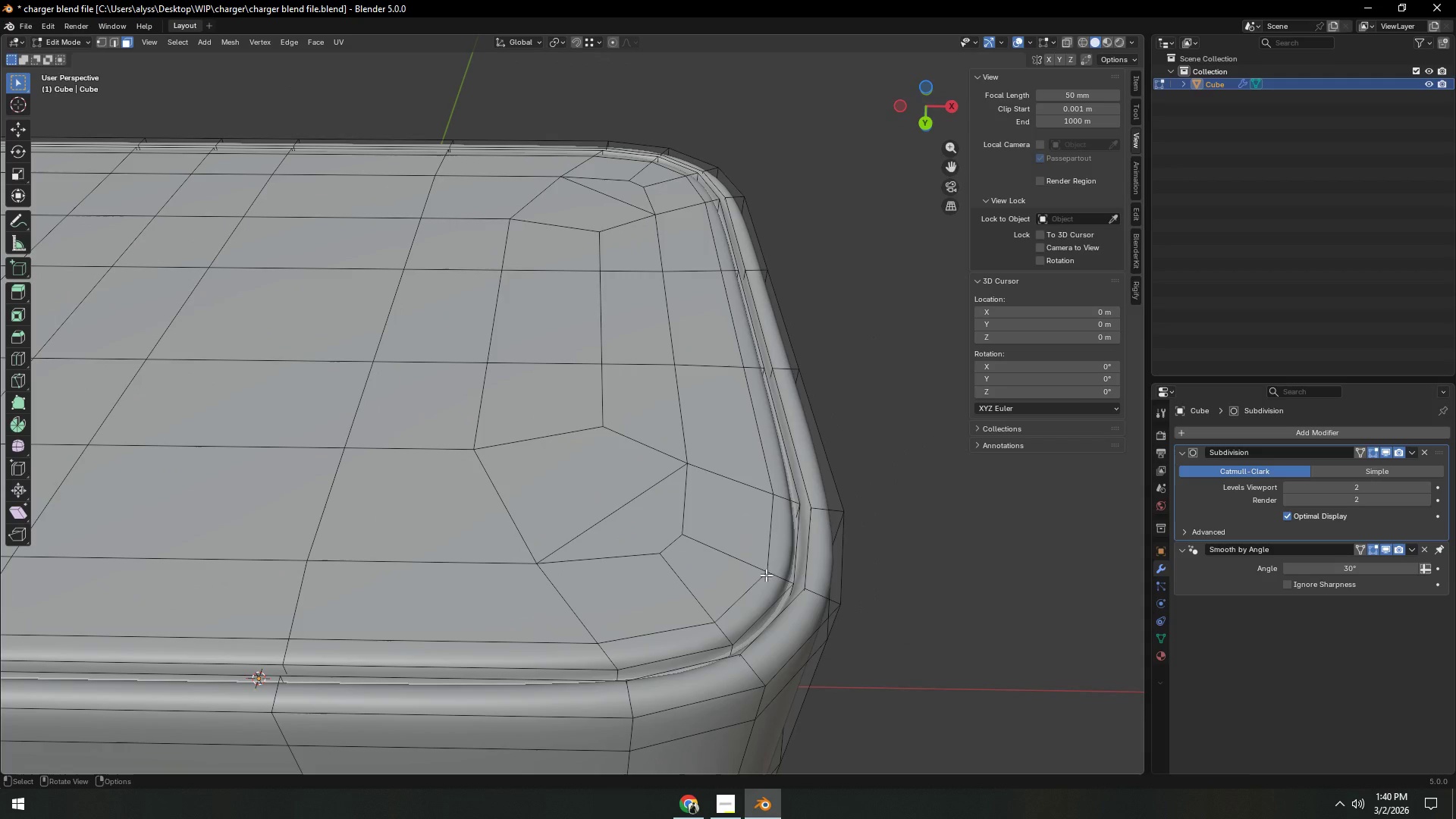 
hold_key(key=AltLeft, duration=0.36)
 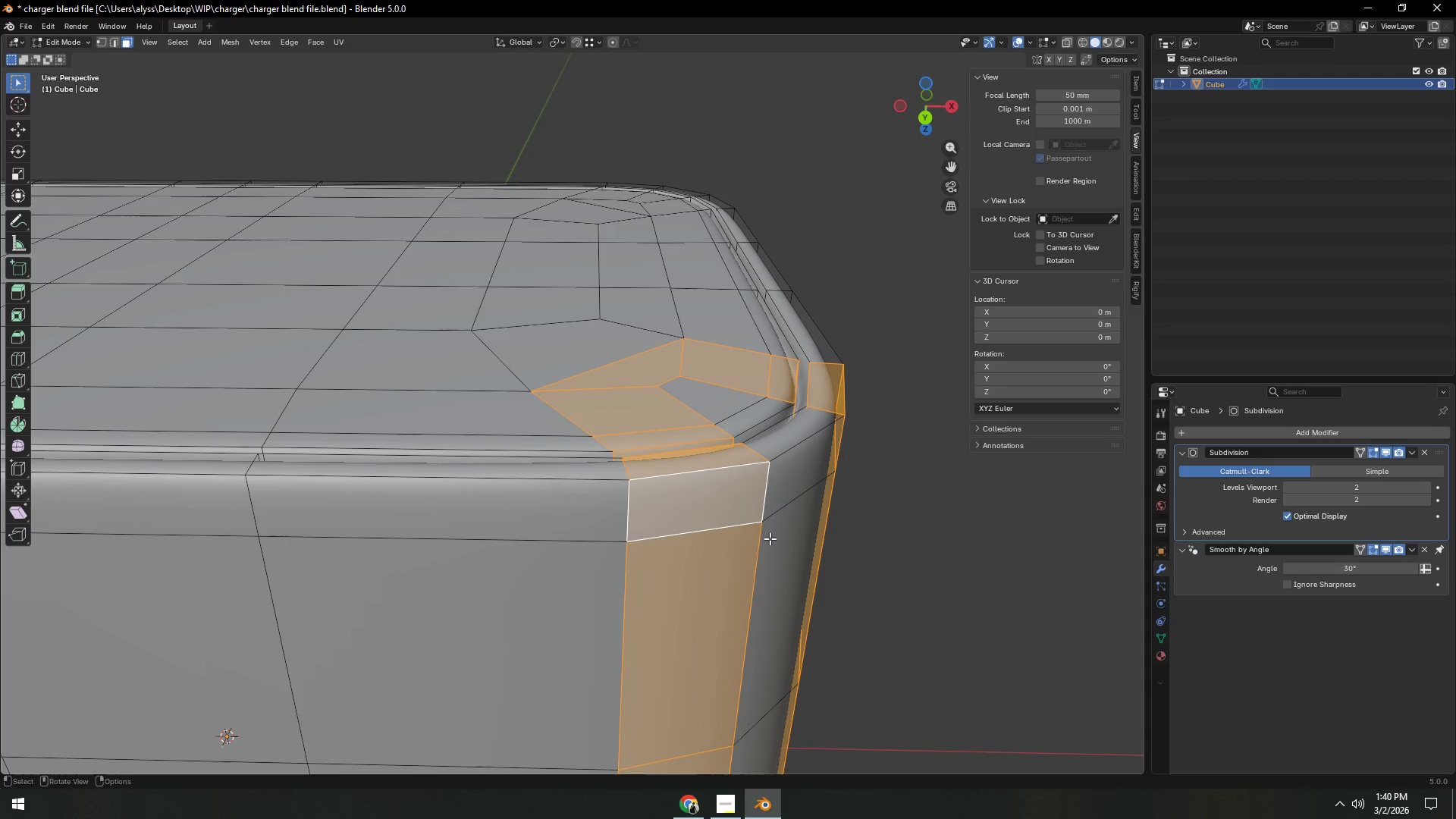 
key(2)
 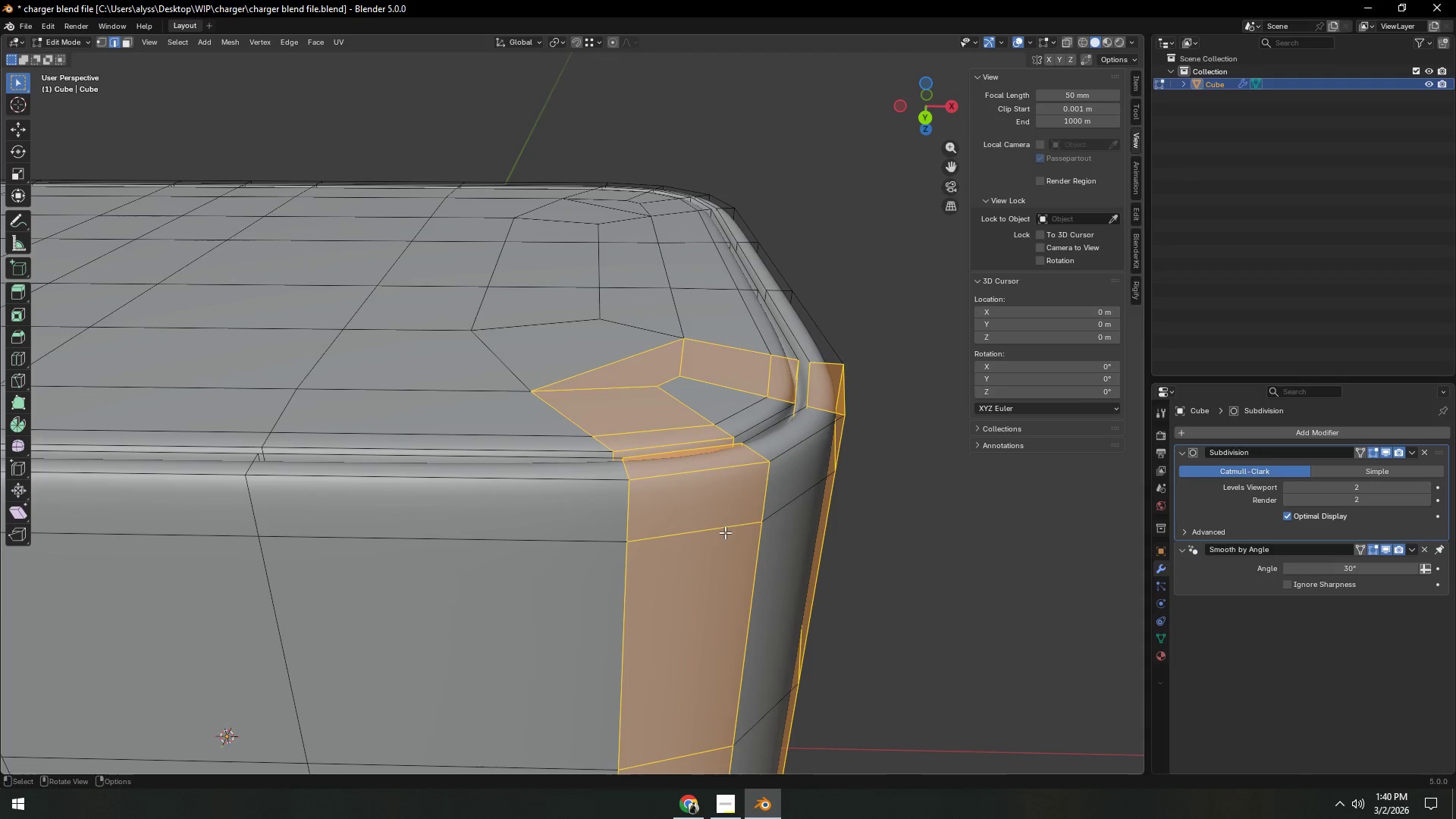 
hold_key(key=AltLeft, duration=0.52)
left_click([723, 530])
 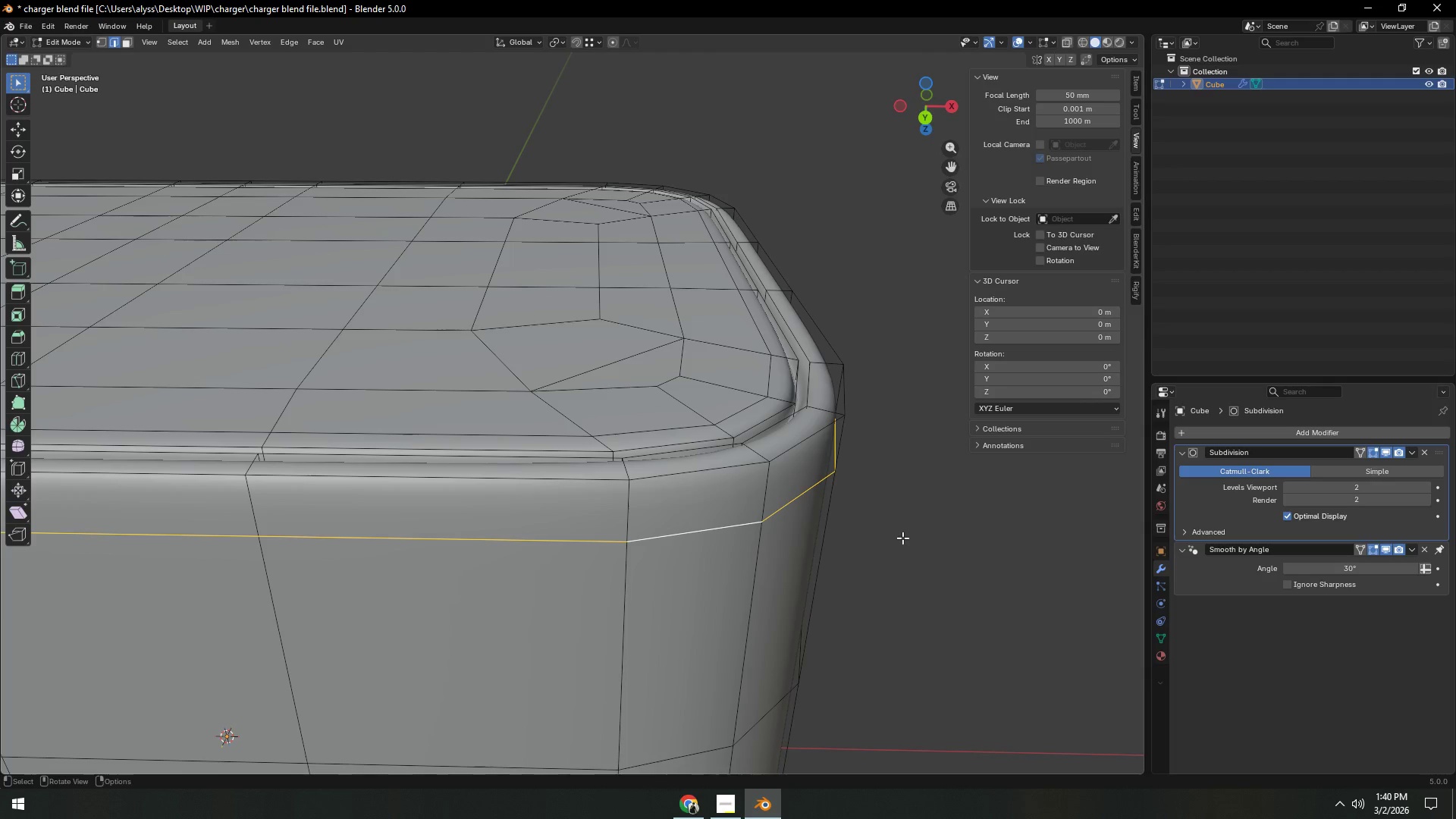 
type(gz)
 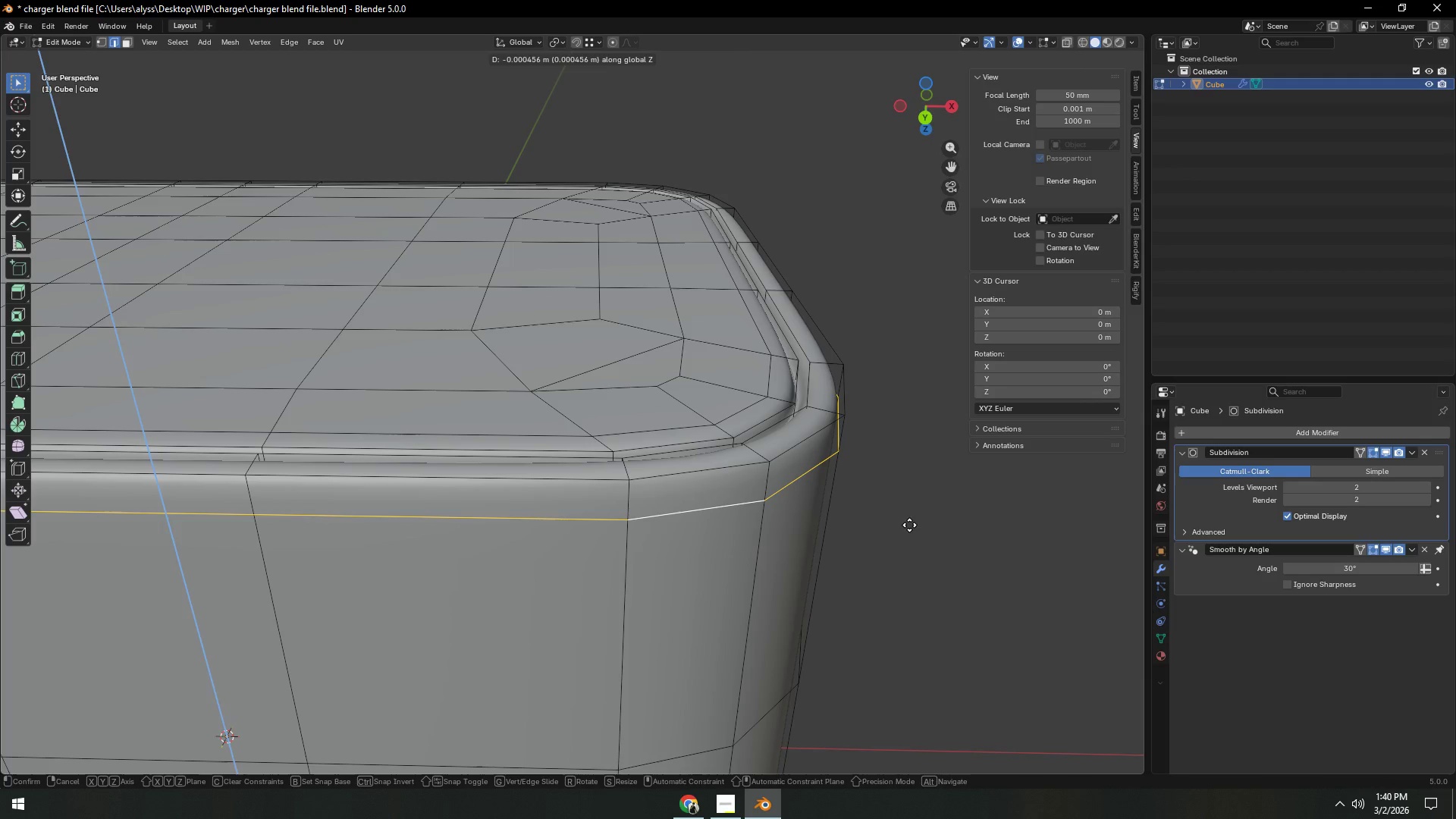 
left_click([909, 525])
 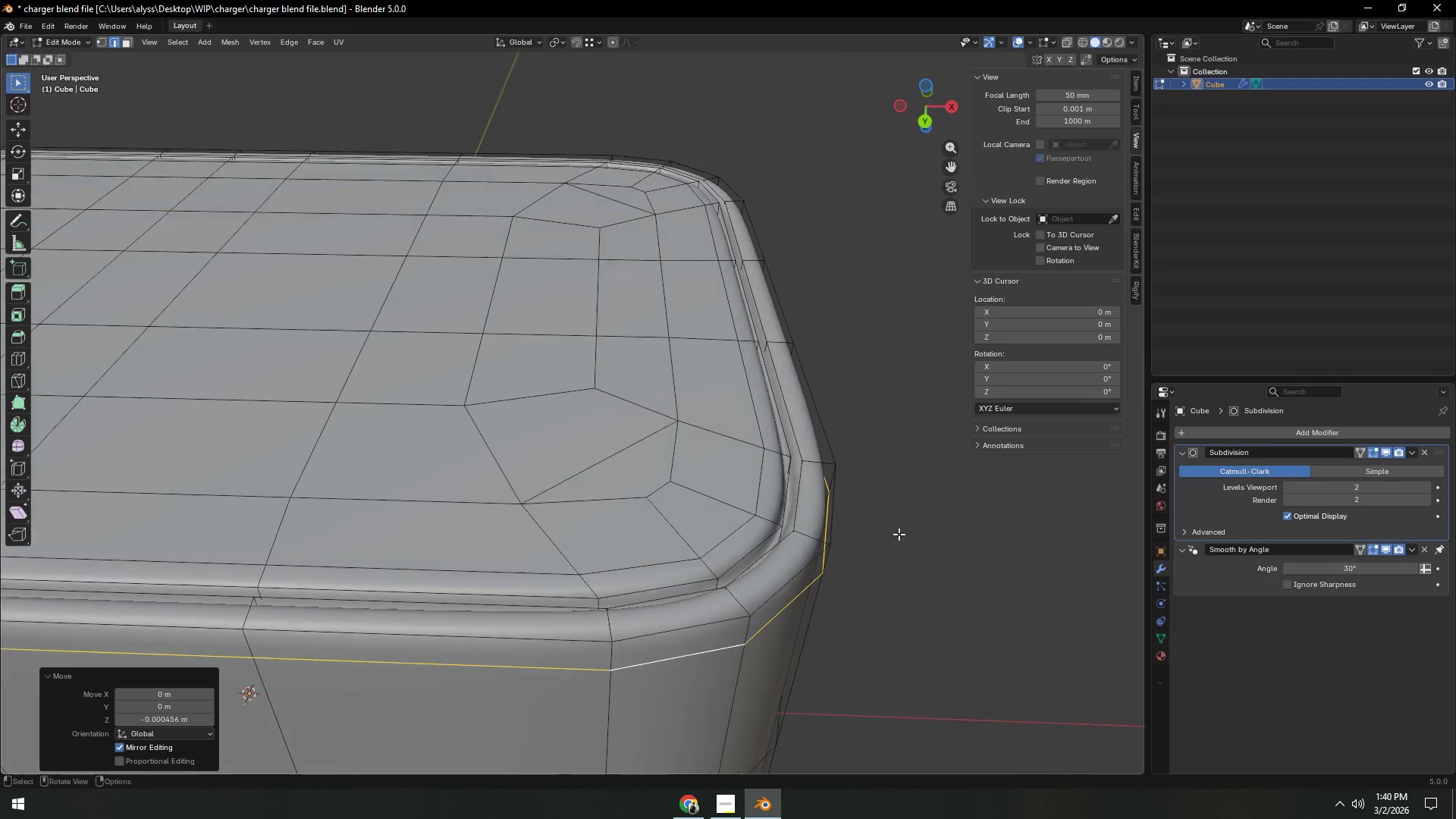 
key(Control+ControlLeft)
 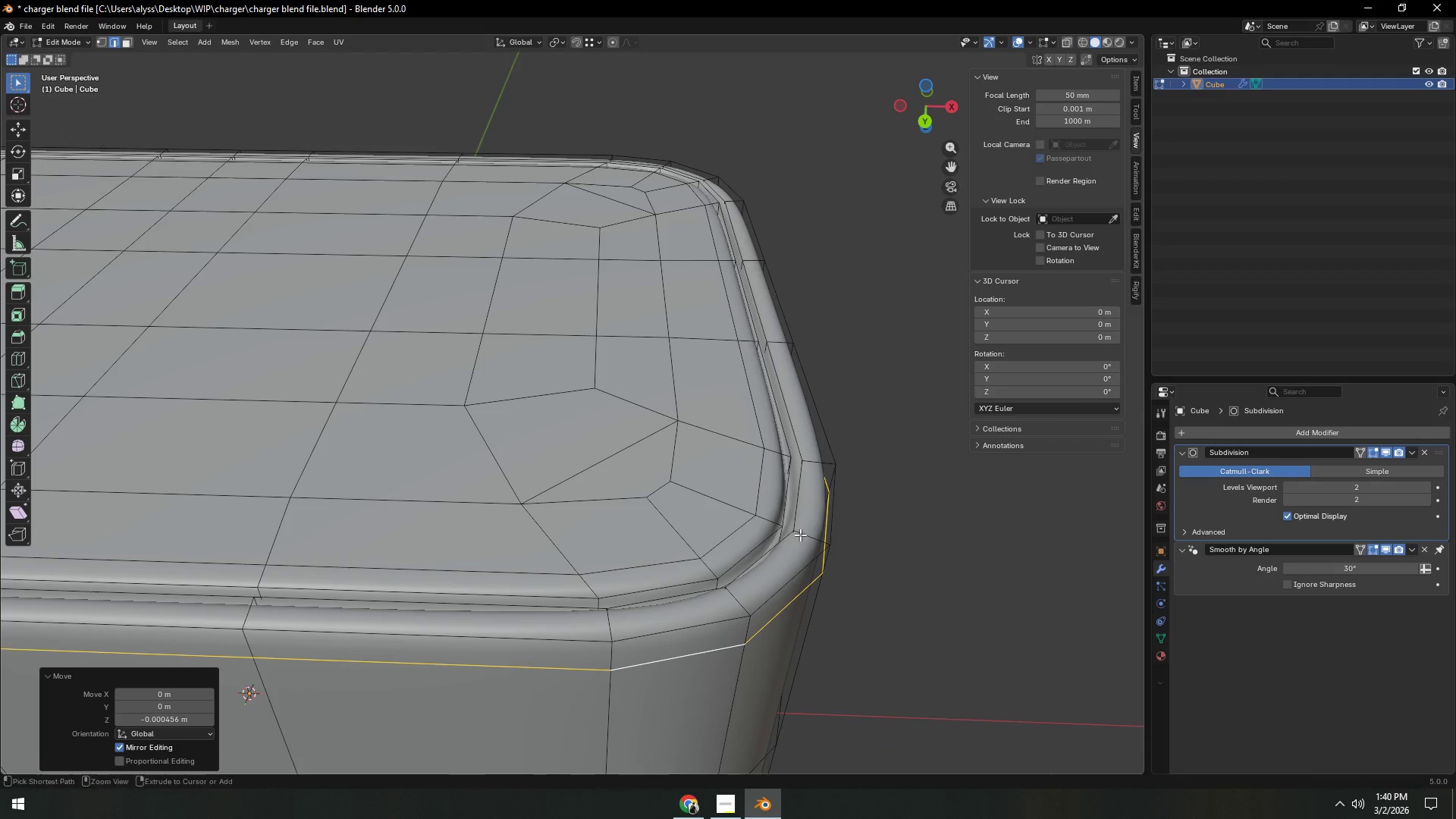 
key(Control+R)
 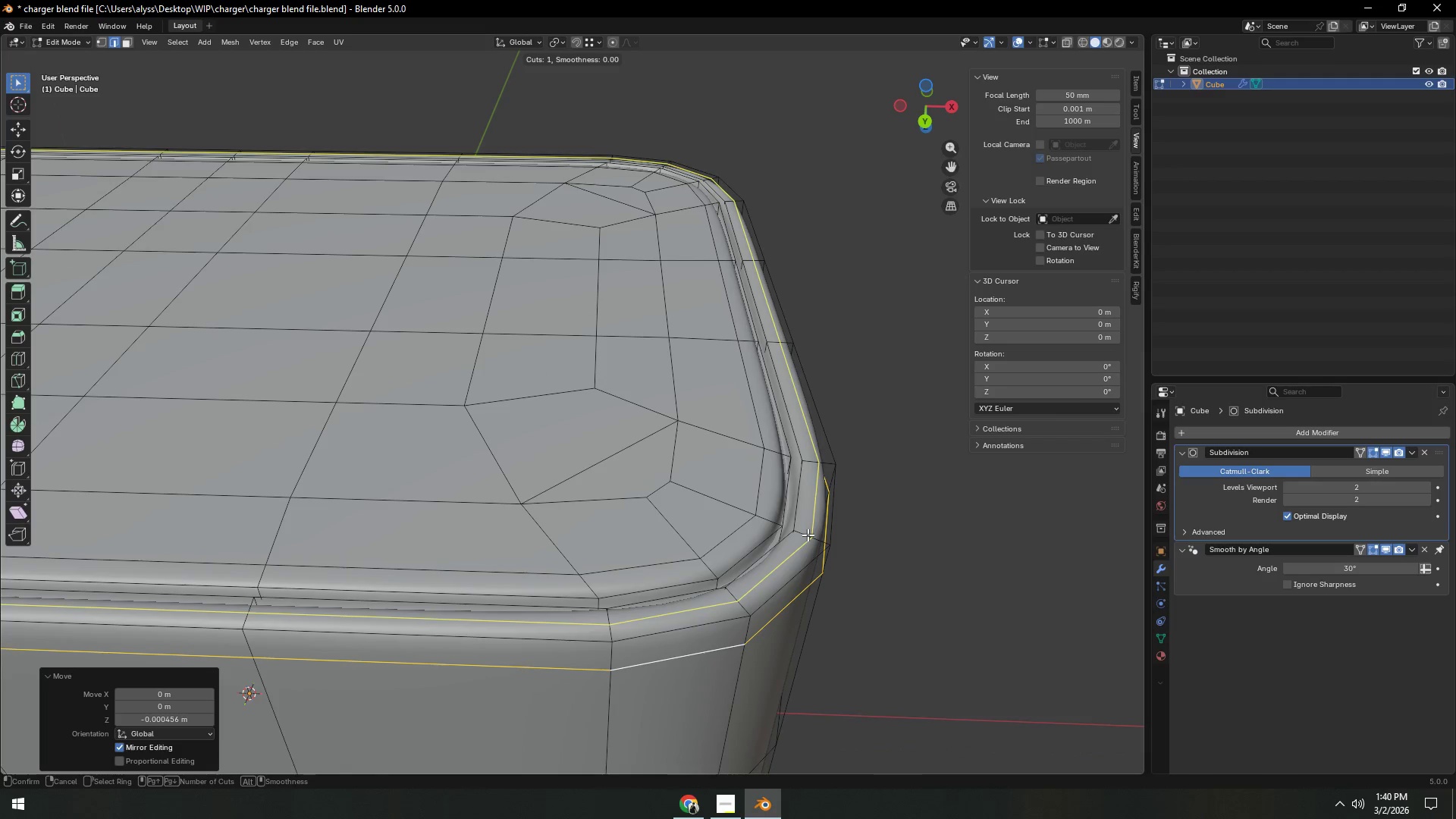 
left_click([808, 535])
 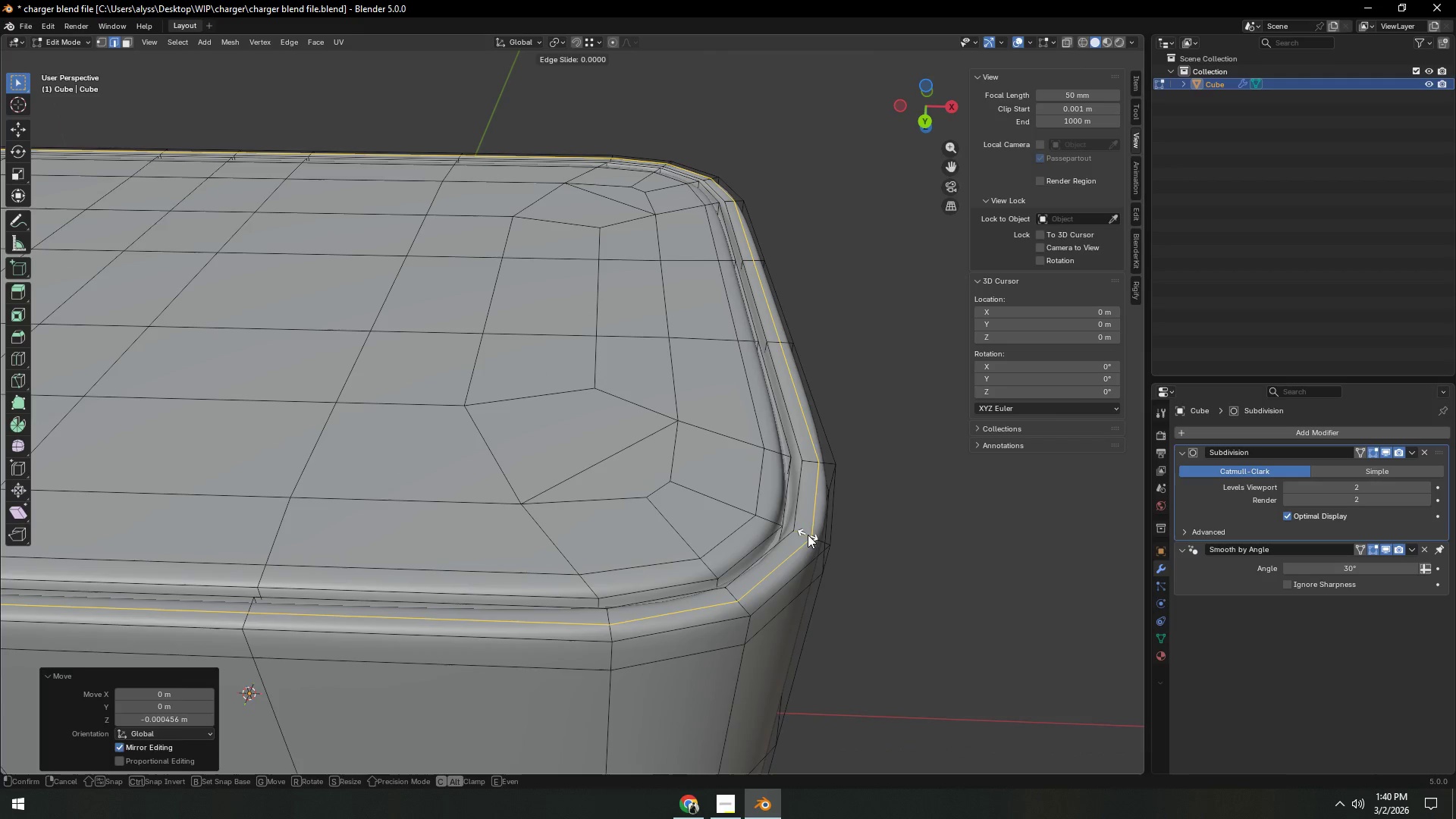 
right_click([808, 535])
 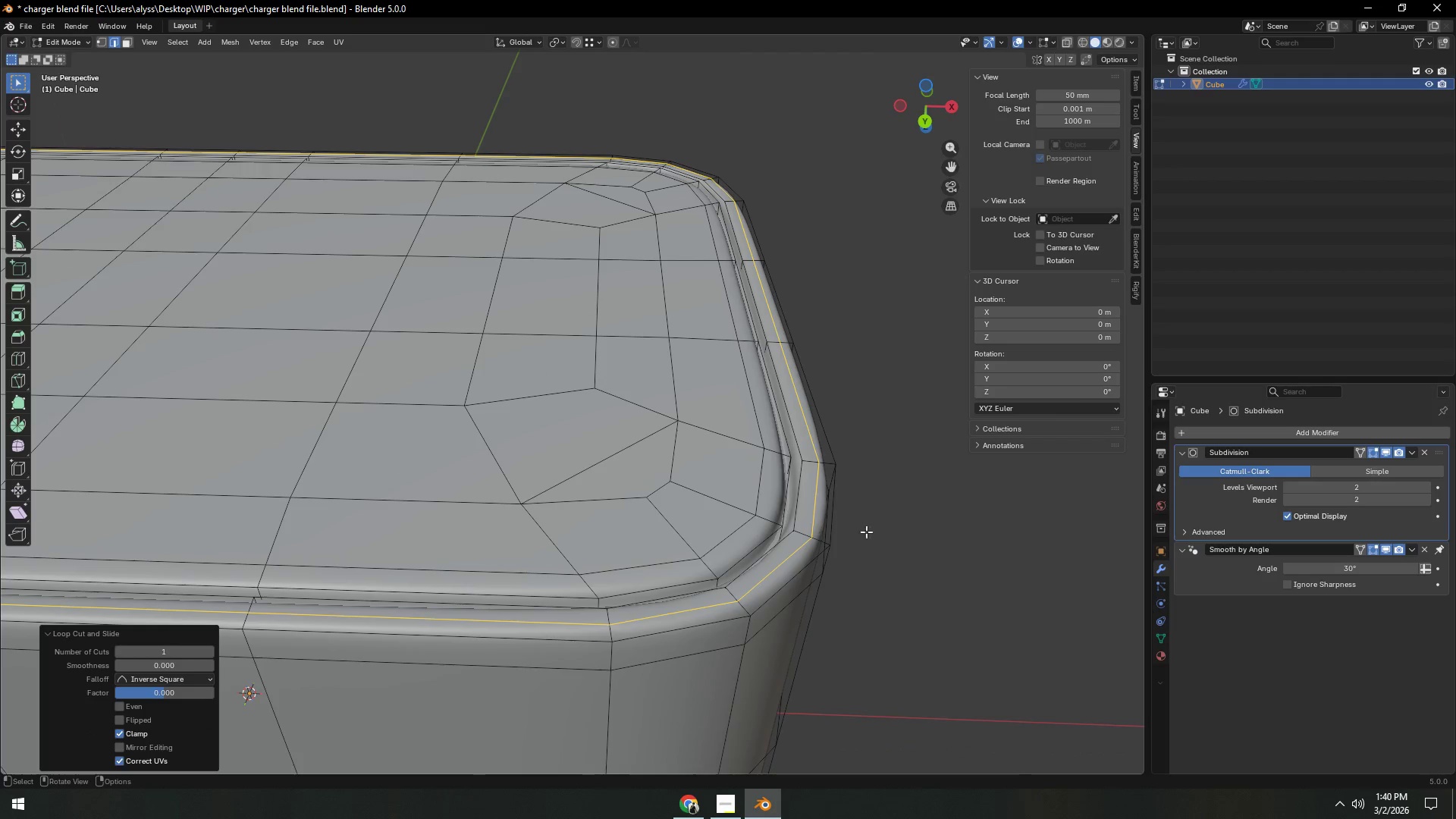 
left_click([949, 529])
 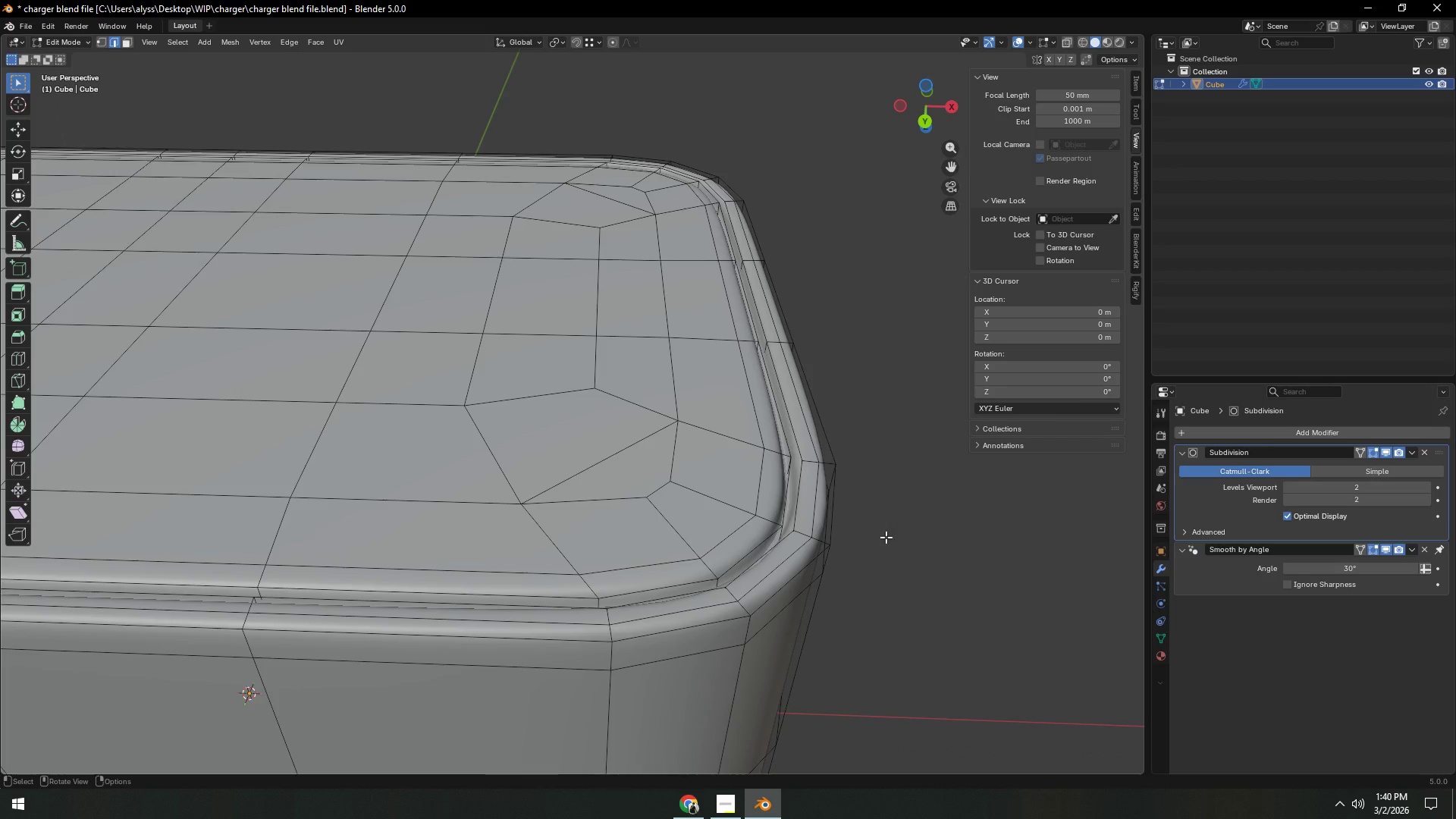 
key(Tab)
 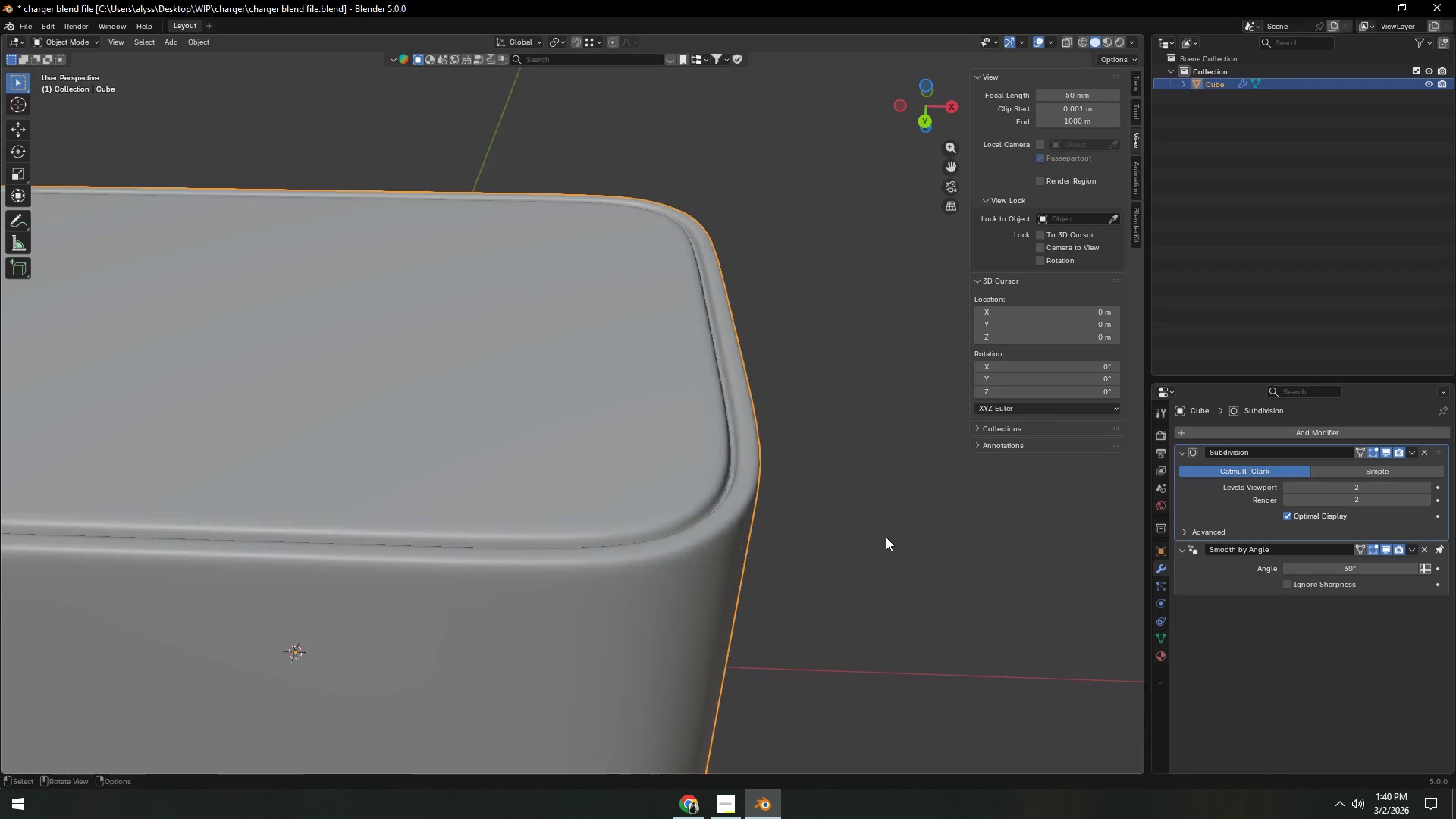 
scroll: coordinate [885, 537], scroll_direction: down, amount: 2.0
 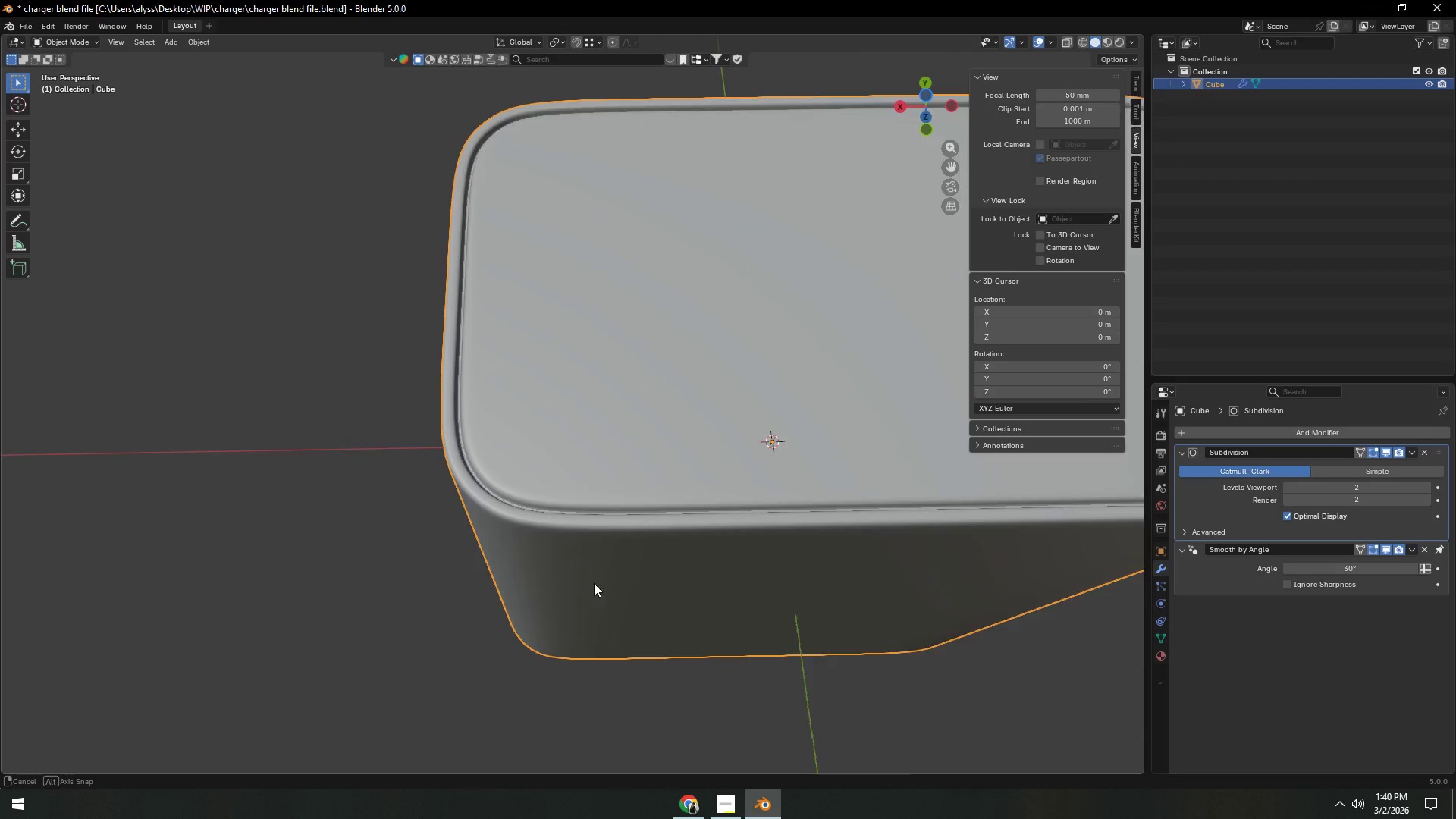 
hold_key(key=ShiftLeft, duration=0.33)
 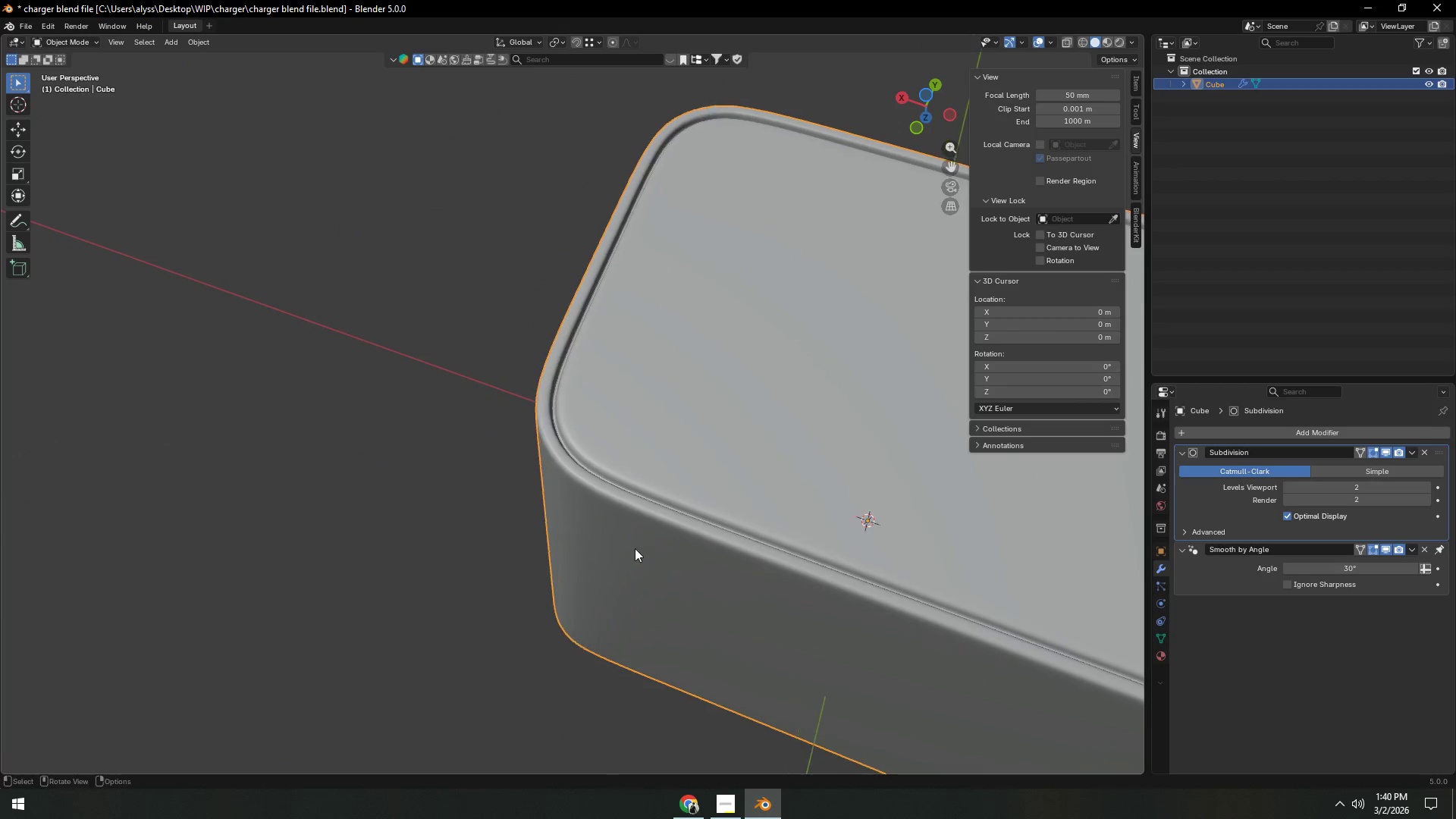 
key(Tab)
 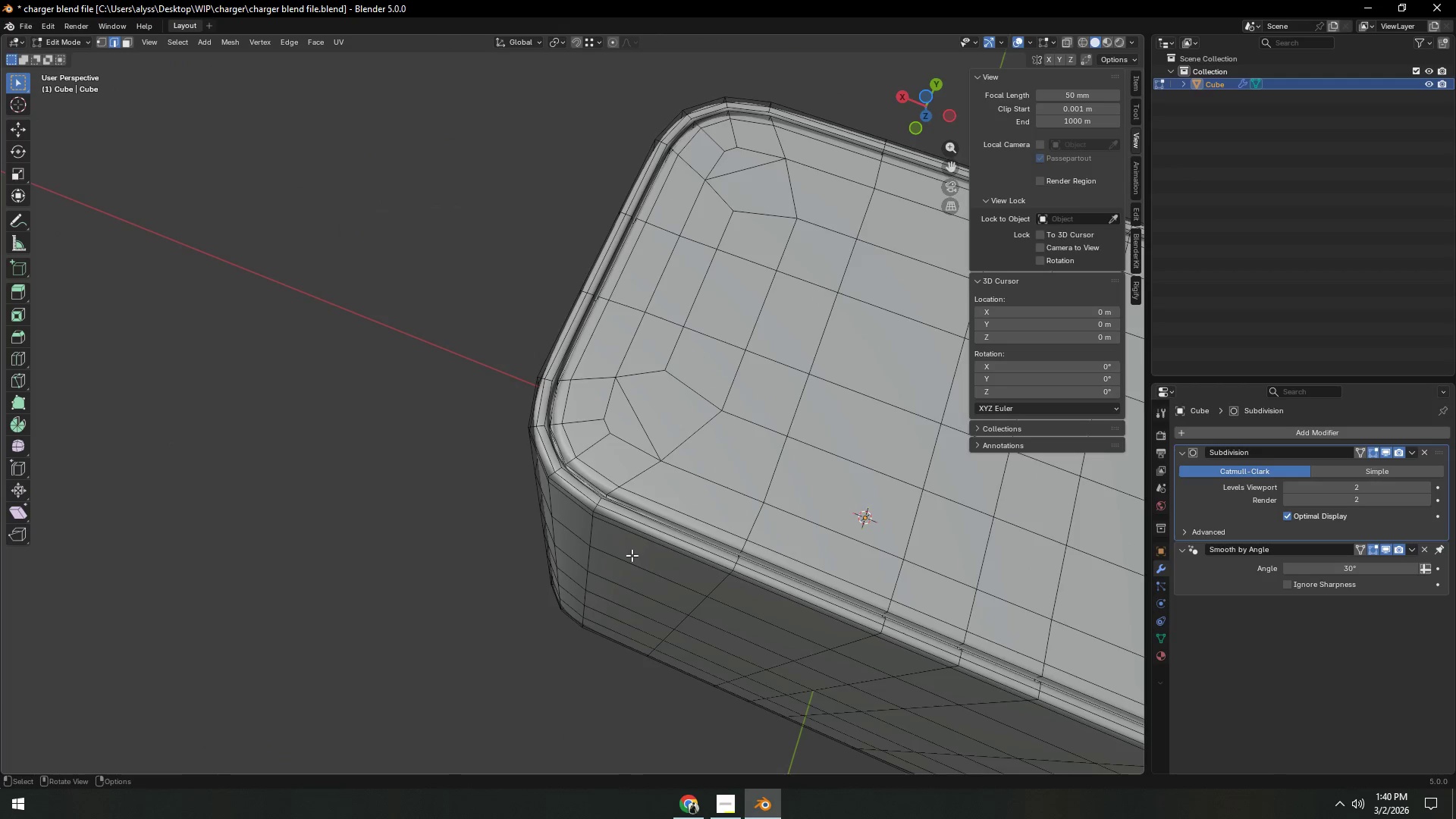 
scroll: coordinate [632, 555], scroll_direction: up, amount: 3.0
 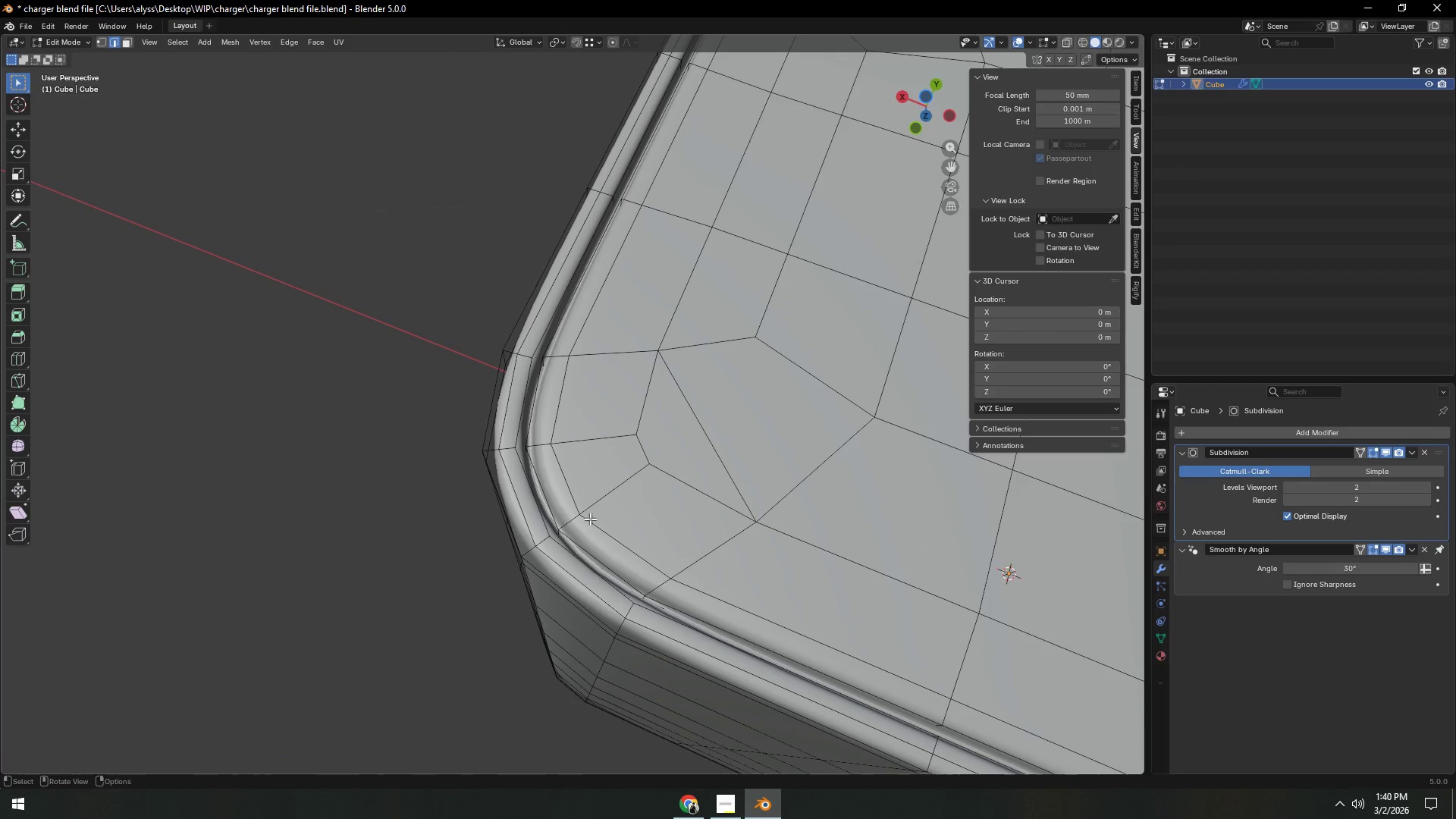 
key(Alt+AltLeft)
 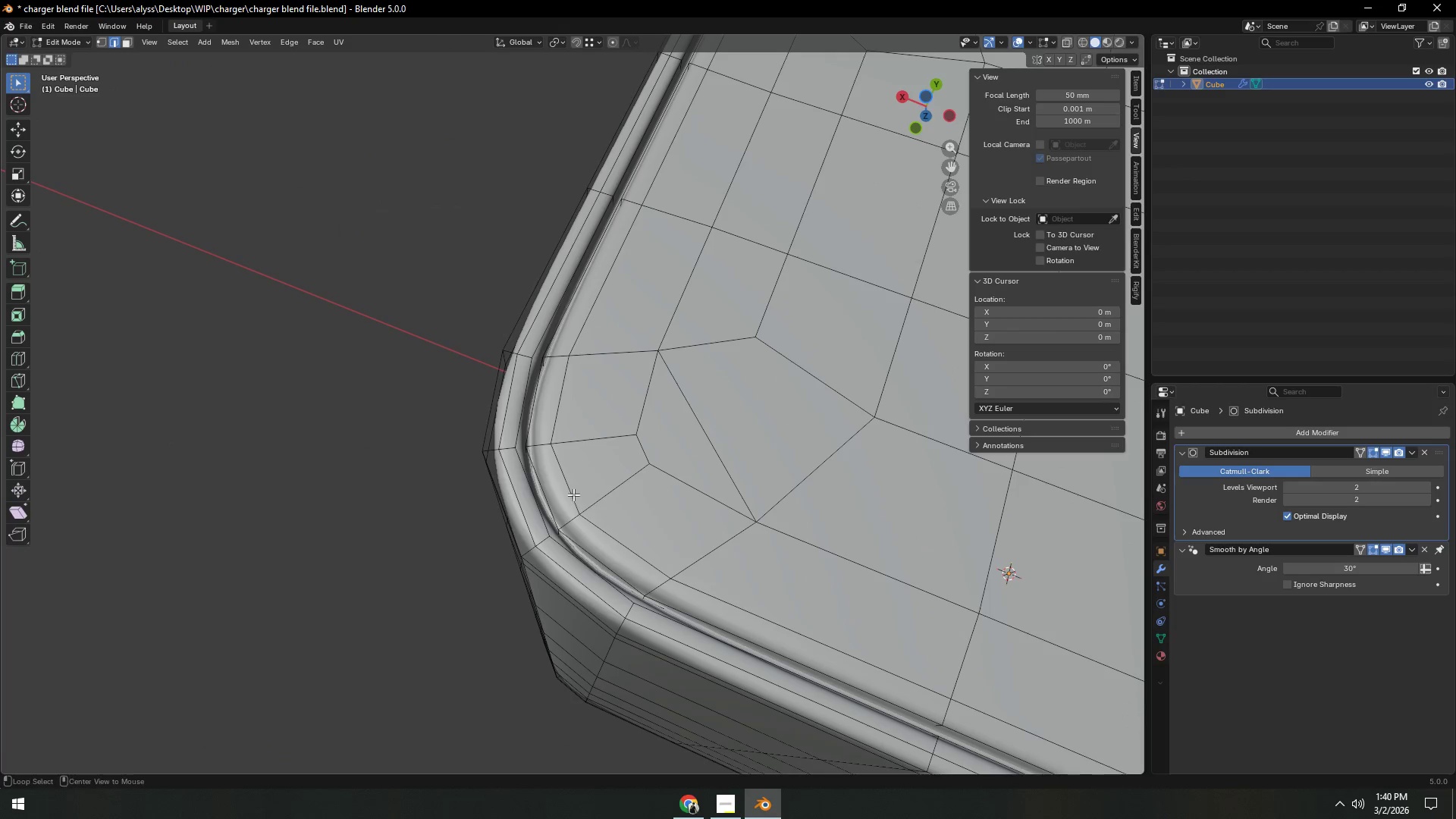 
left_click([573, 494])
 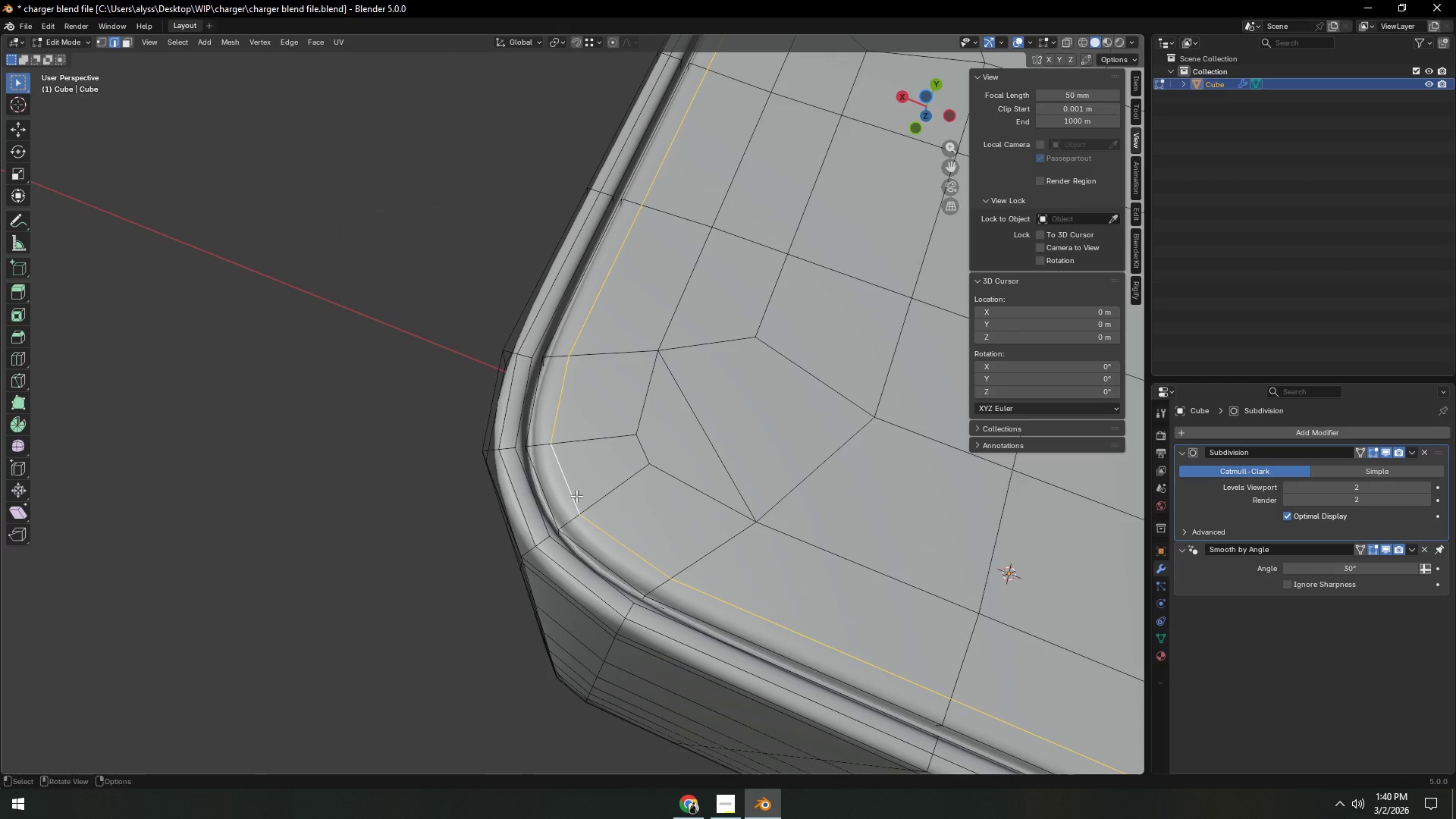 
key(Shift+ShiftLeft)
 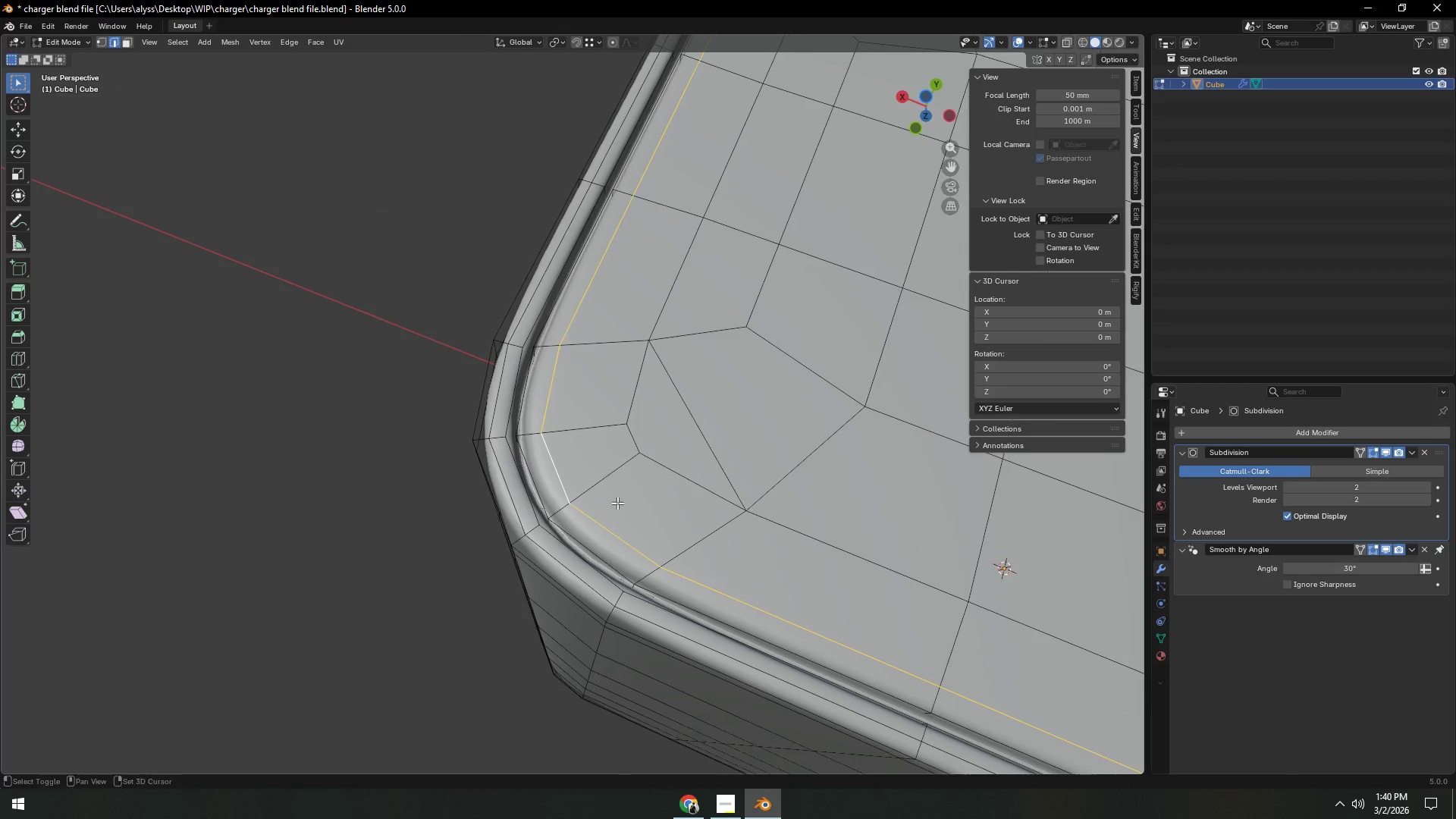 
scroll: coordinate [620, 503], scroll_direction: up, amount: 2.0
 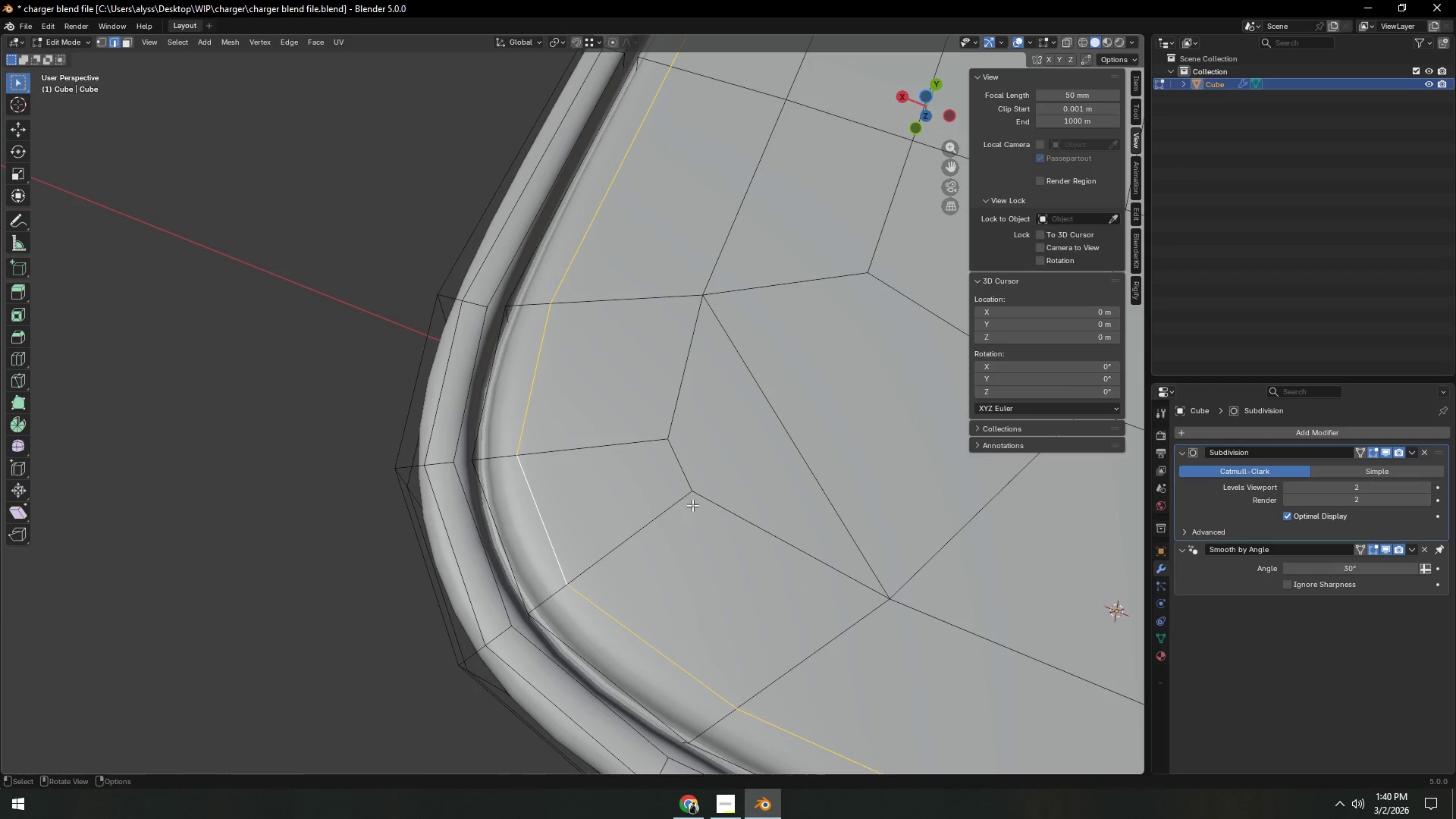 
key(S)
 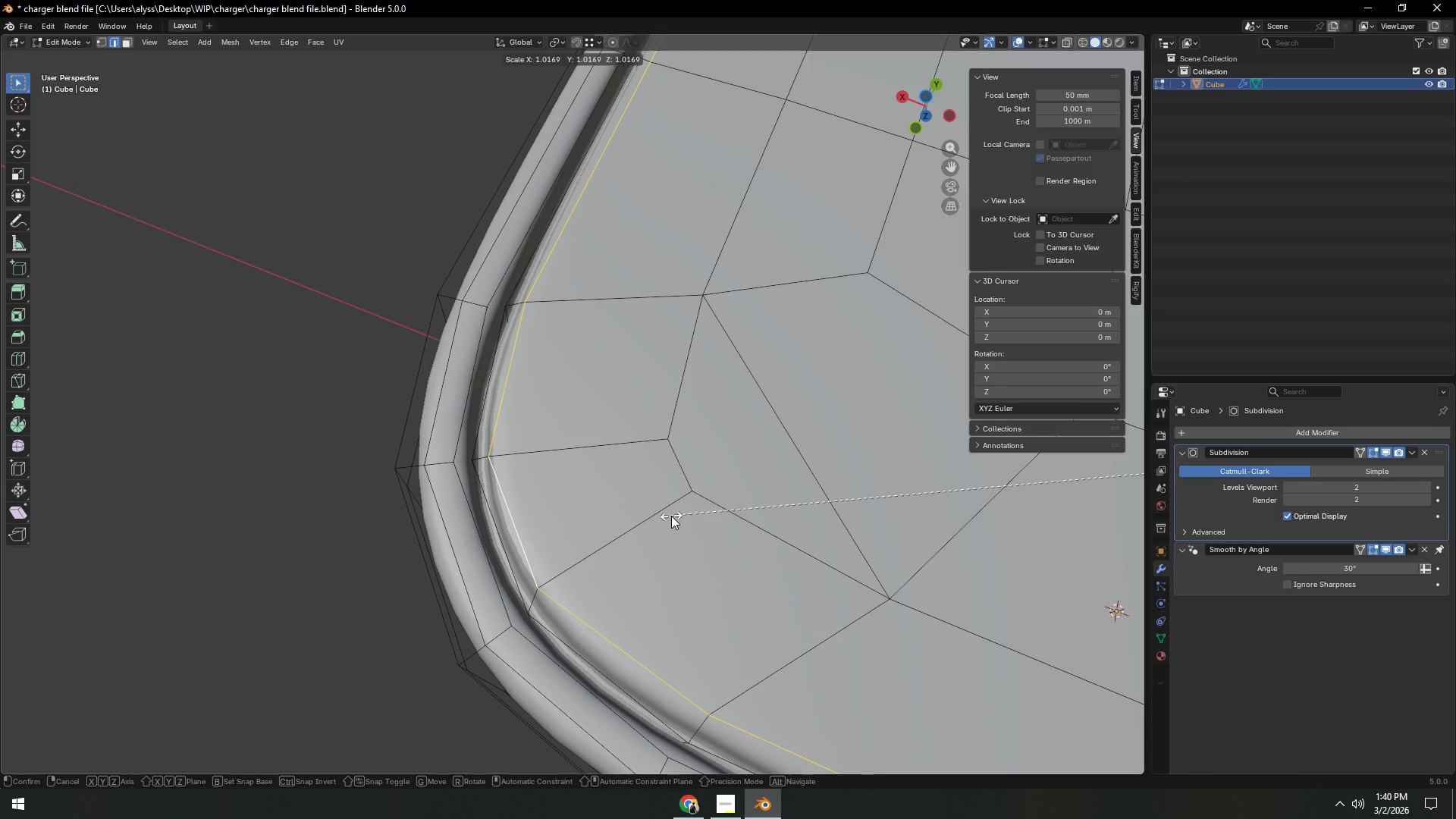 
key(Alt+Z)
 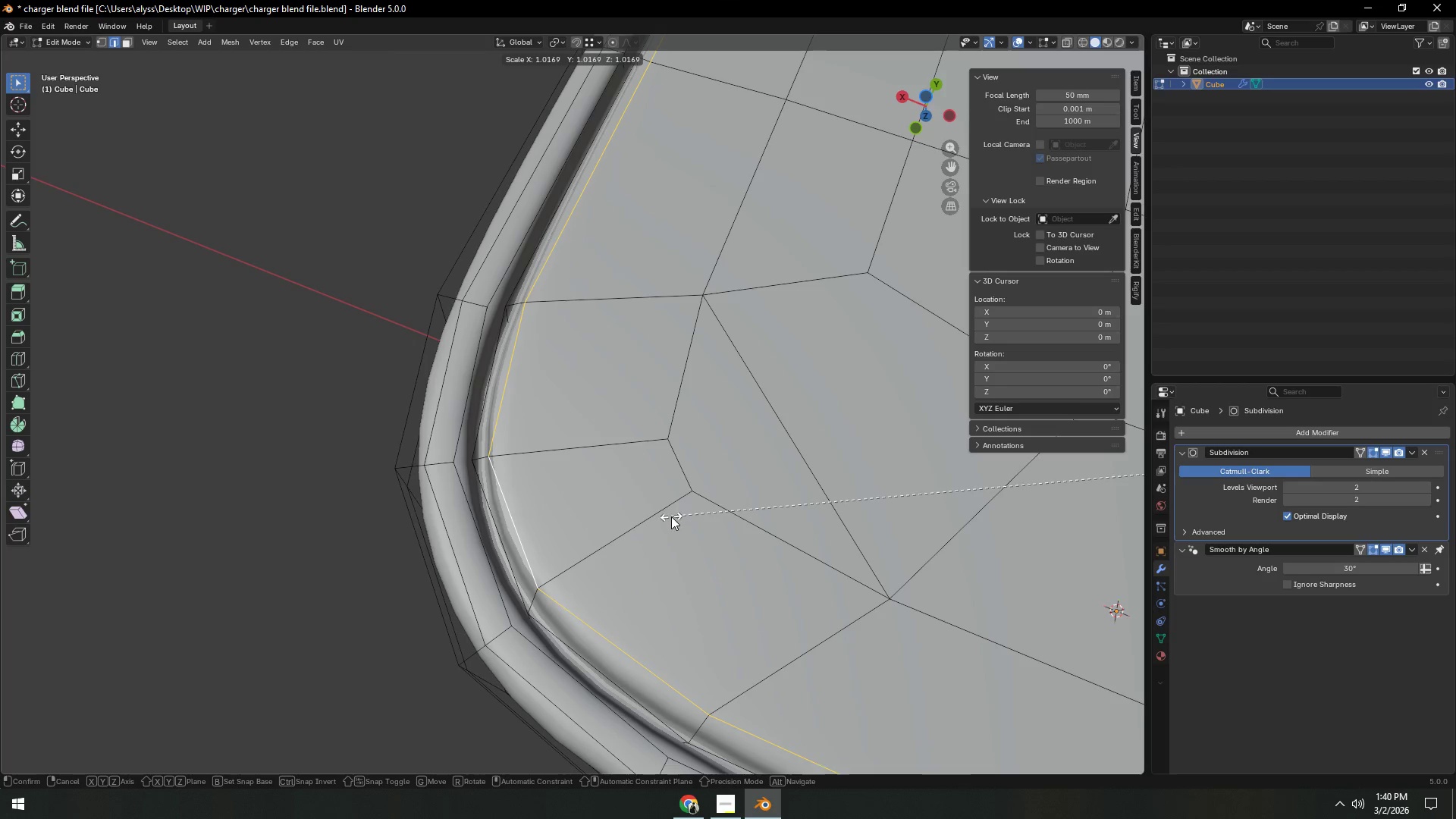 
right_click([671, 516])
 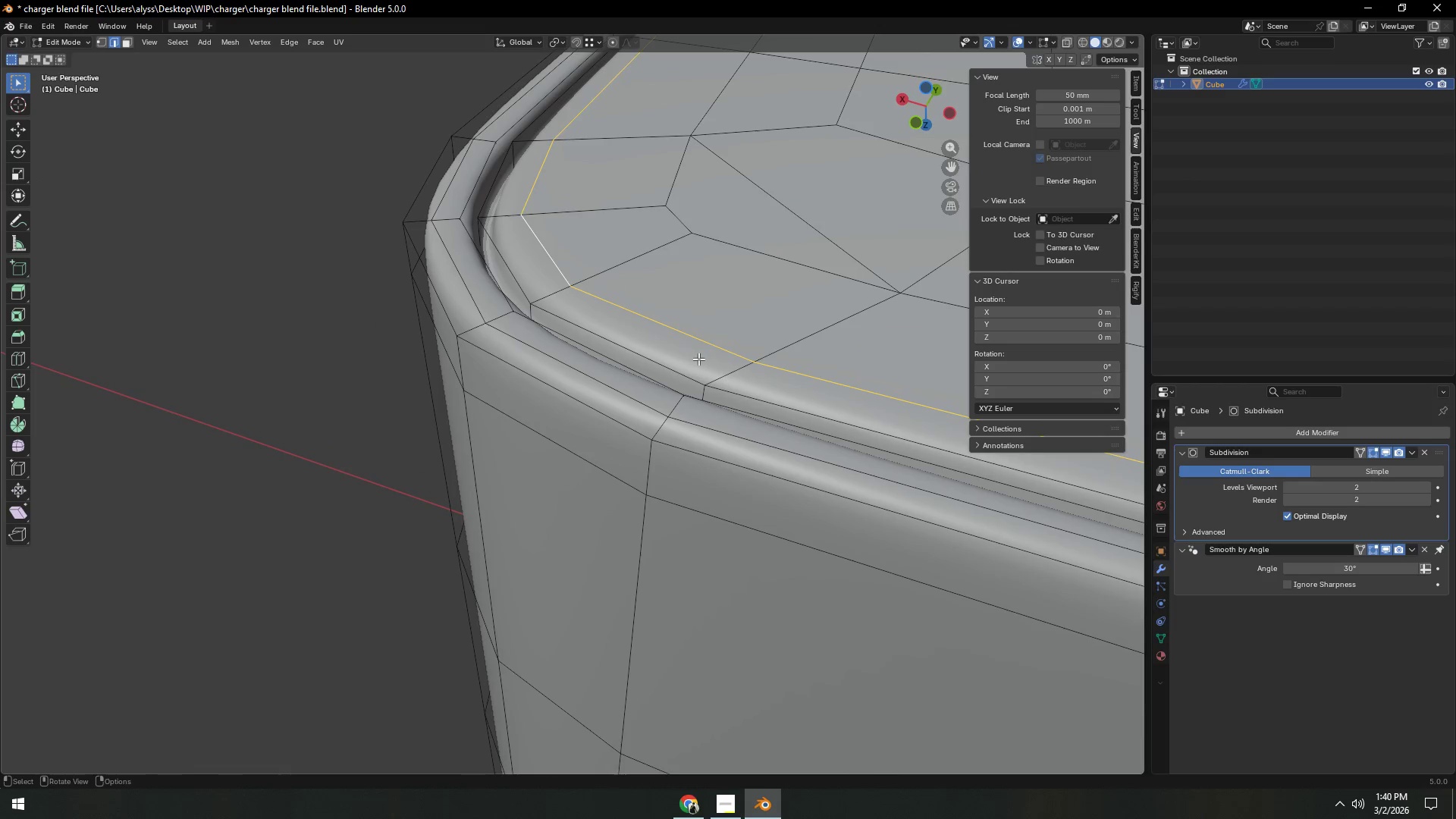 
type(gg)
 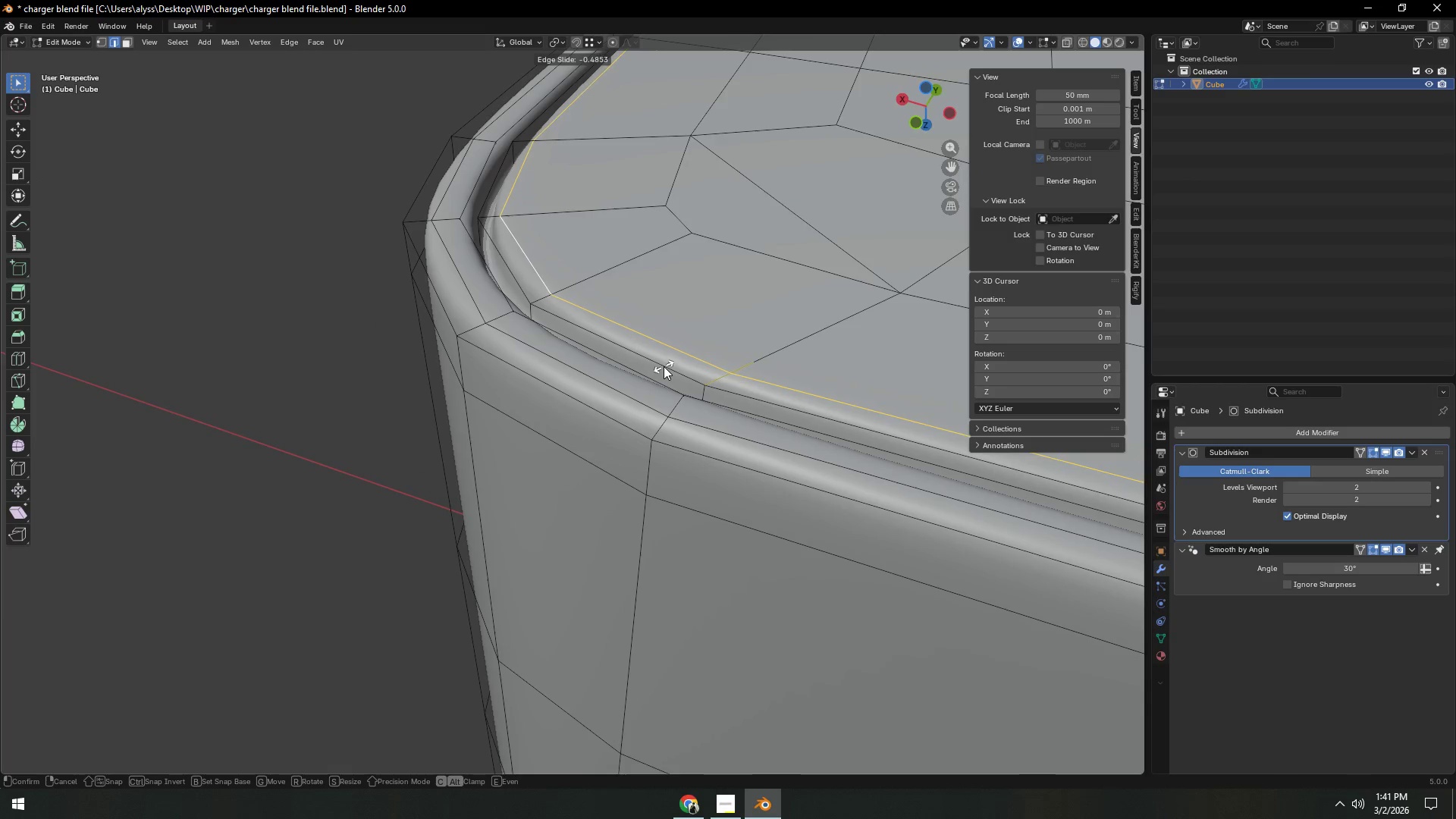 
right_click([658, 371])
 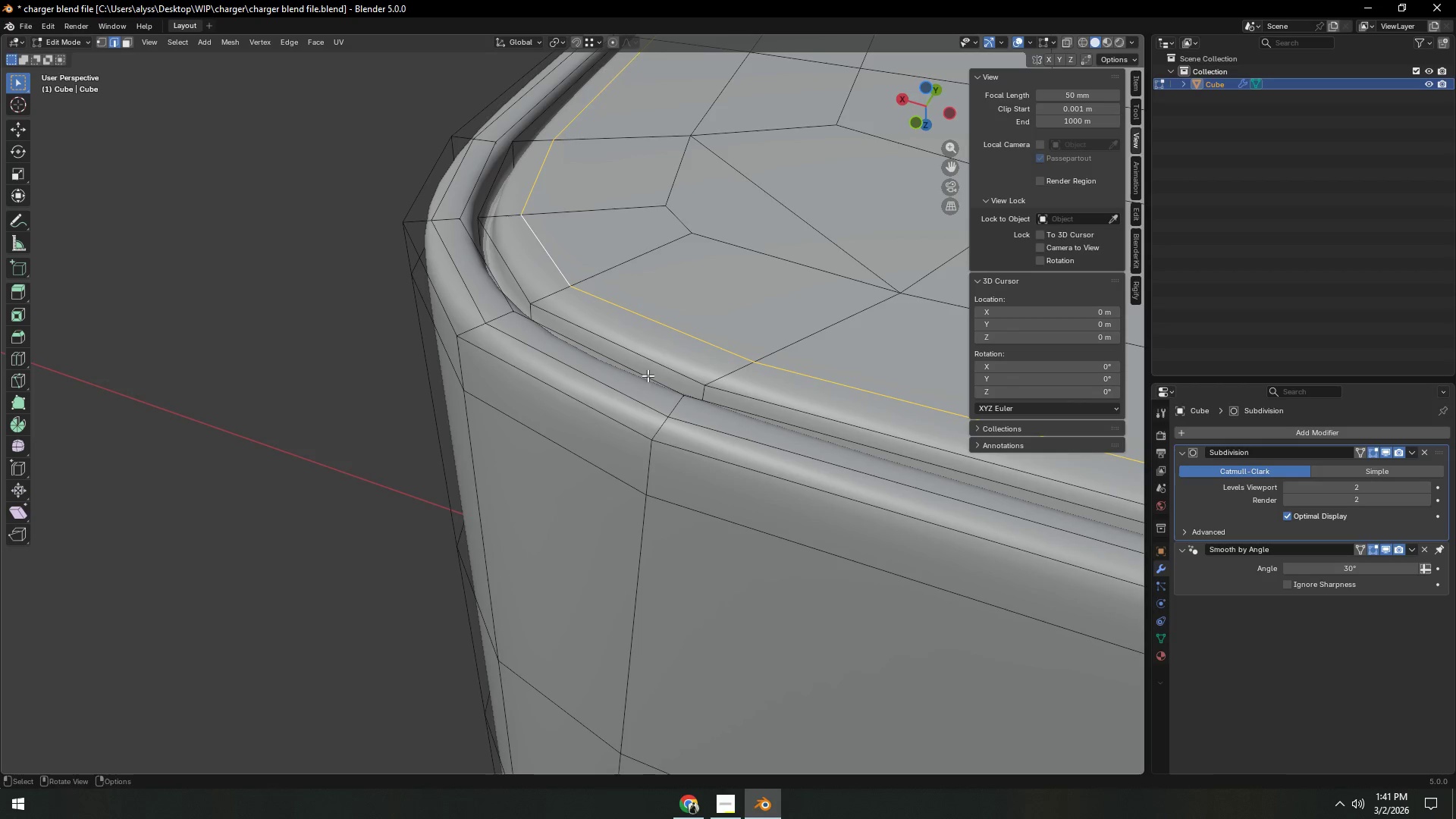 
hold_key(key=ShiftLeft, duration=0.41)
 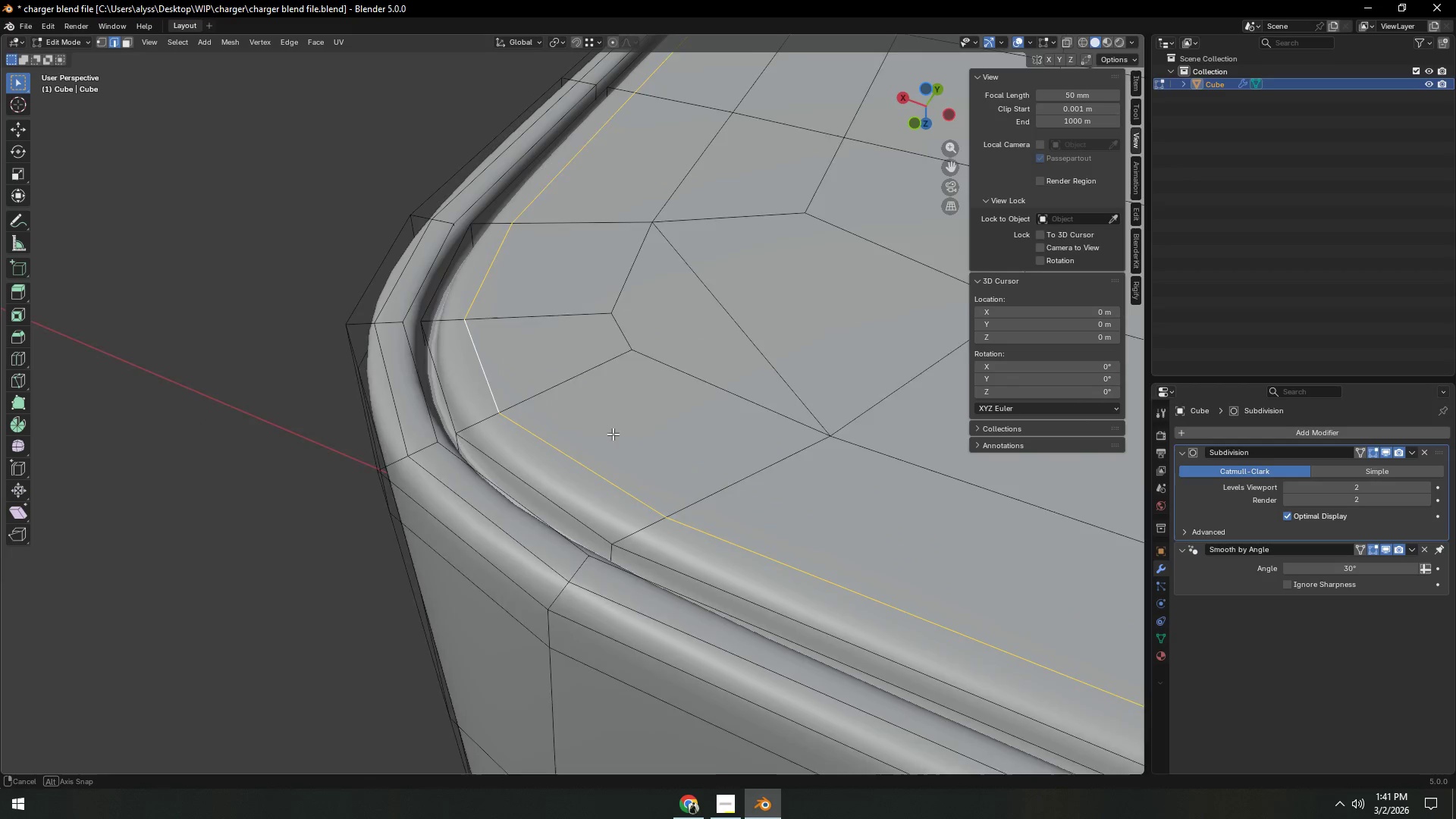 
hold_key(key=ShiftLeft, duration=0.39)
 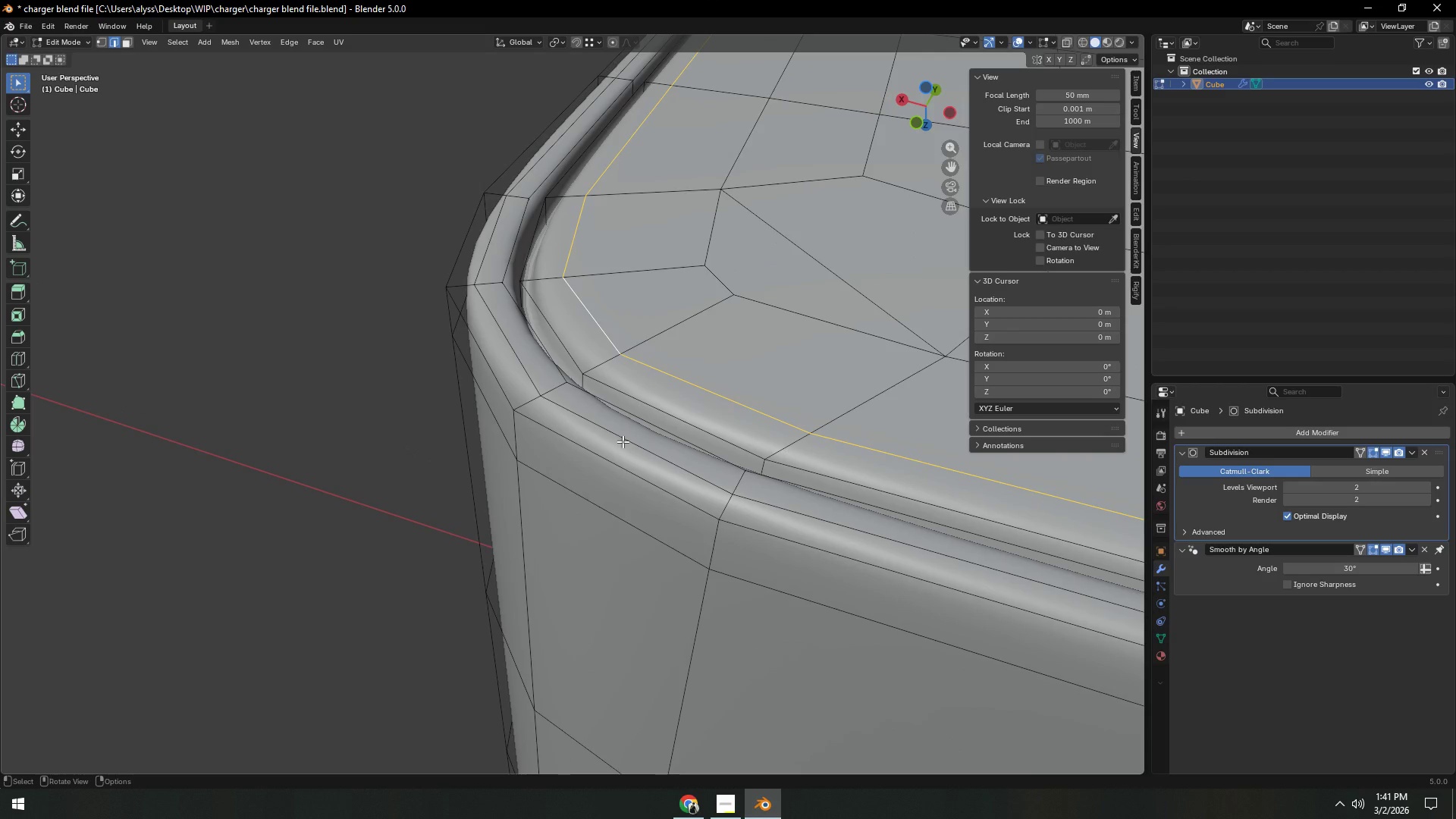 
scroll: coordinate [623, 441], scroll_direction: up, amount: 1.0
 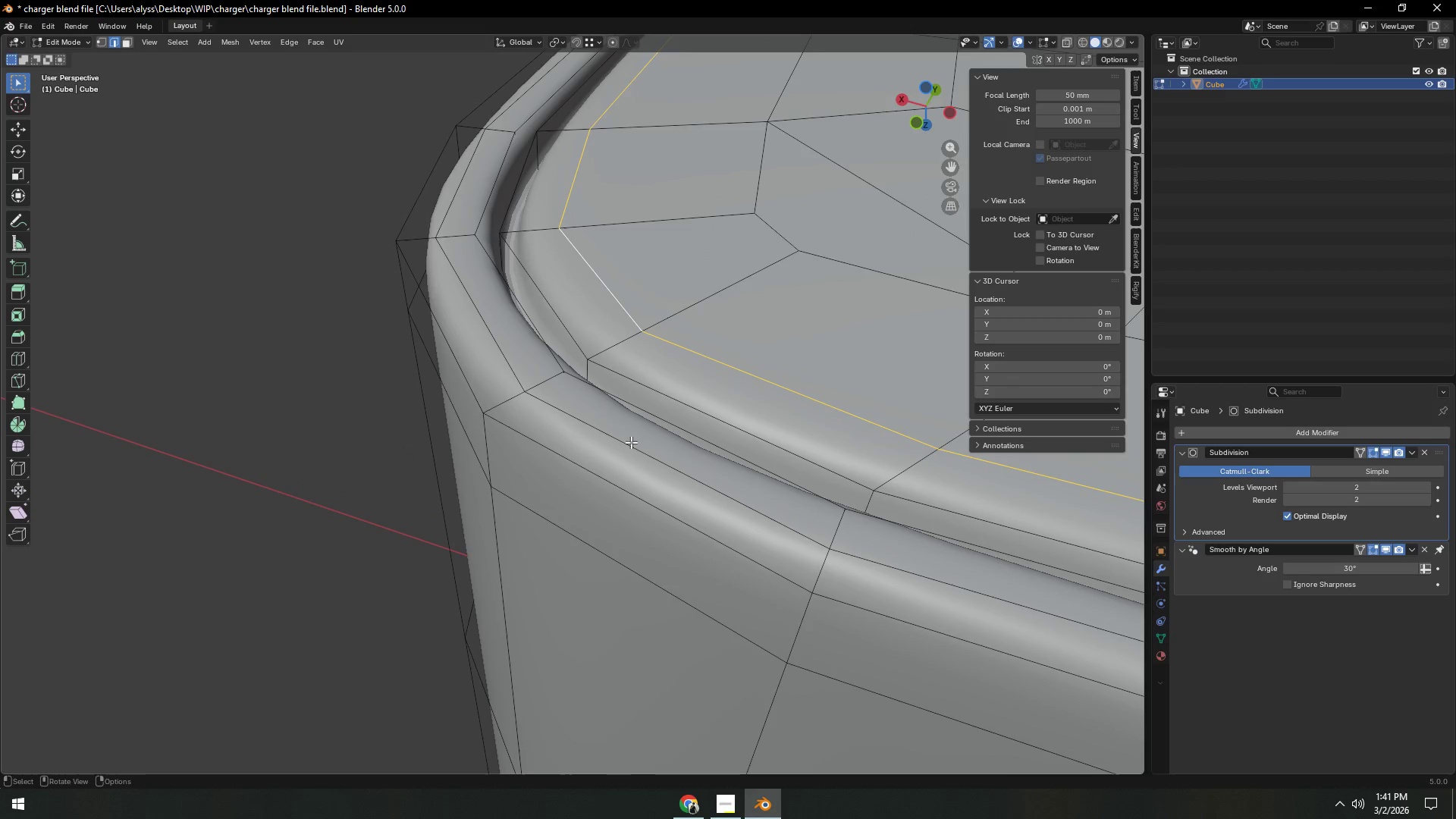 
hold_key(key=ShiftLeft, duration=0.56)
 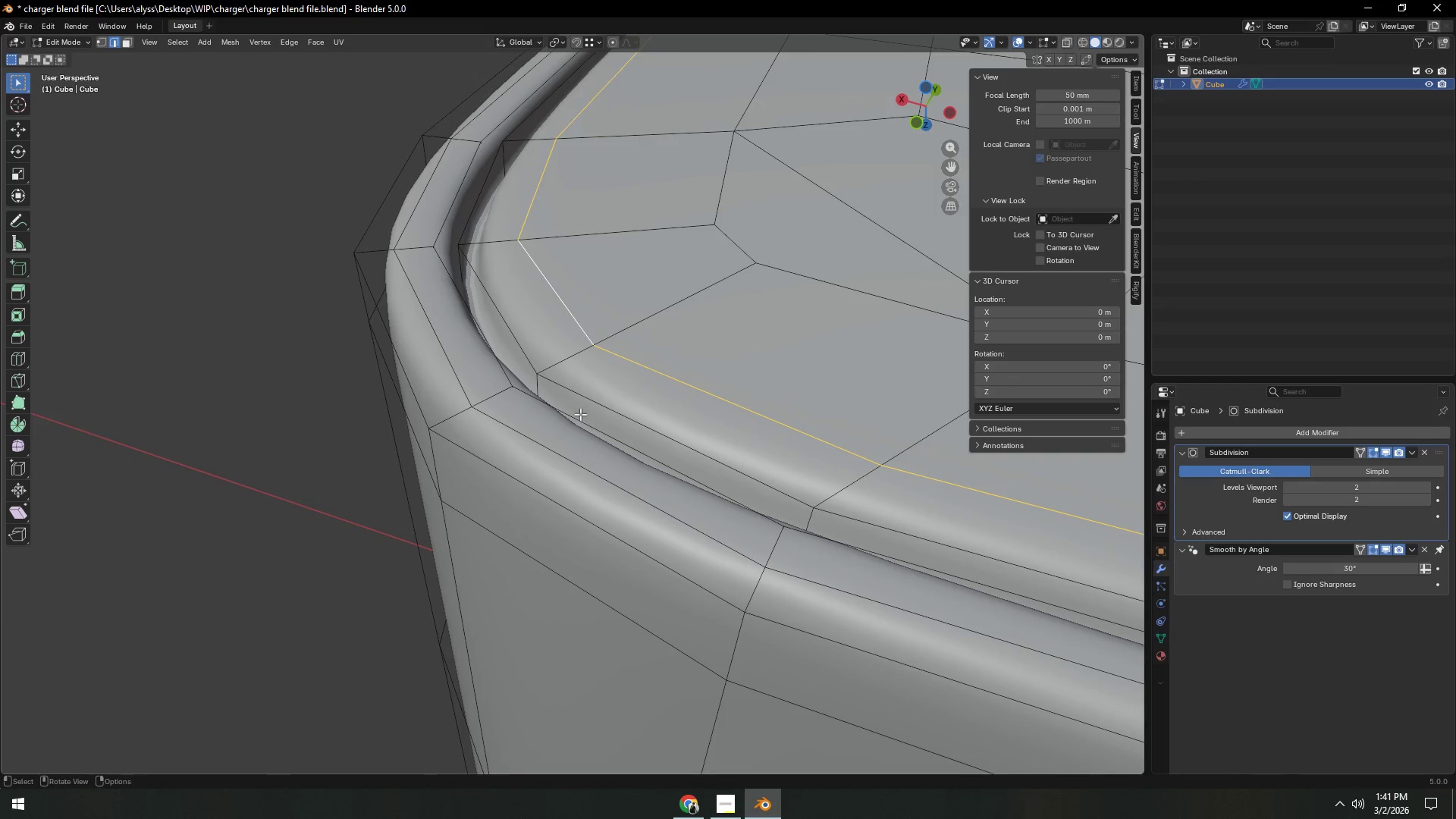 
key(Control+ControlLeft)
 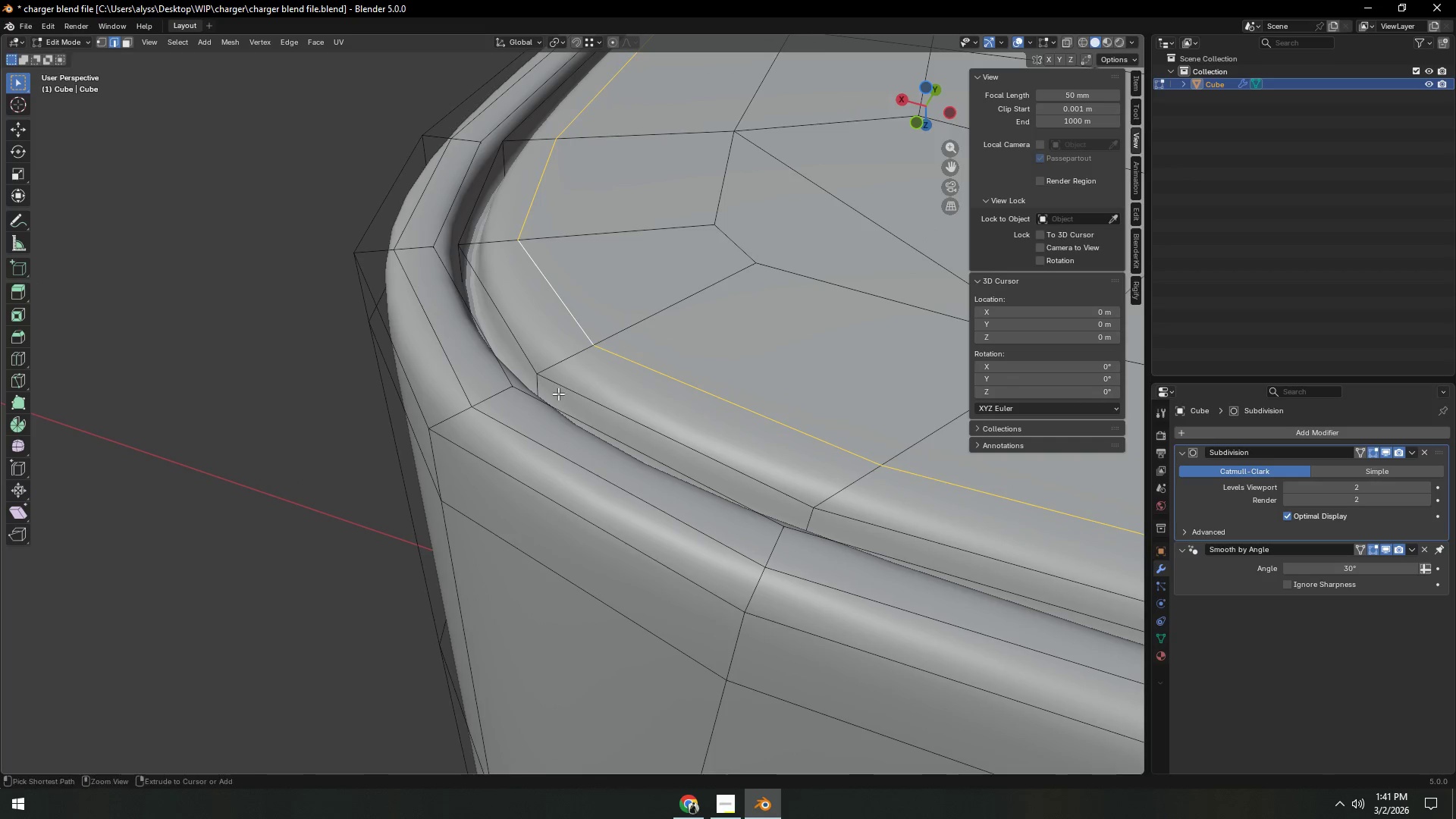 
key(Control+R)
 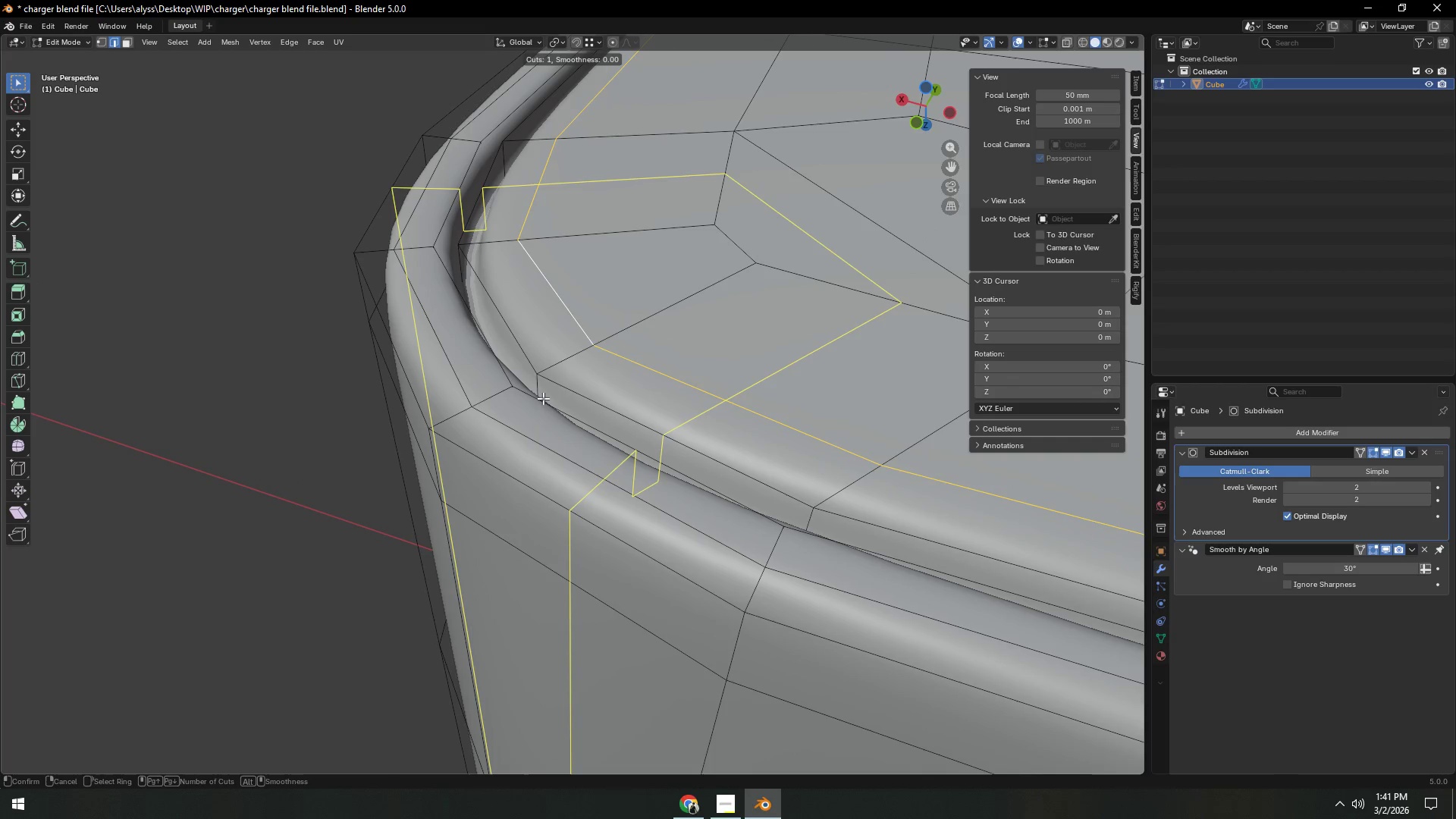 
right_click([573, 401])
 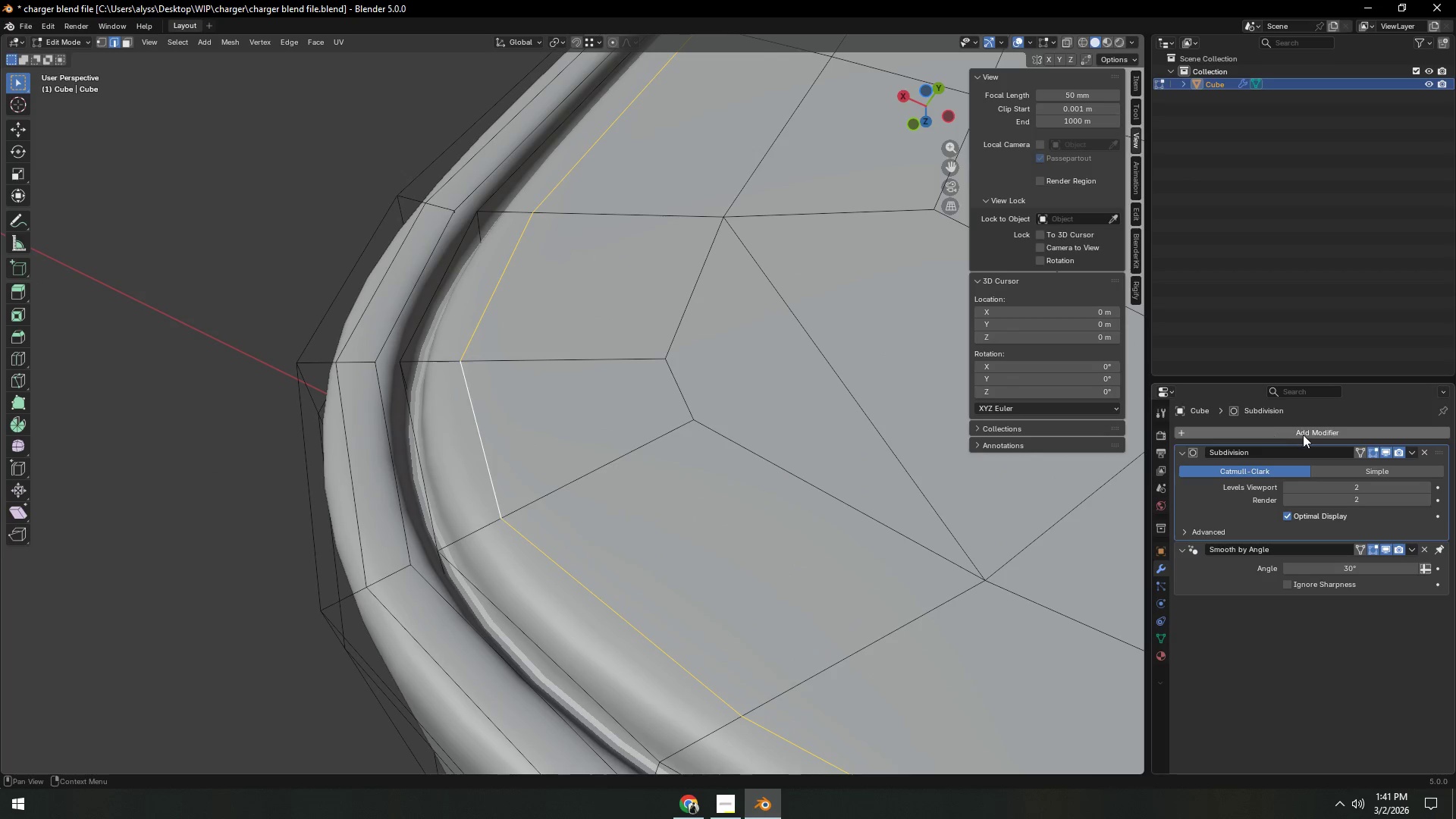 
left_click([1391, 452])
 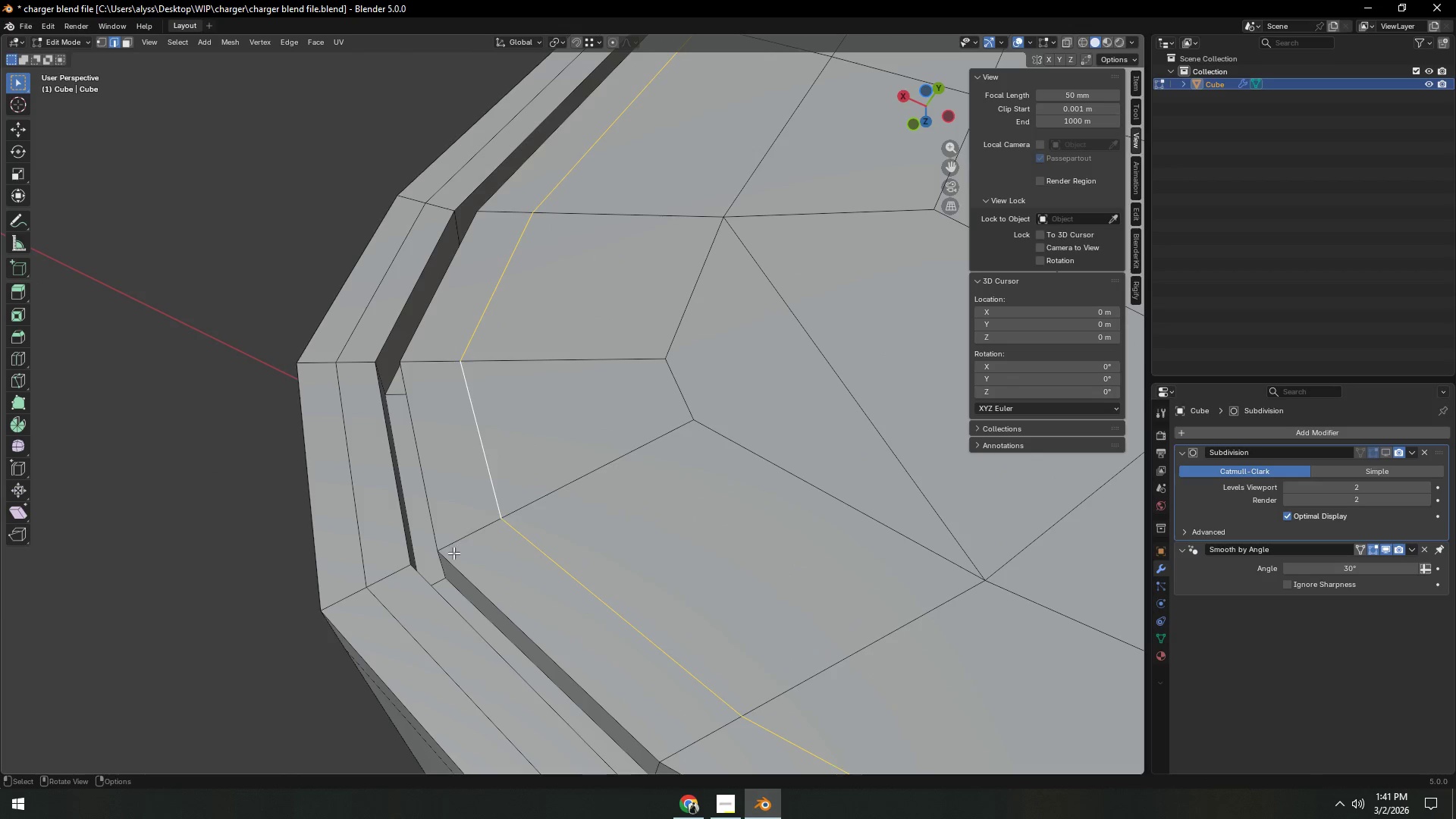 
key(Control+R)
 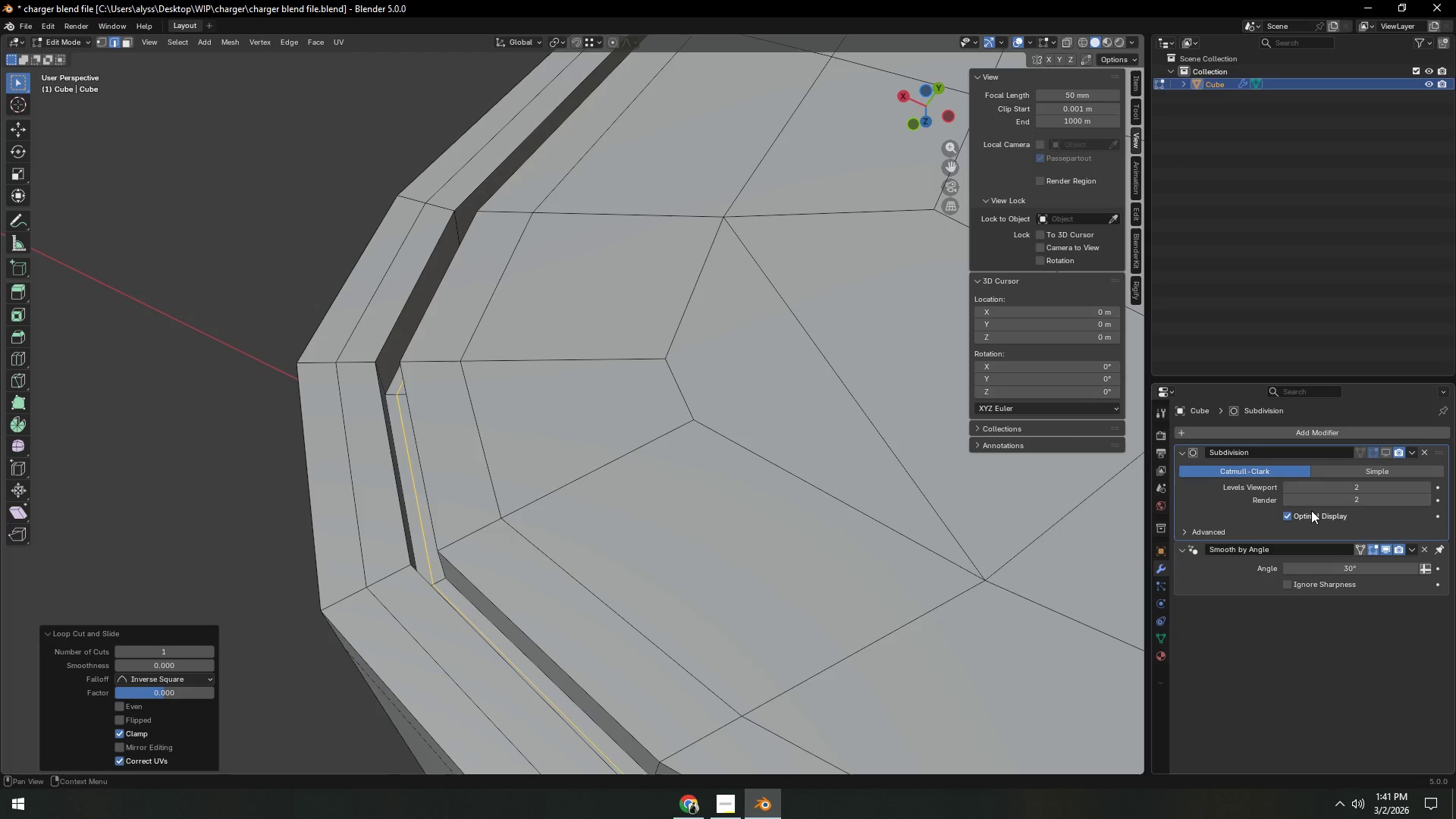 
left_click([1385, 455])
 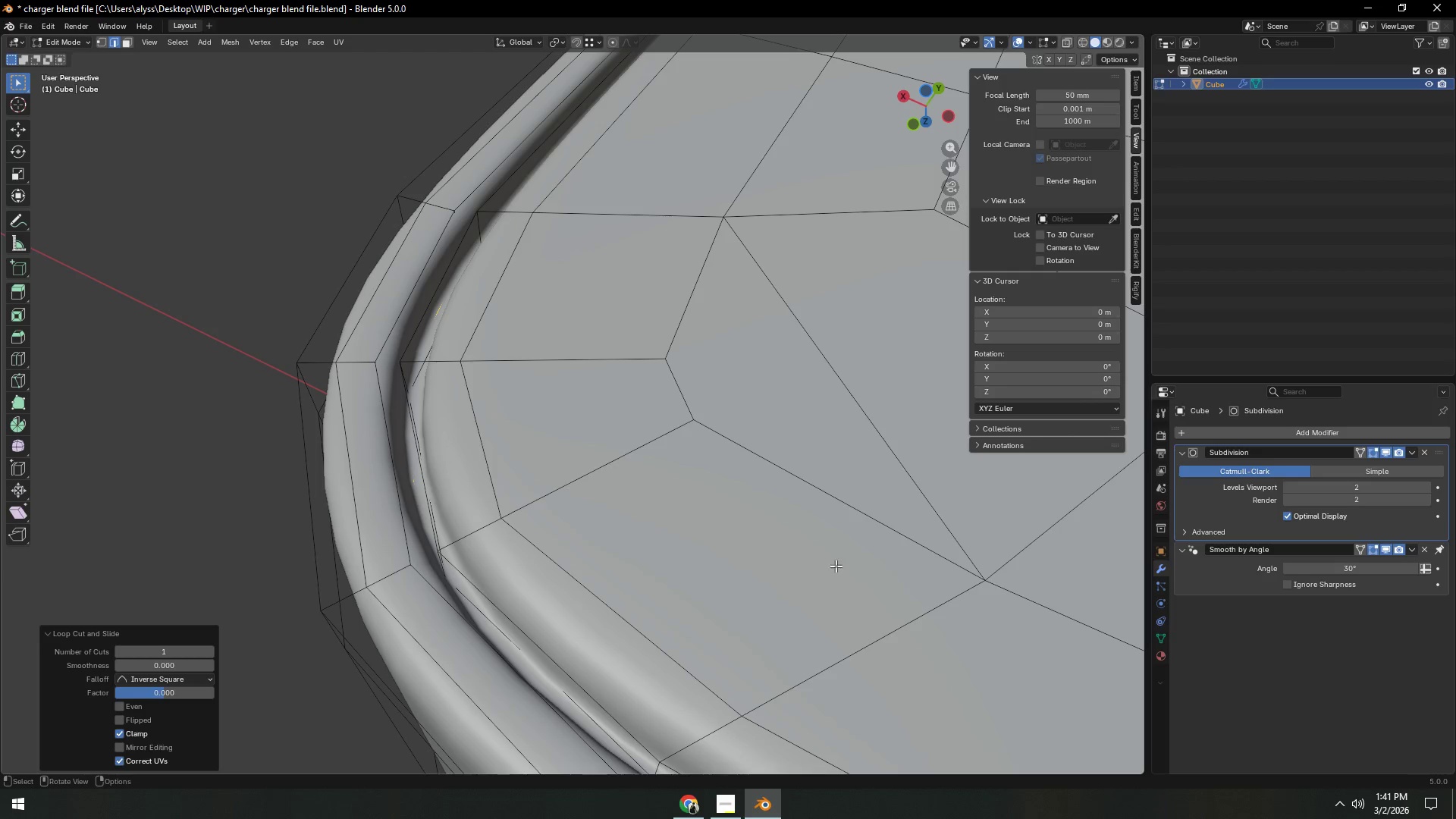 
key(Tab)
 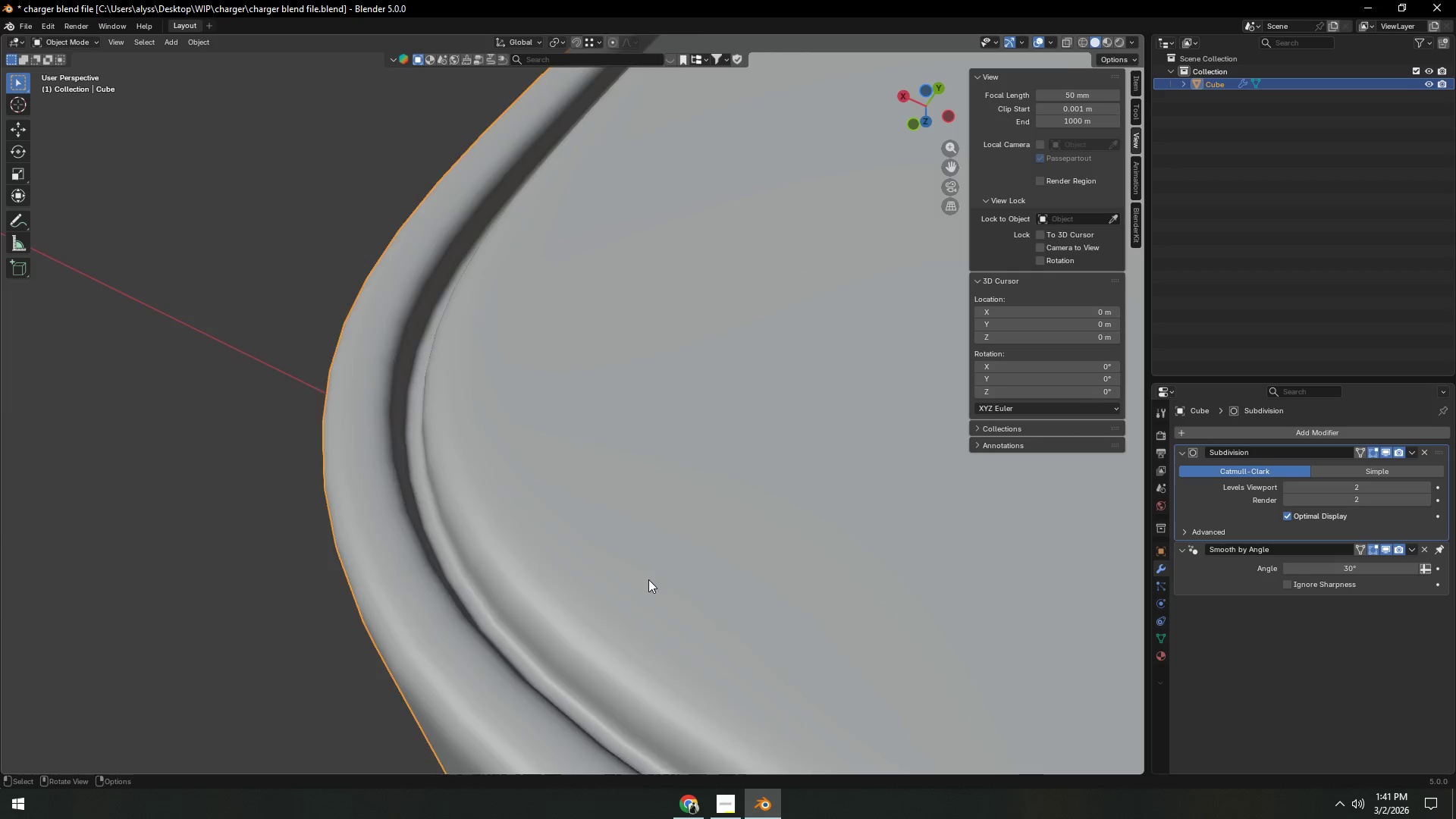 
scroll: coordinate [648, 579], scroll_direction: down, amount: 2.0
 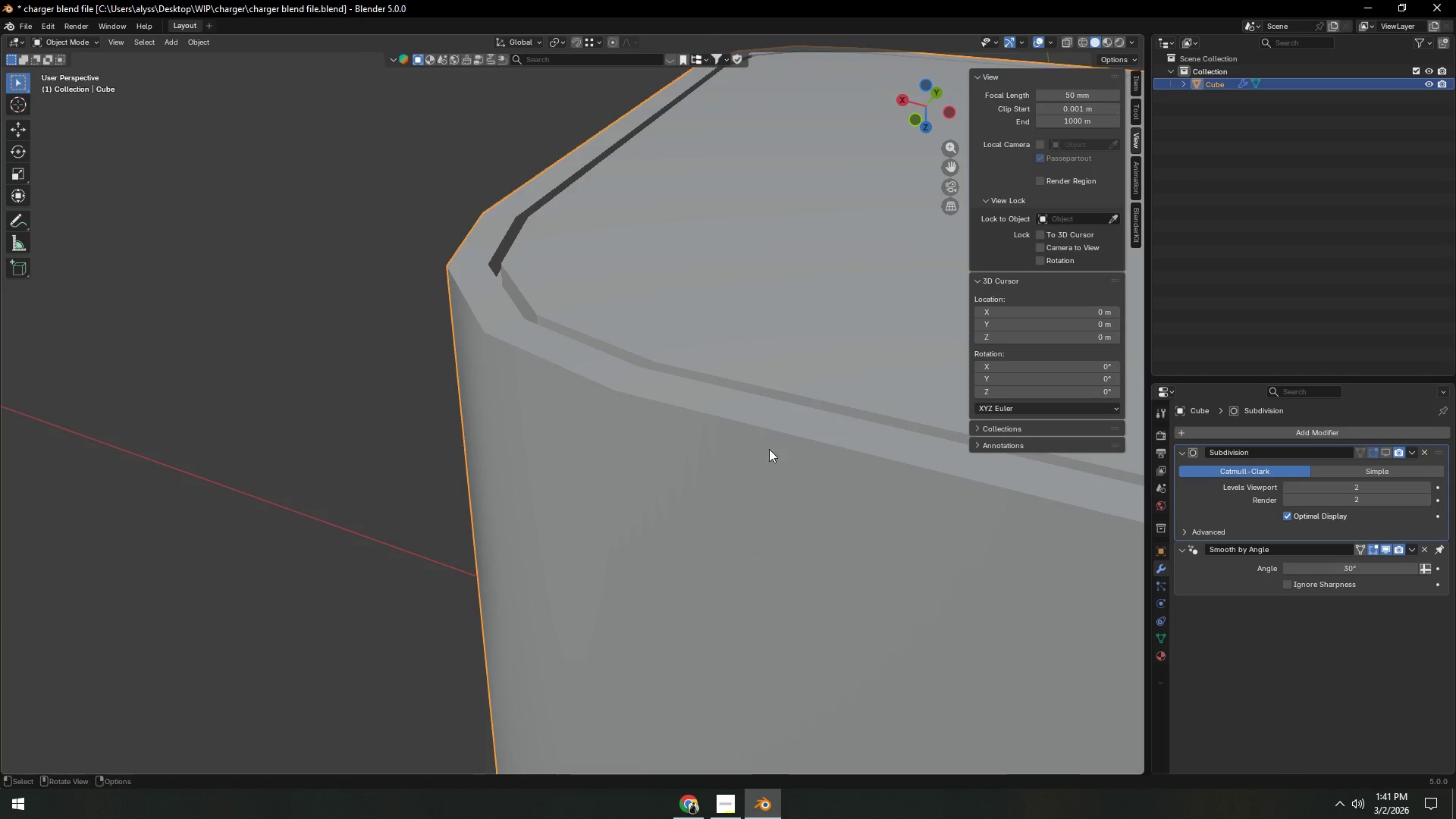 
key(Tab)
 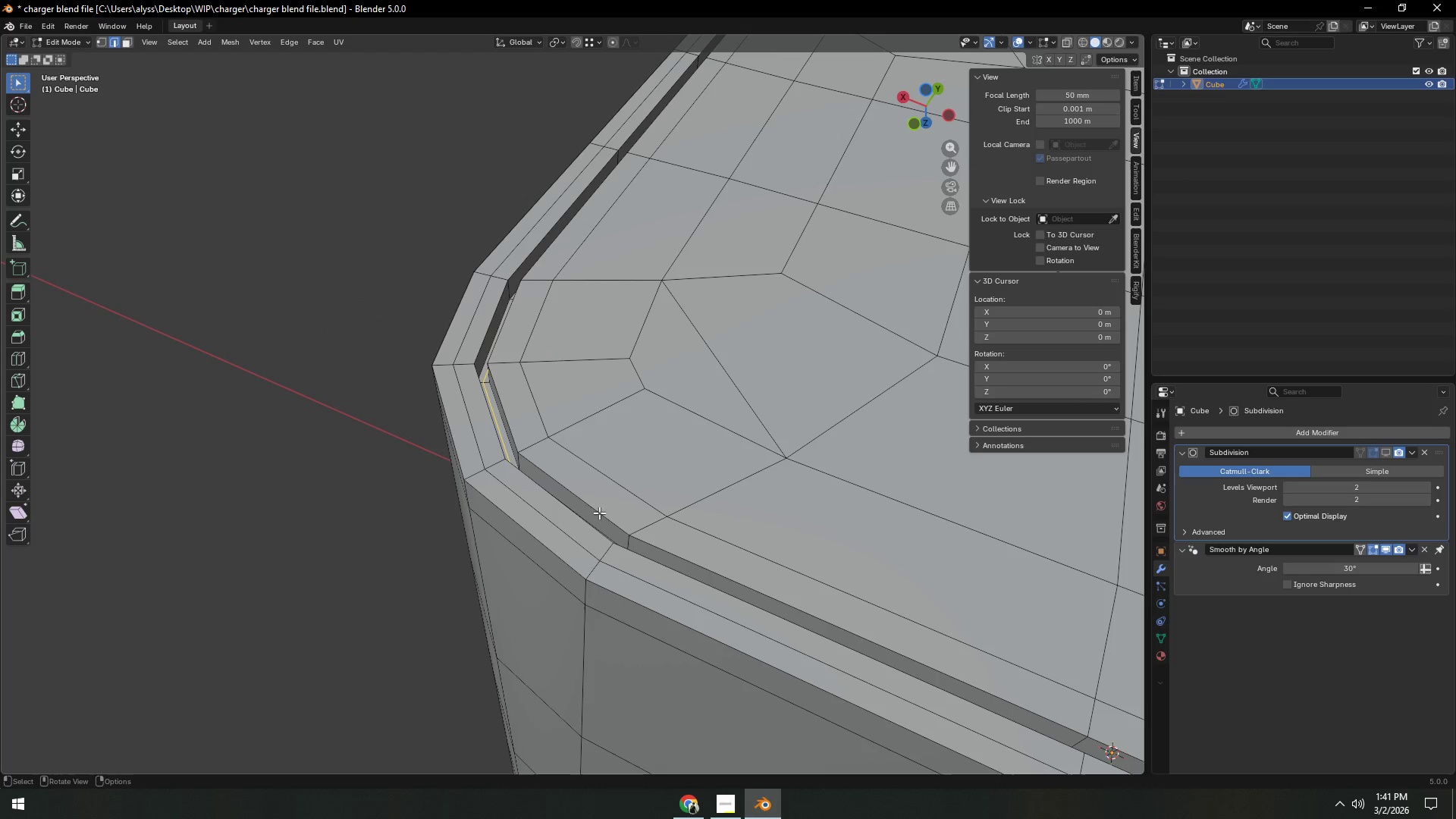 
key(Control+ControlLeft)
 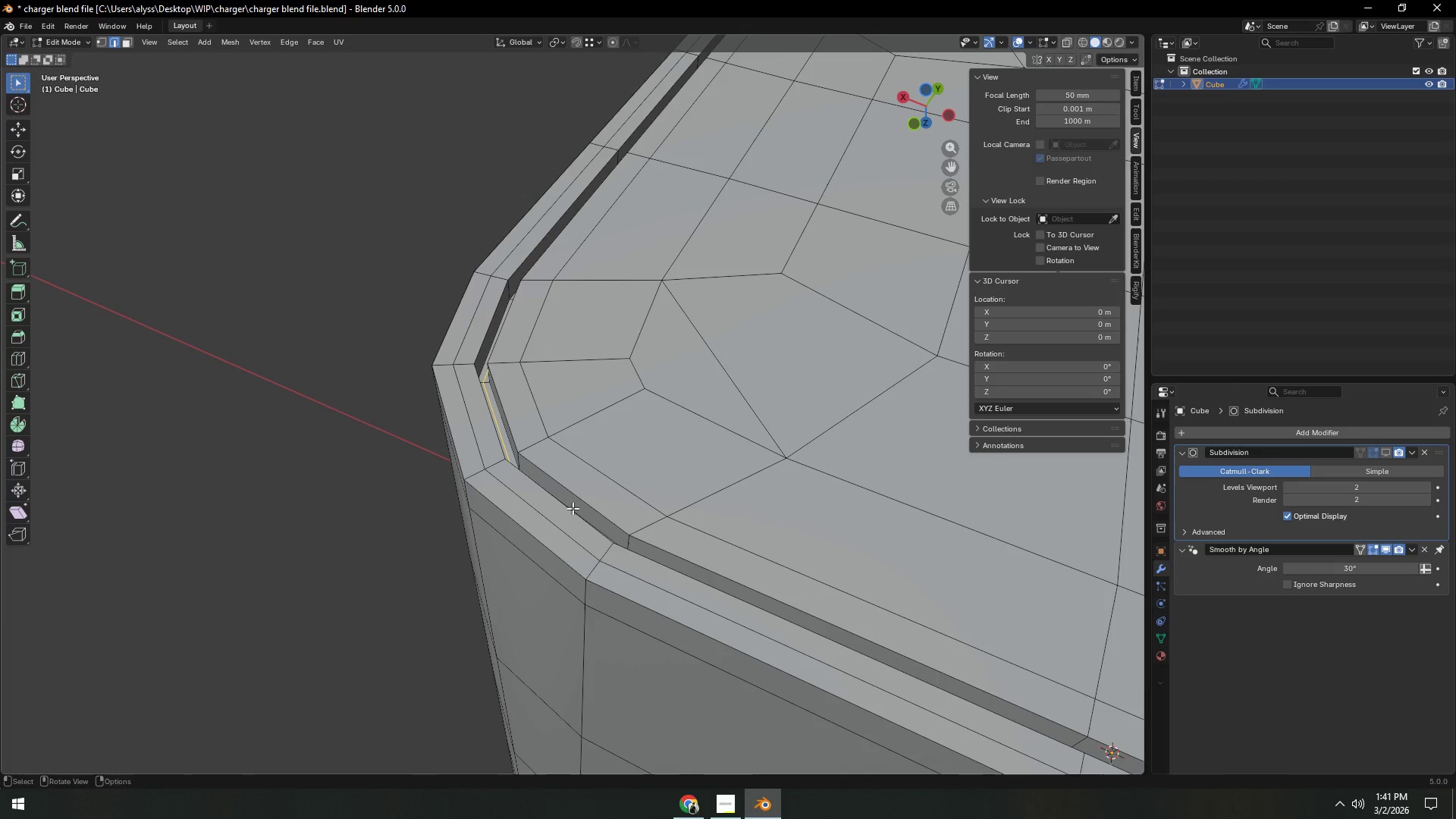 
key(Control+R)
 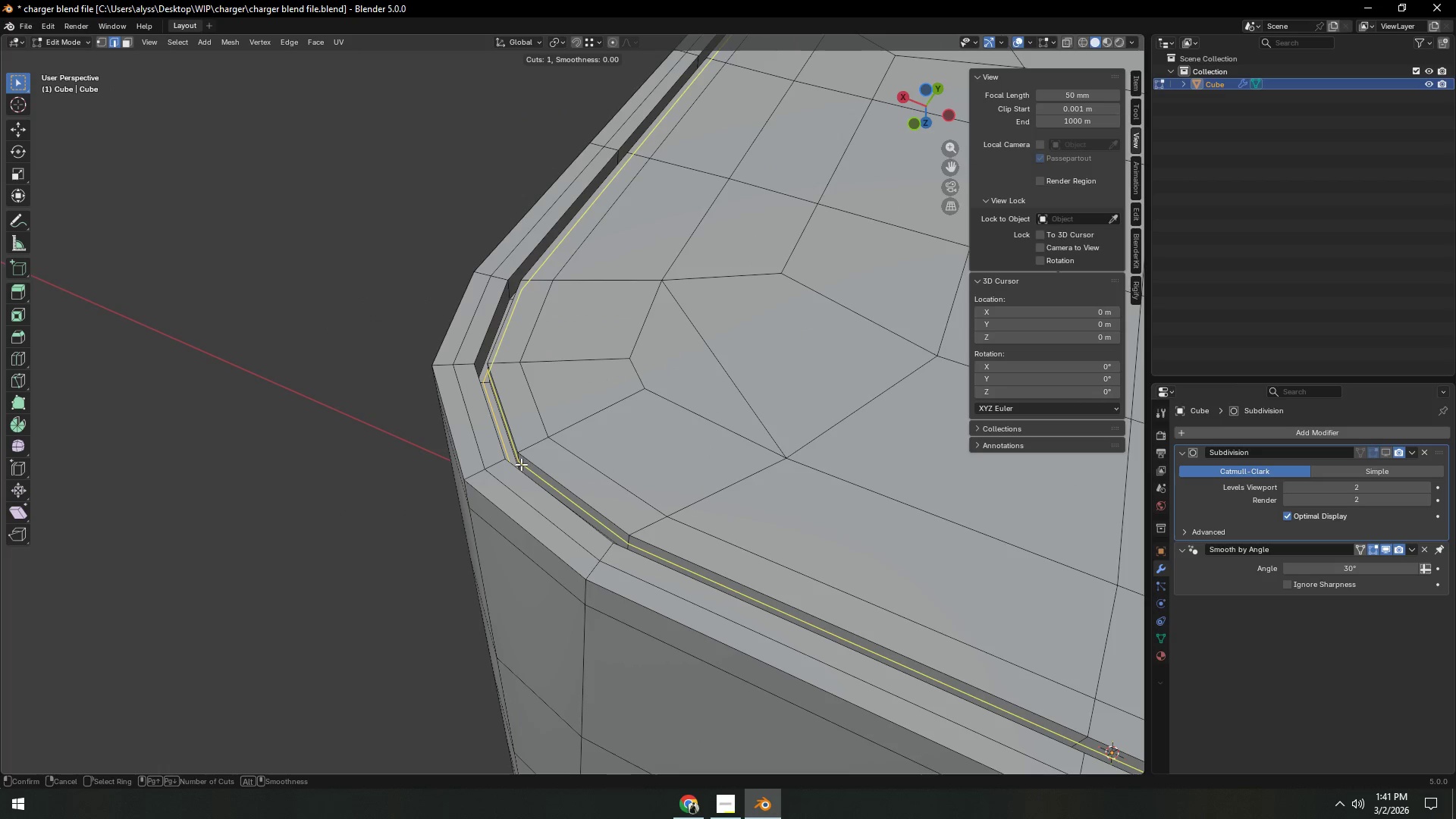 
right_click([521, 464])
 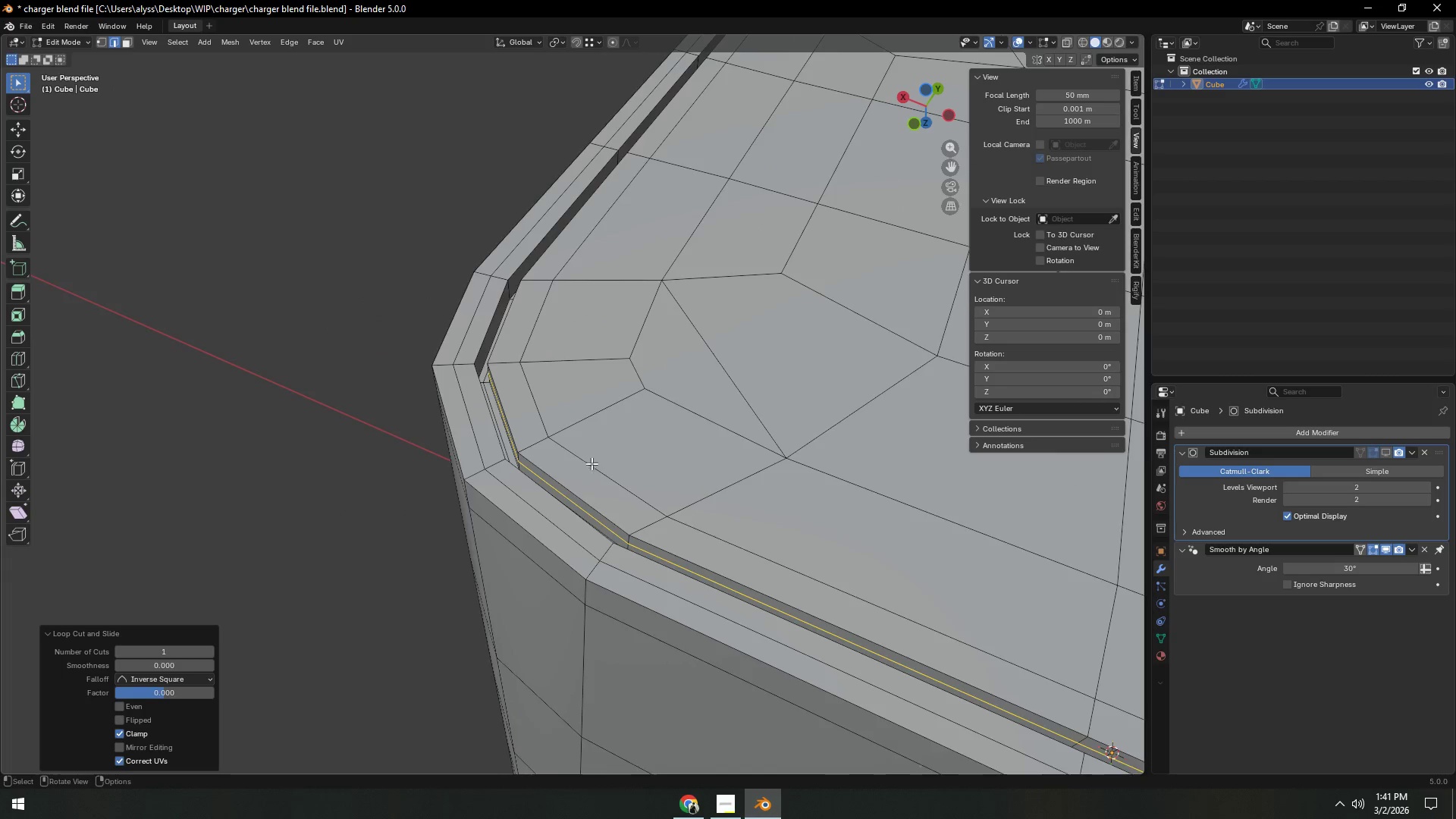 
left_click([521, 464])
 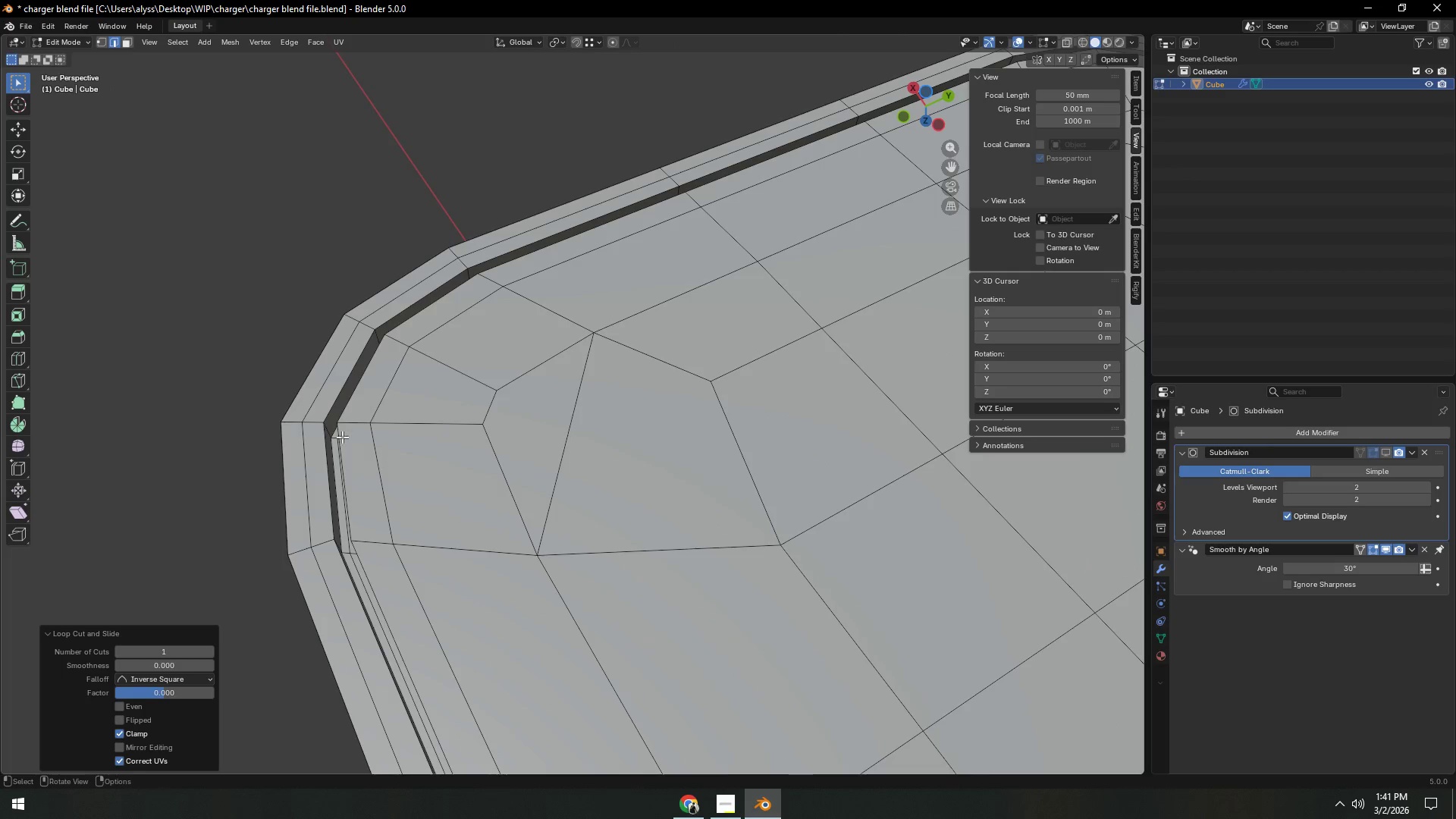 
key(Control+ControlLeft)
 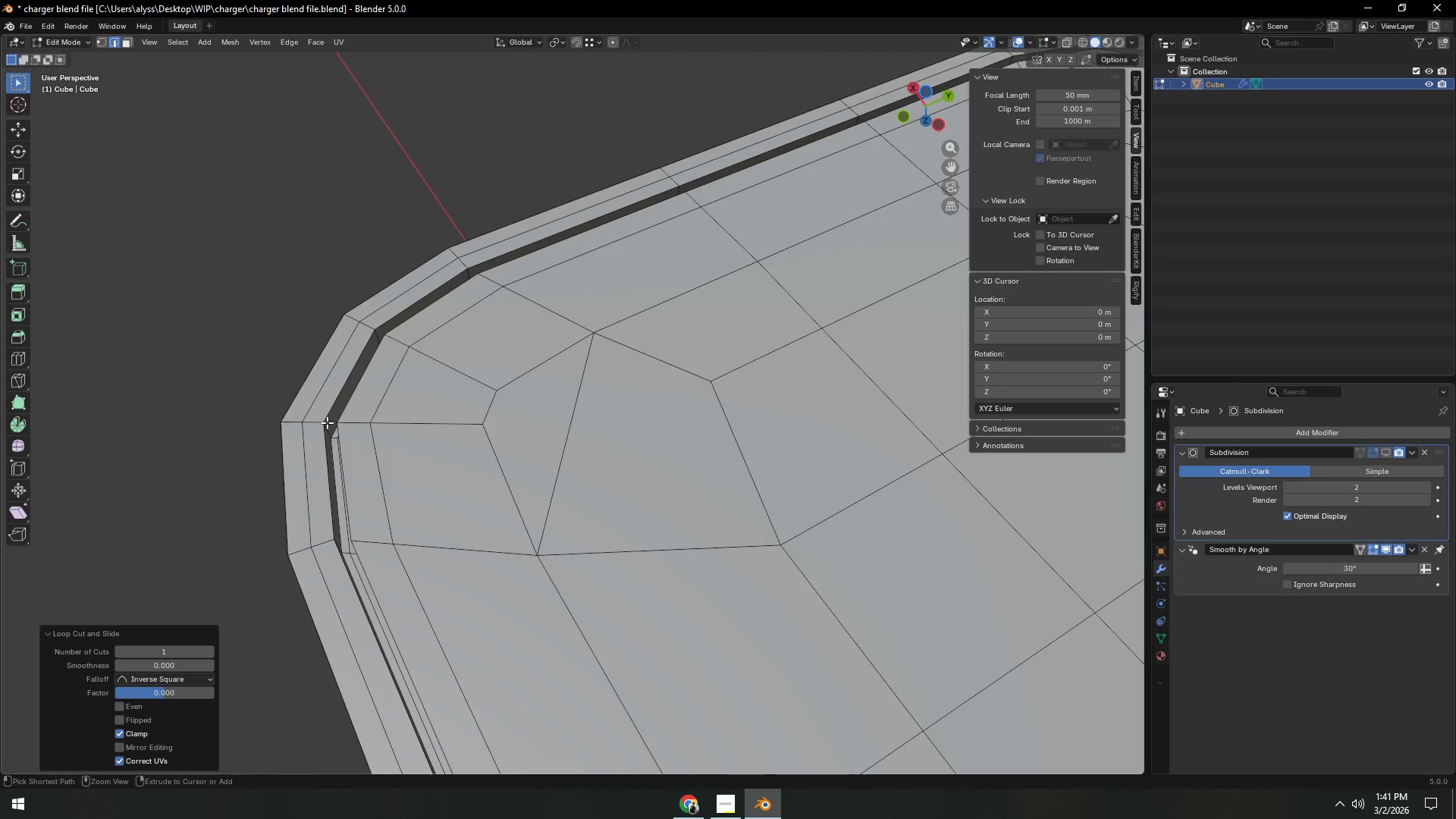 
key(Control+R)
 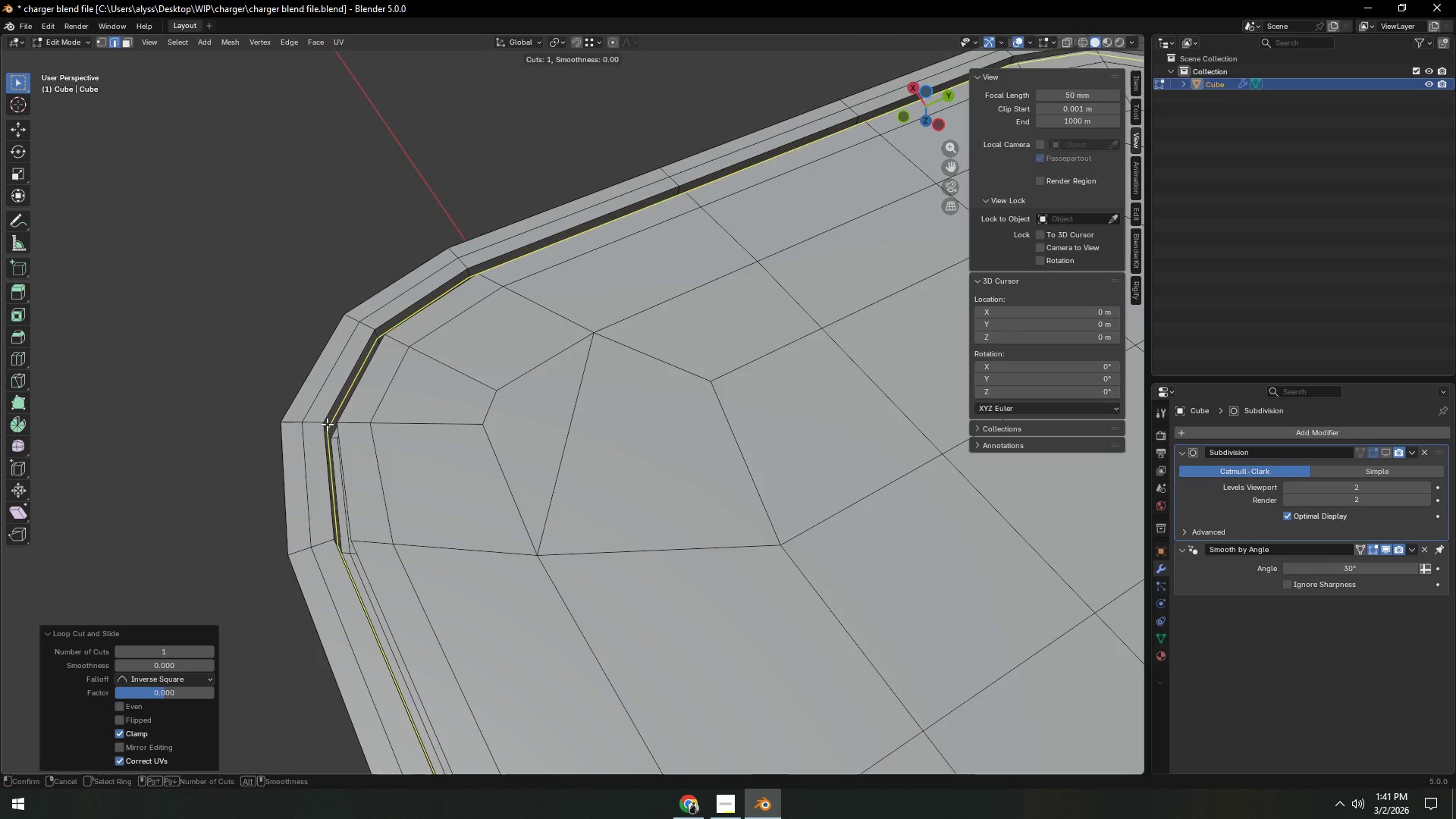 
left_click([327, 424])
 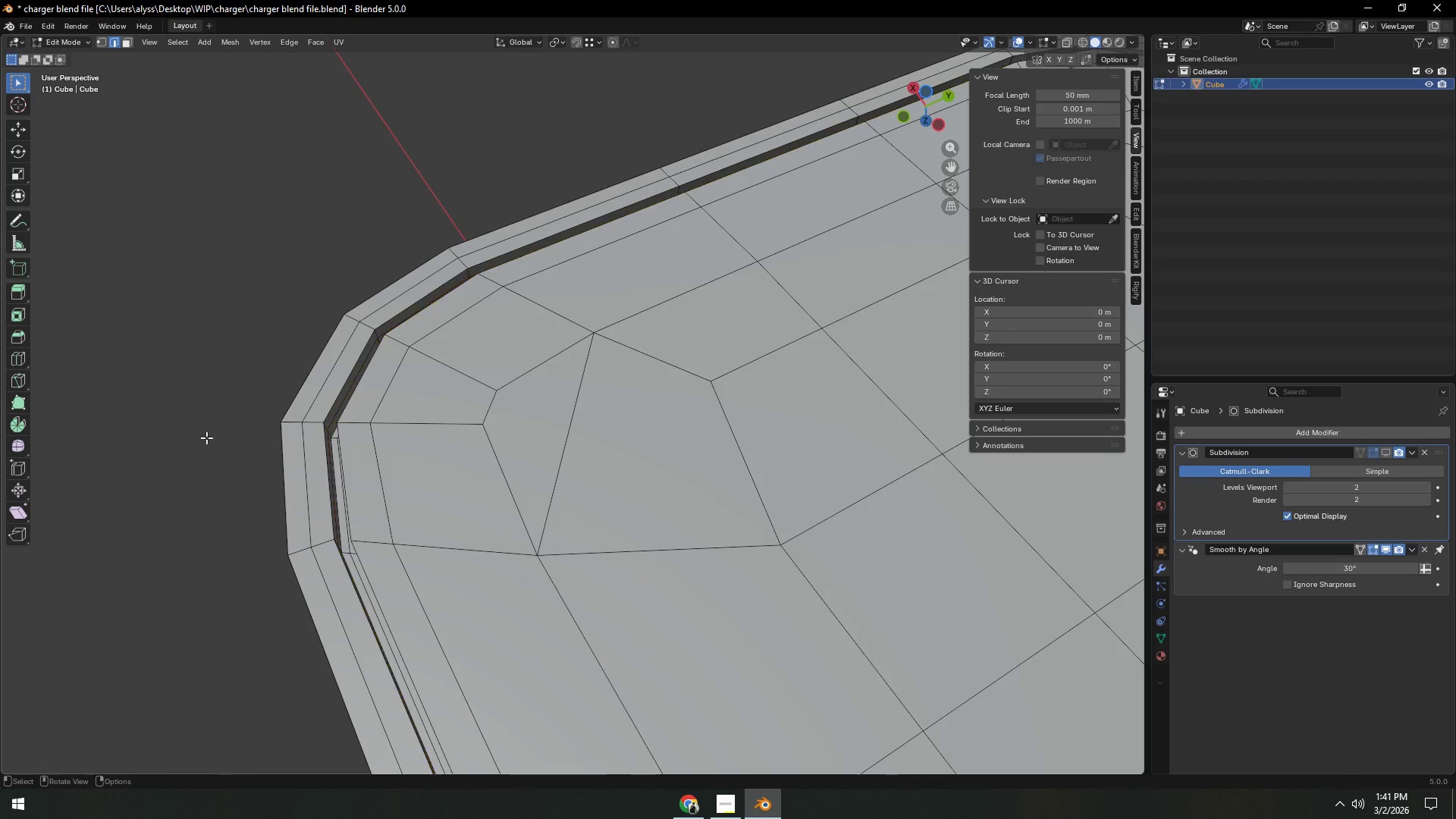 
right_click([327, 424])
 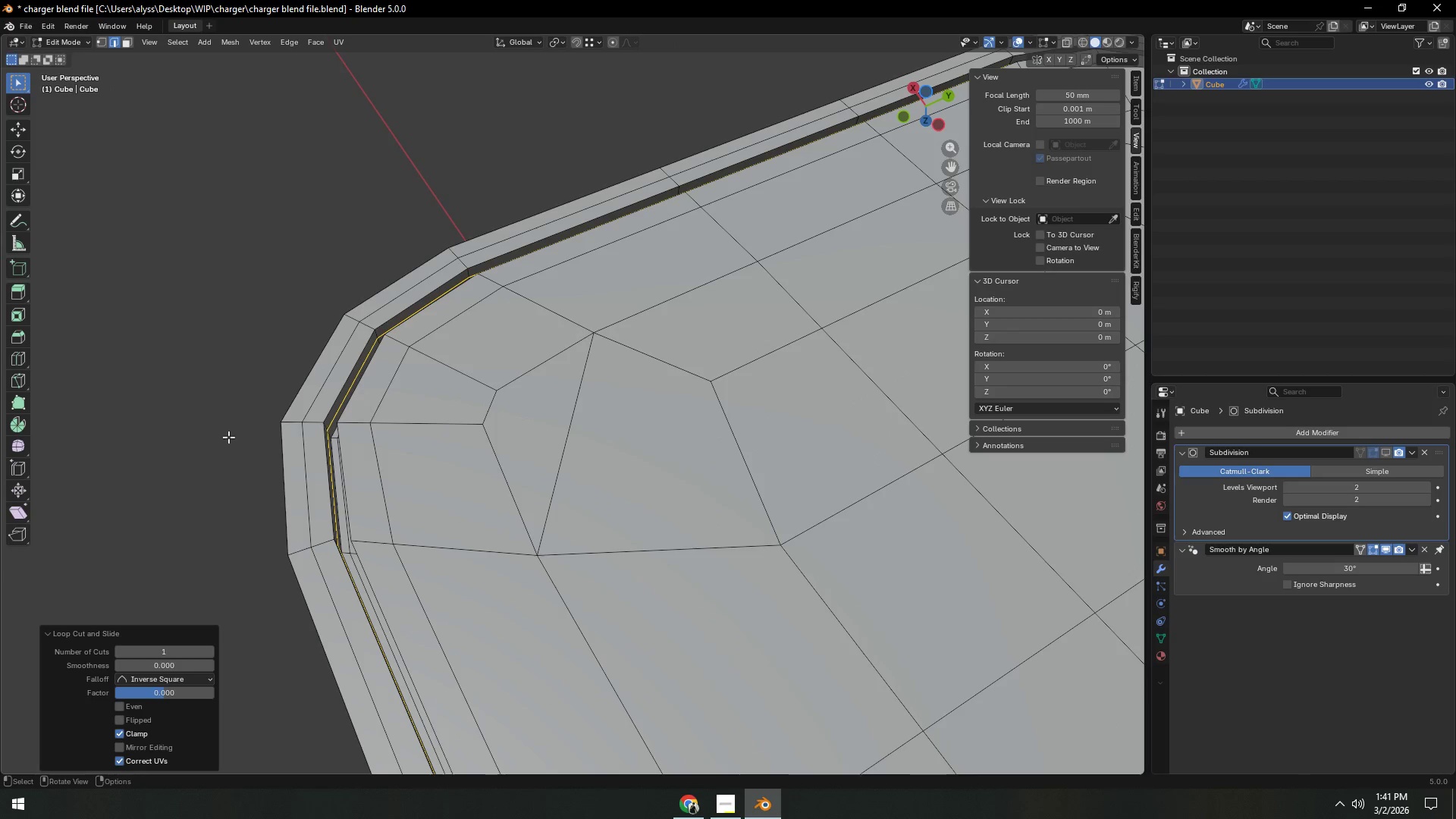 
left_click([206, 438])
 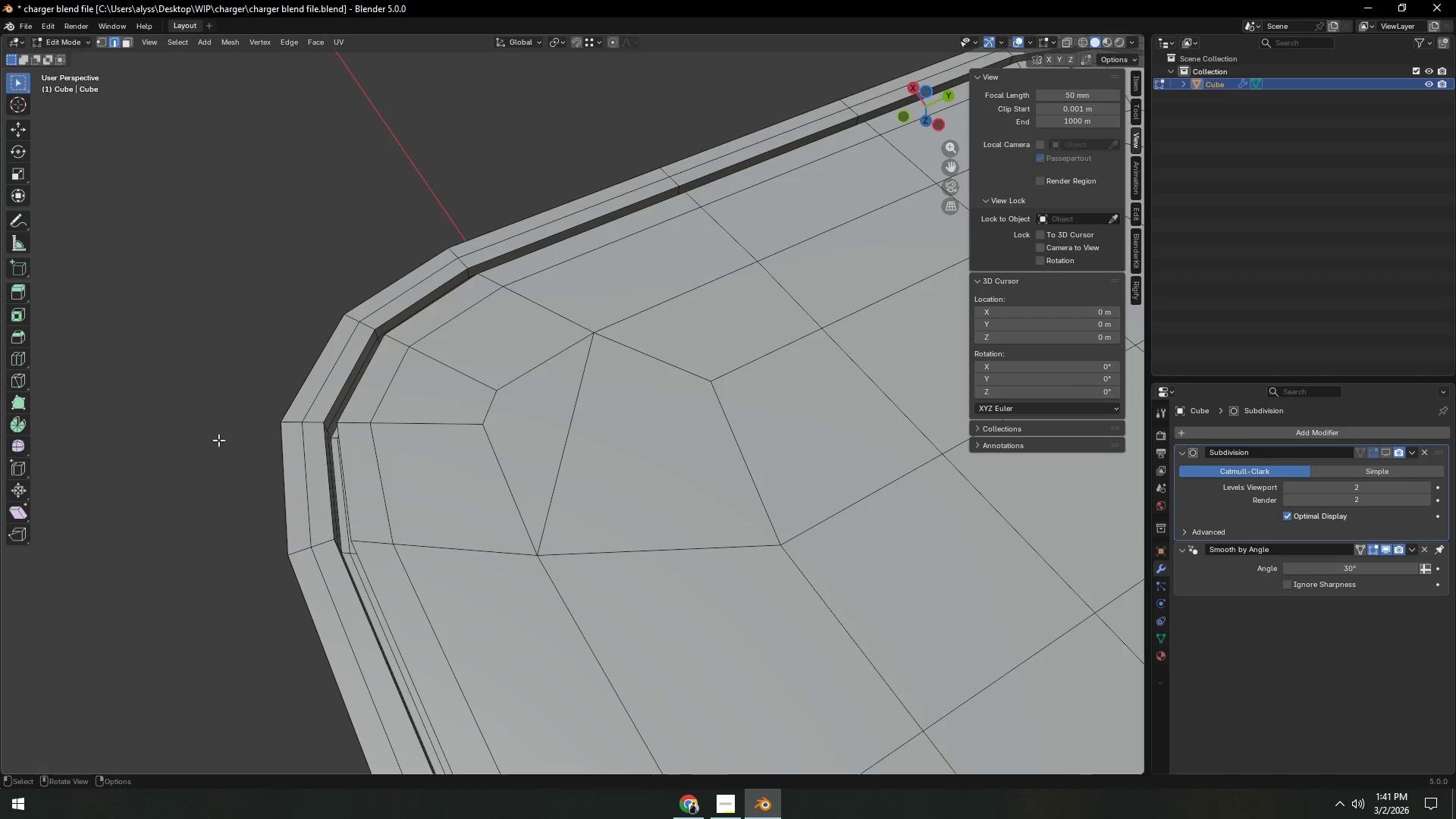 
key(Control+S)
 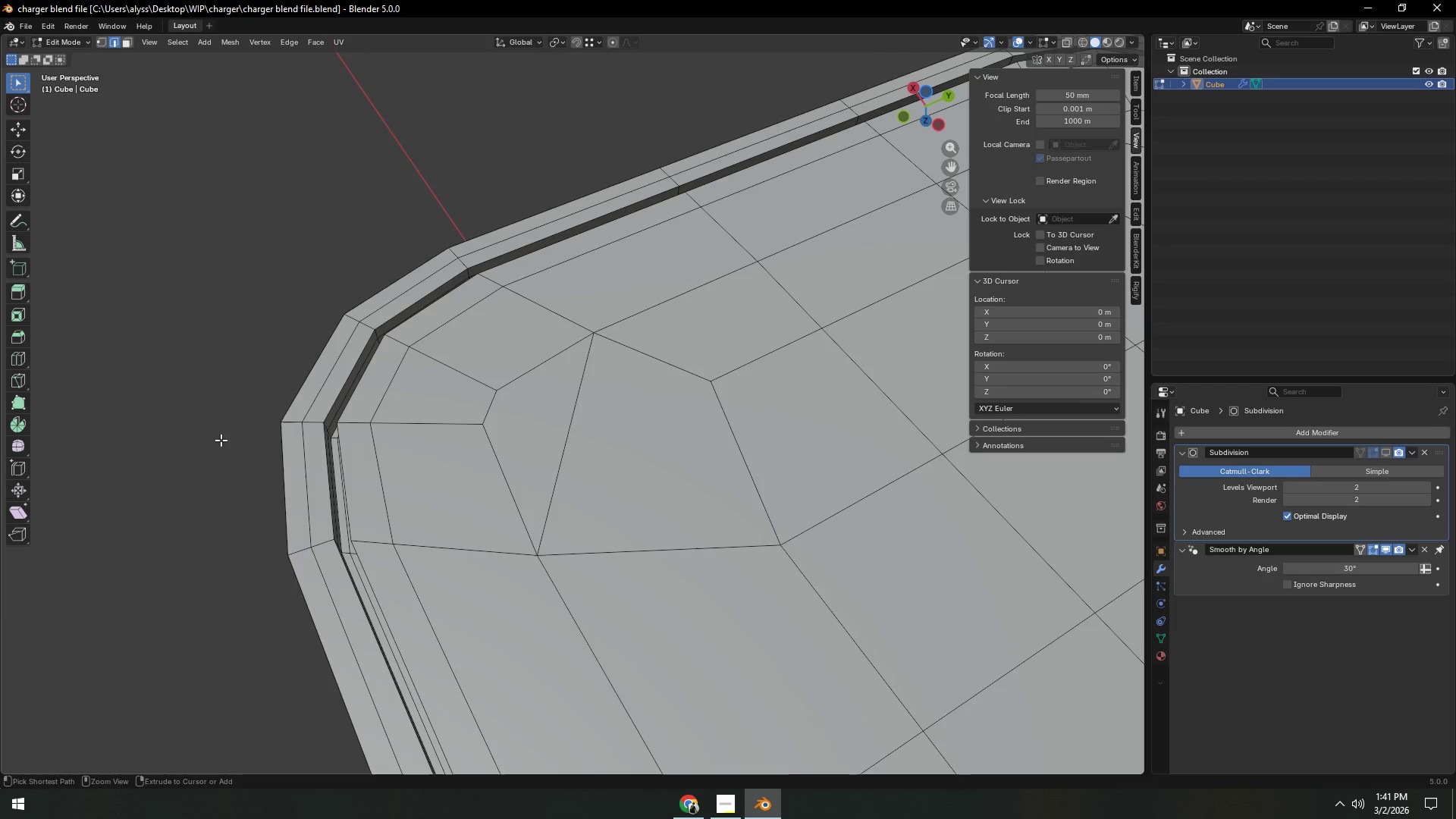 
key(Control+S)
 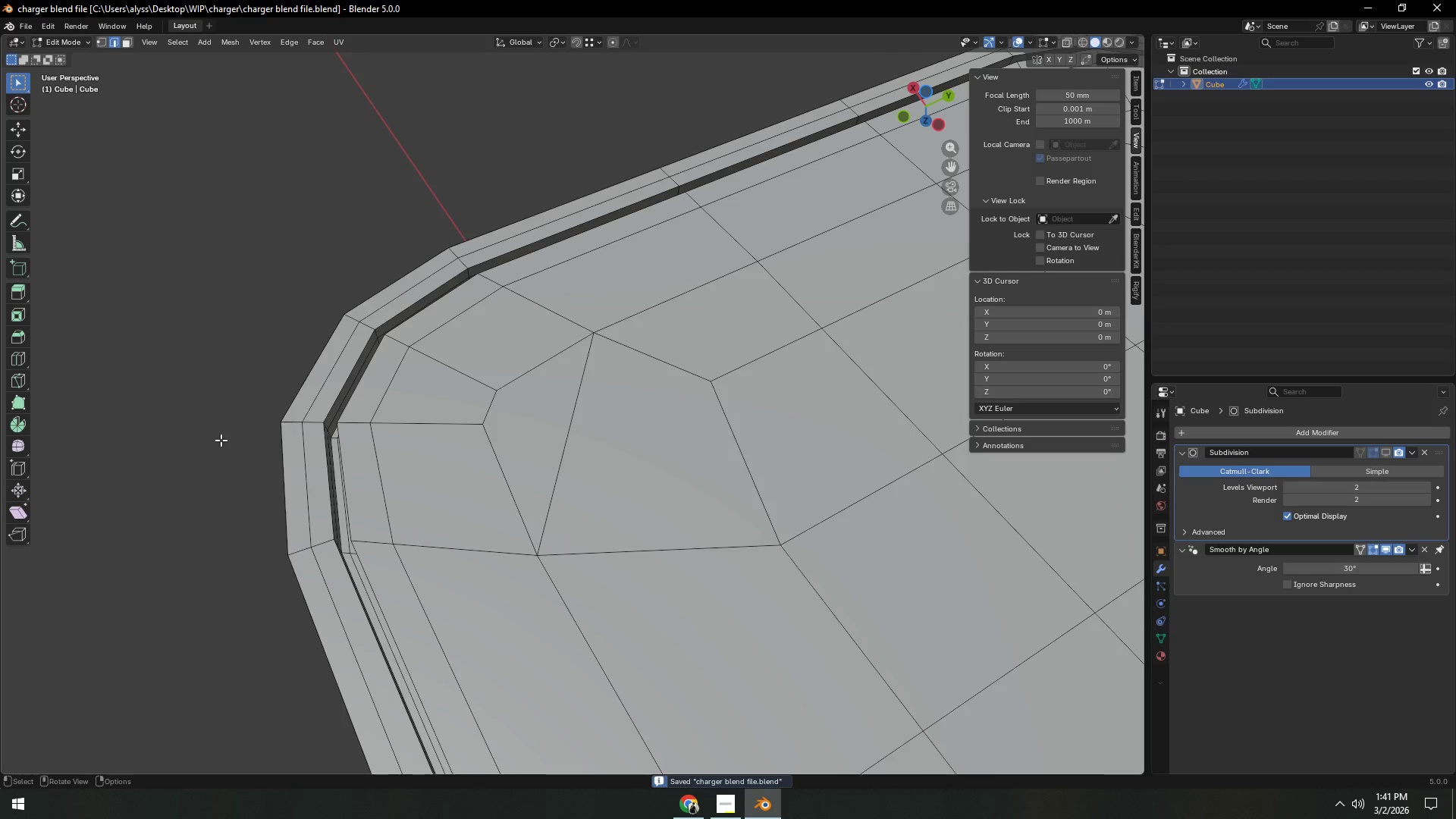 
key(Tab)
 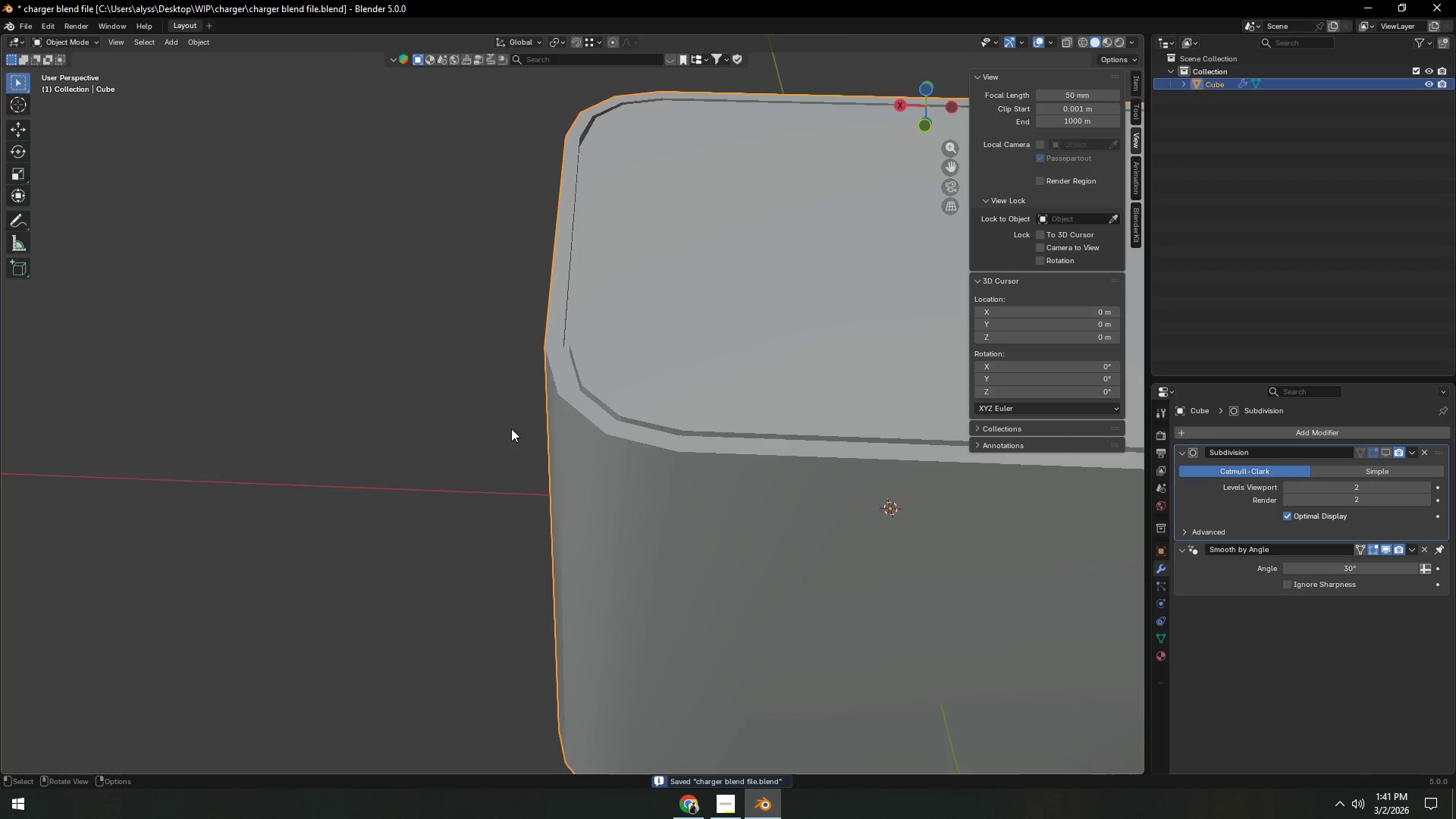 
scroll: coordinate [550, 430], scroll_direction: down, amount: 7.0
 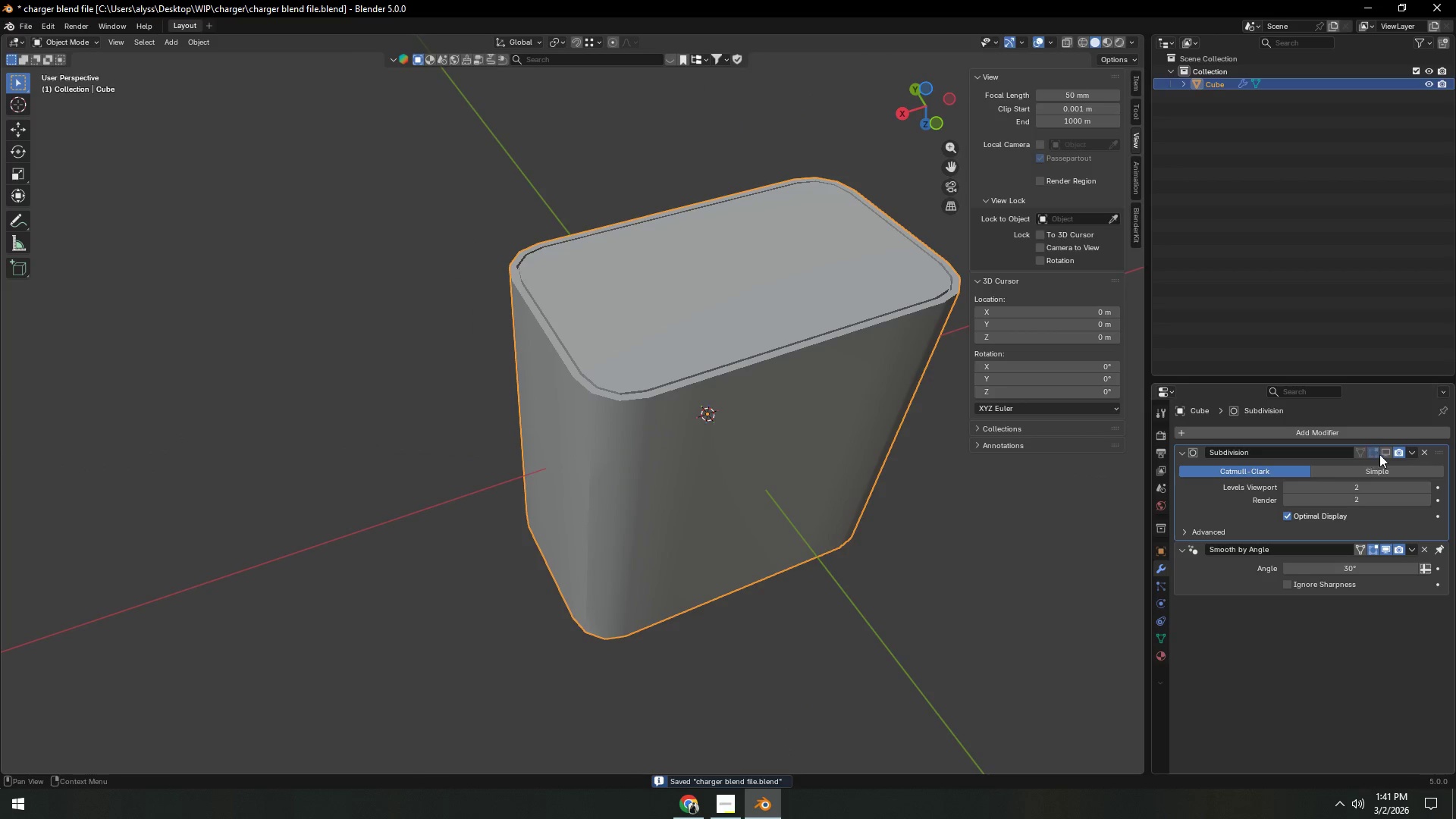 
left_click([1383, 453])
 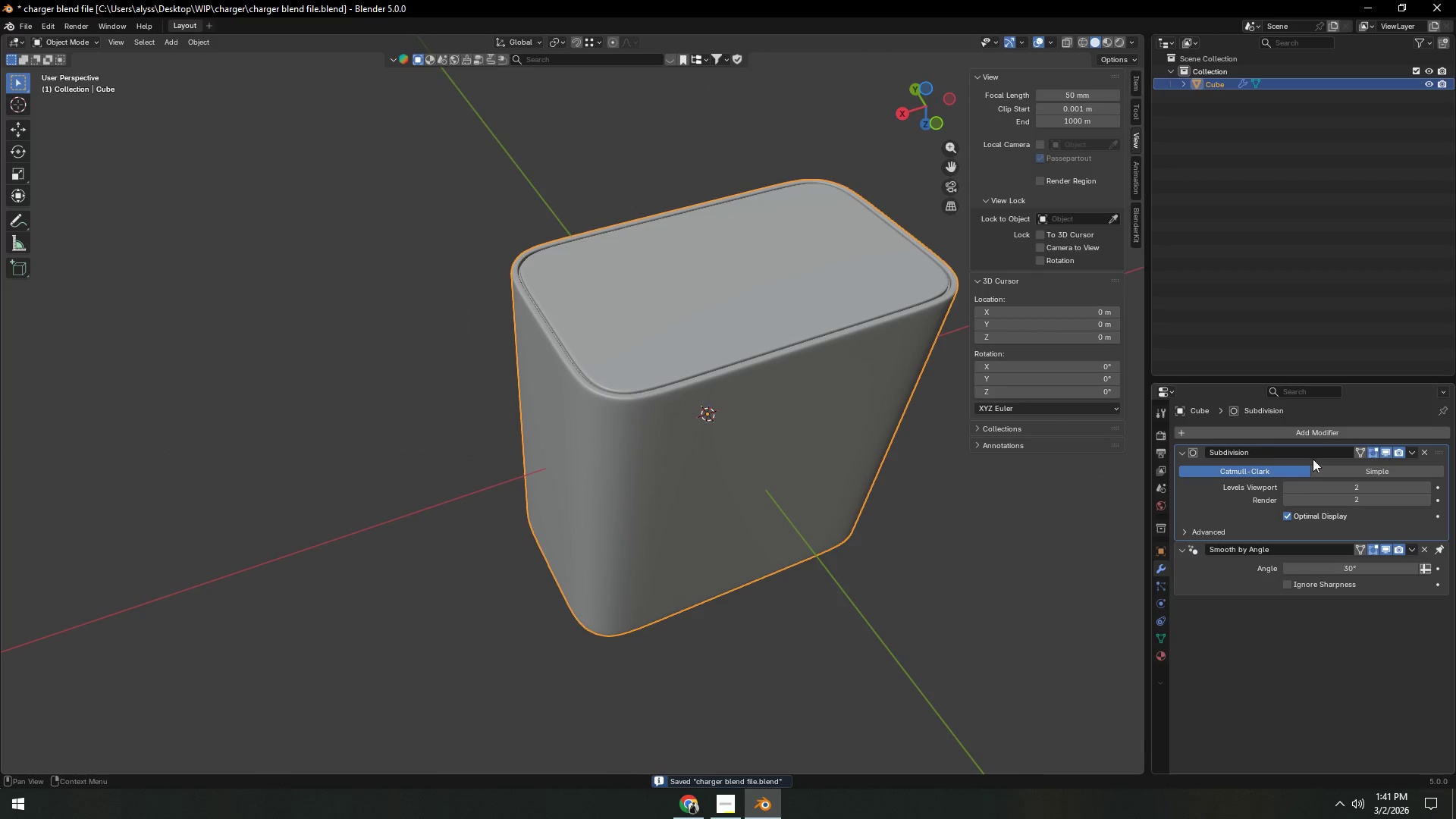 
key(Shift+ShiftLeft)
 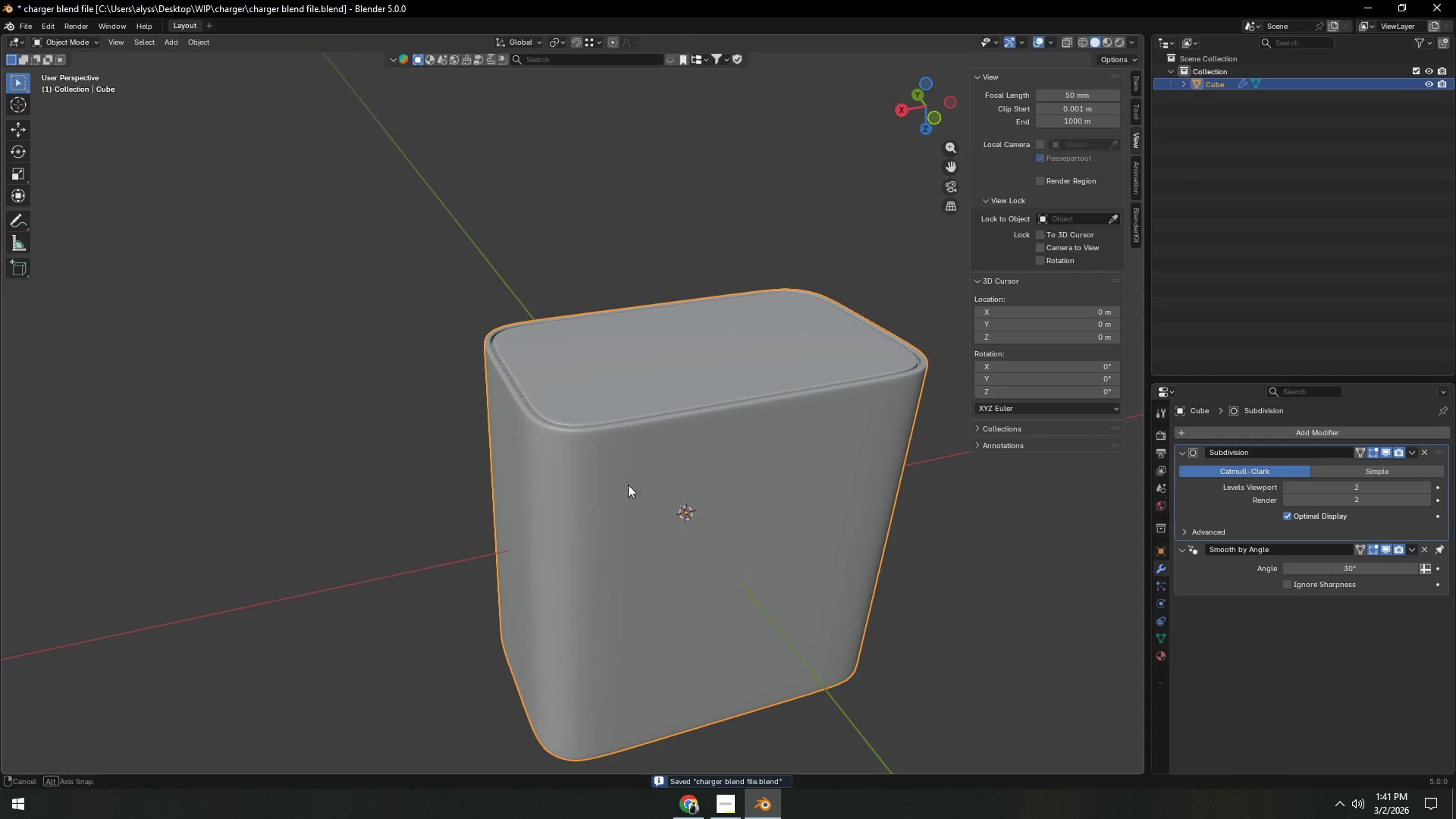 
left_click([451, 277])
 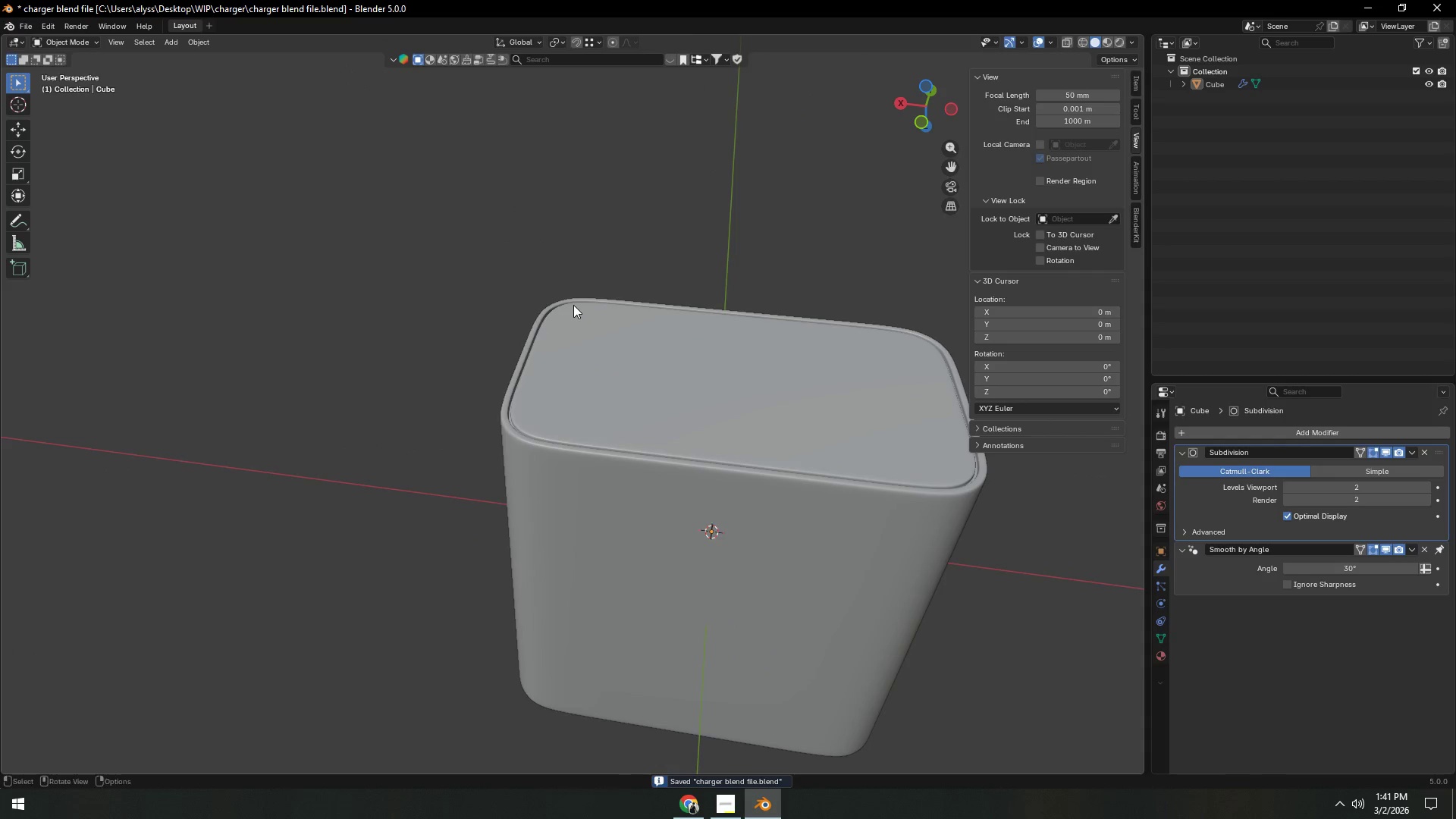 
scroll: coordinate [585, 350], scroll_direction: down, amount: 5.0
 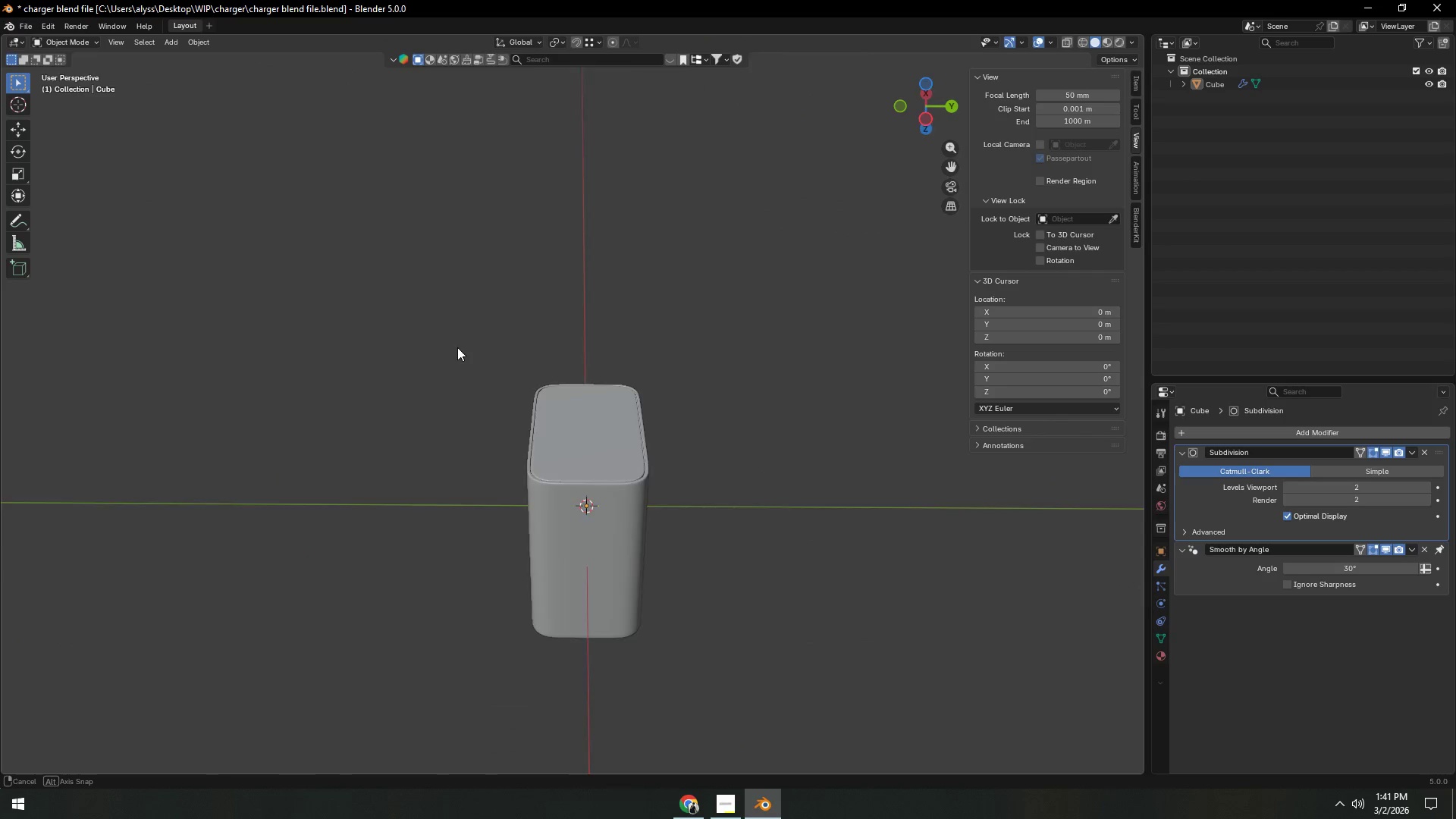 
scroll: coordinate [663, 463], scroll_direction: up, amount: 8.0
 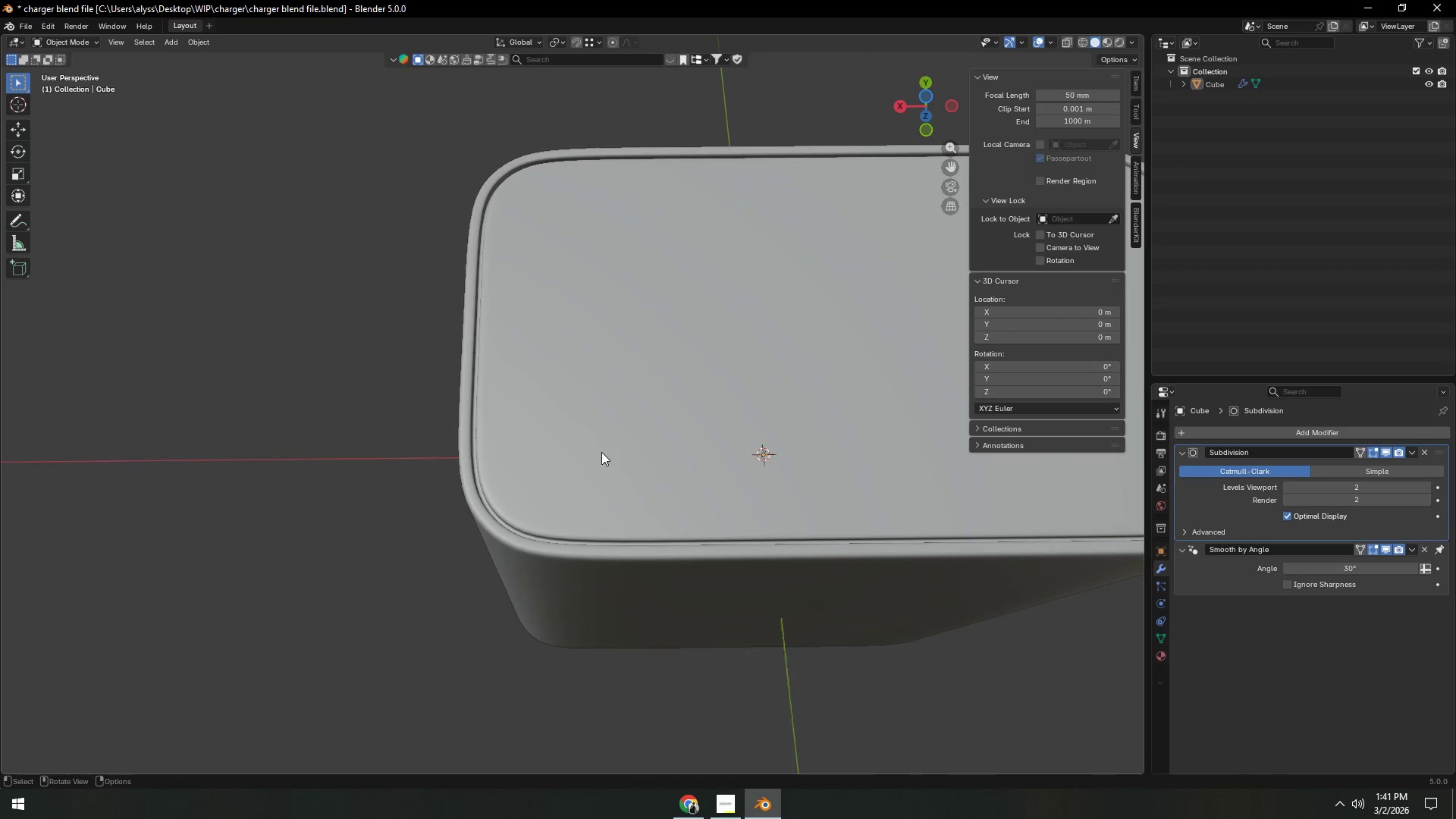 
left_click([601, 456])
 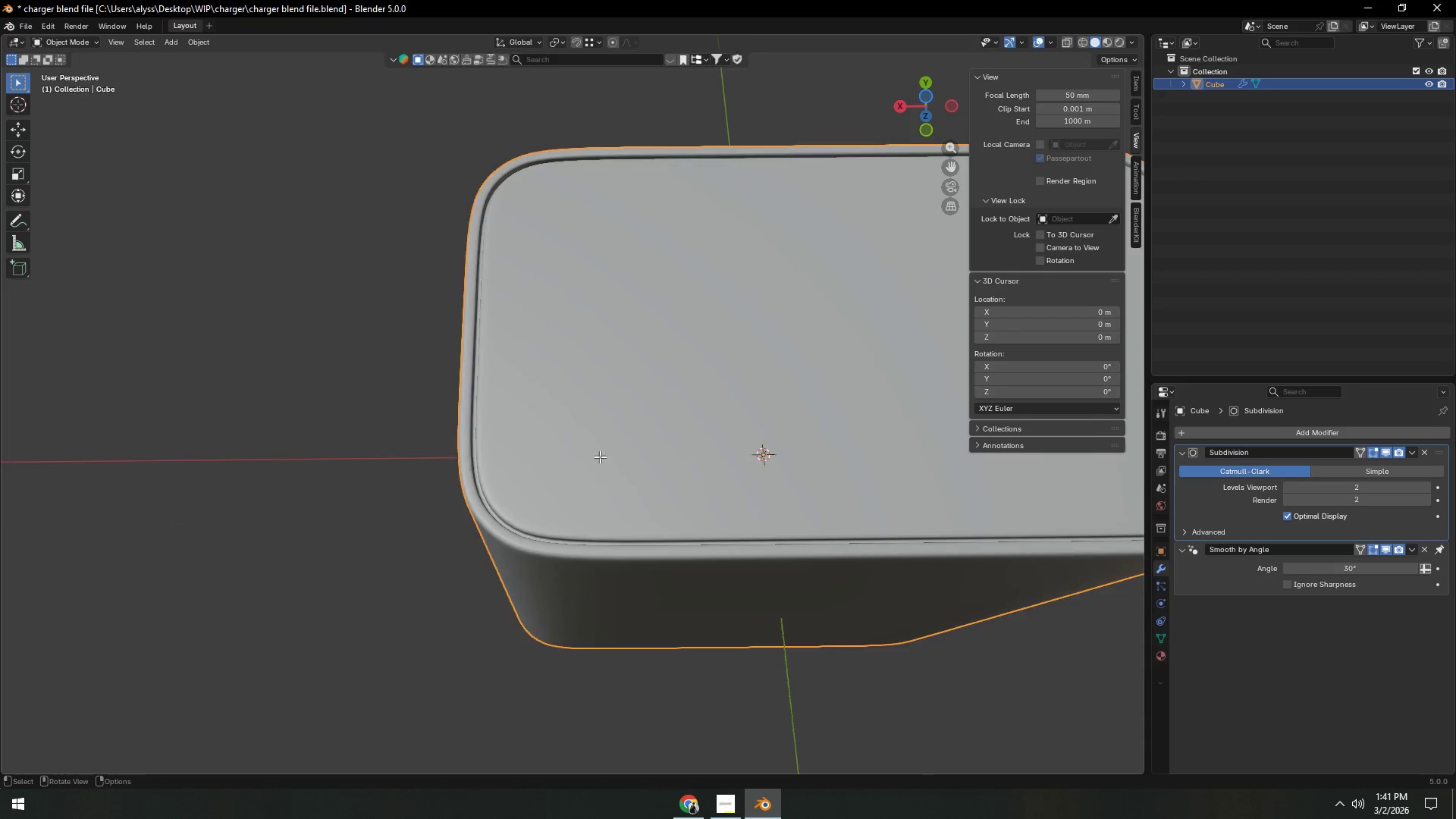 
key(Tab)
 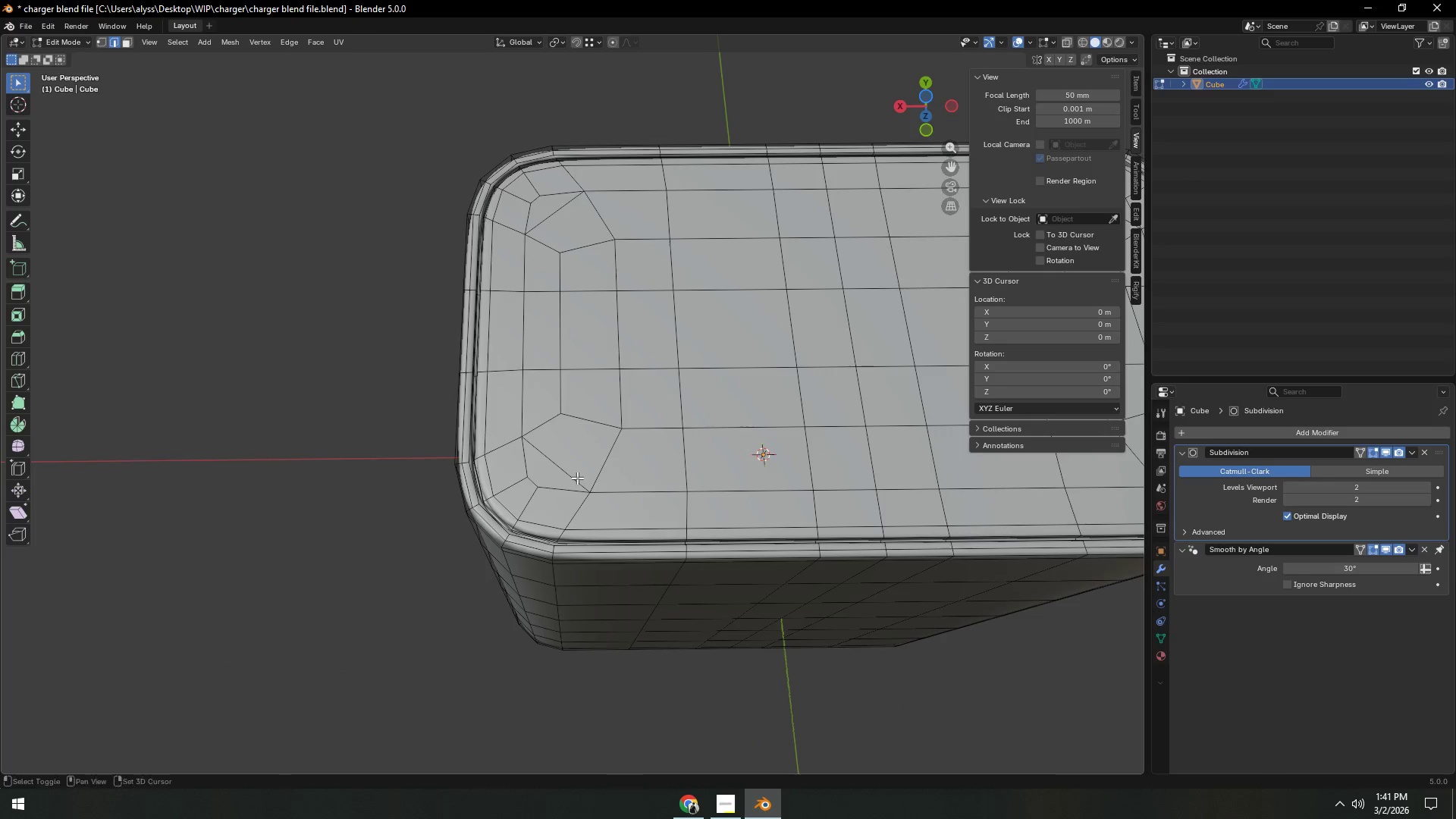 
key(Shift+ShiftLeft)
 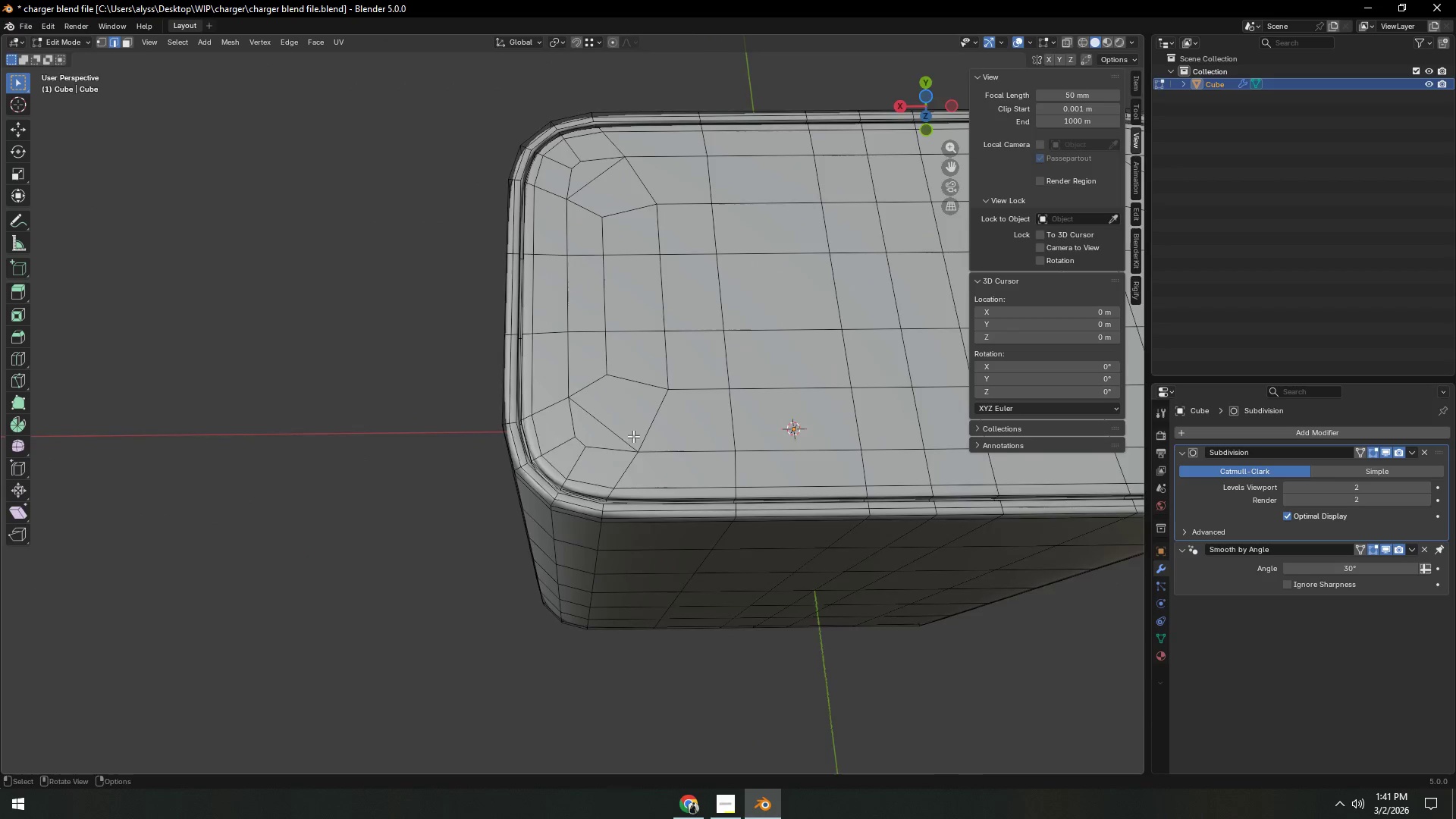 
hold_key(key=ShiftLeft, duration=0.36)
 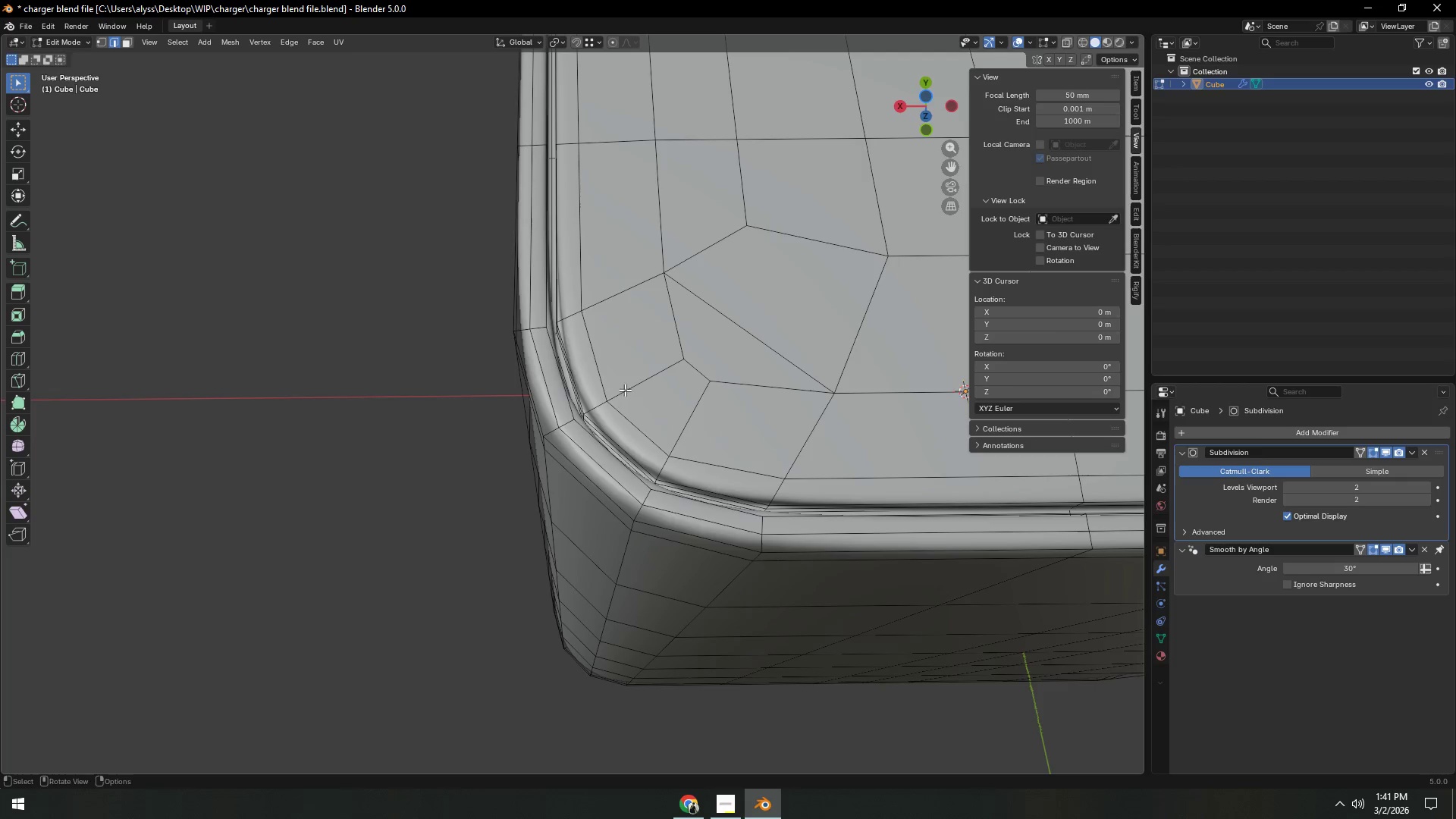 
scroll: coordinate [614, 416], scroll_direction: up, amount: 6.0
 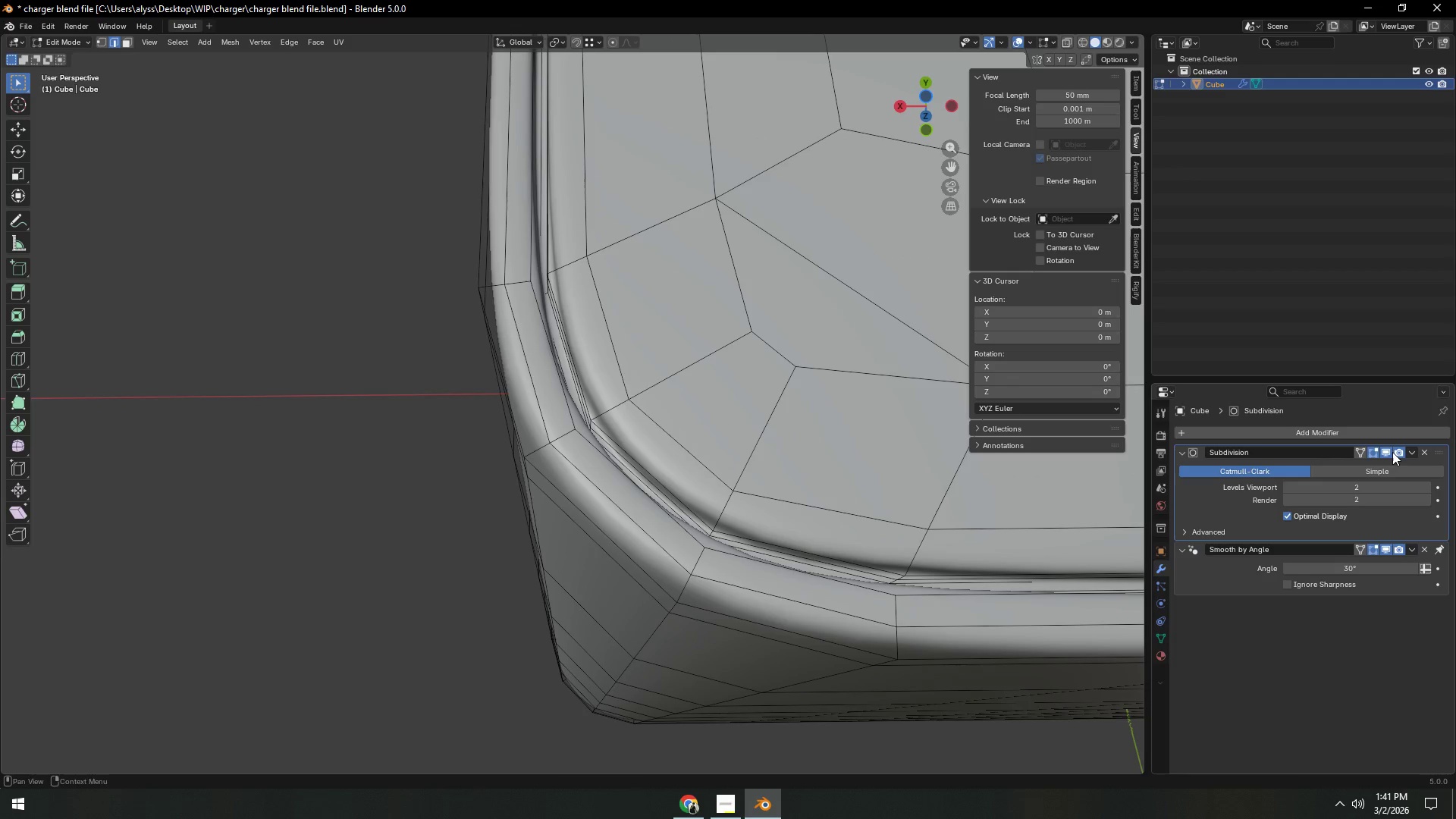 
left_click([1386, 452])
 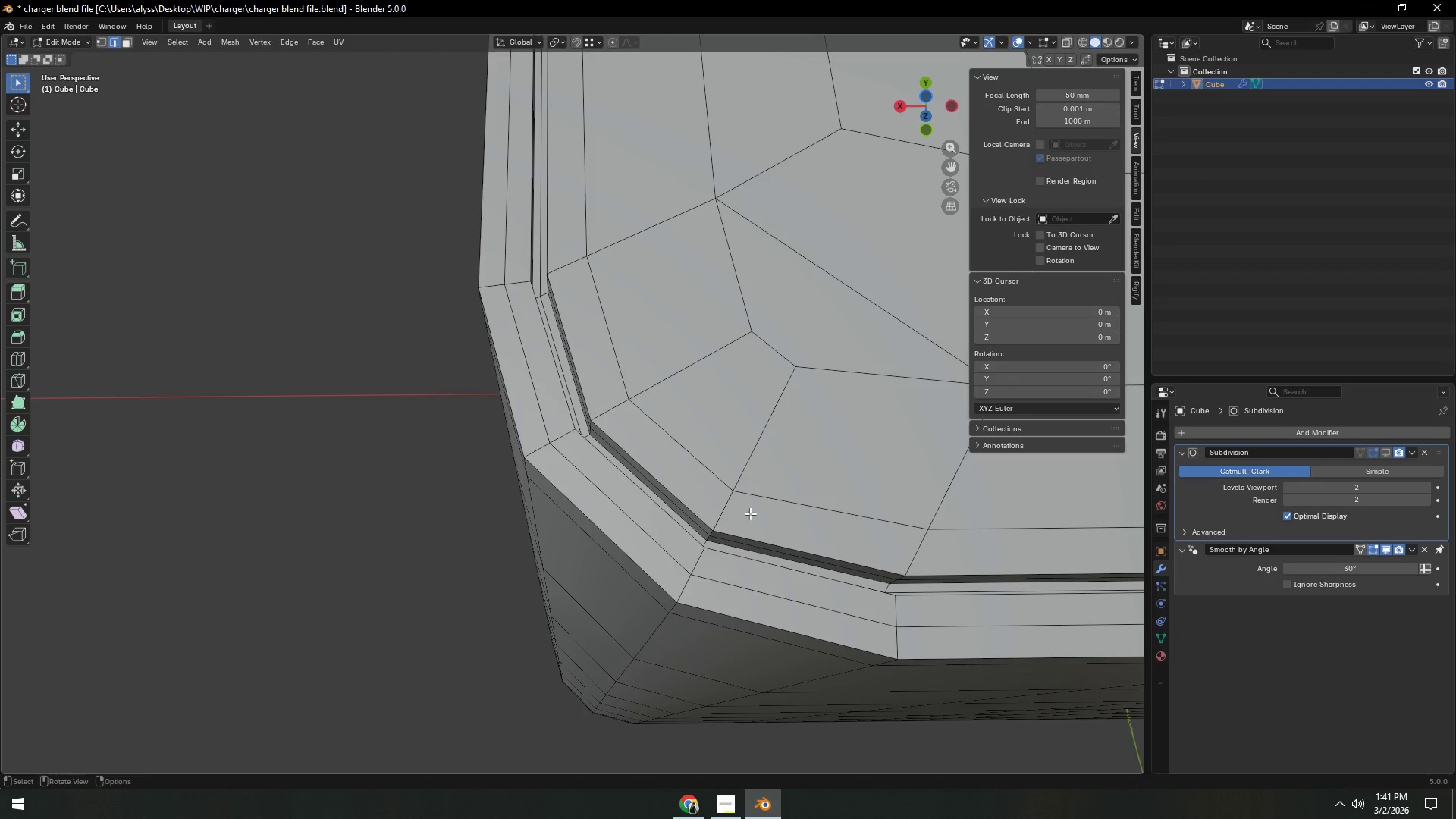 
key(Shift+ShiftLeft)
 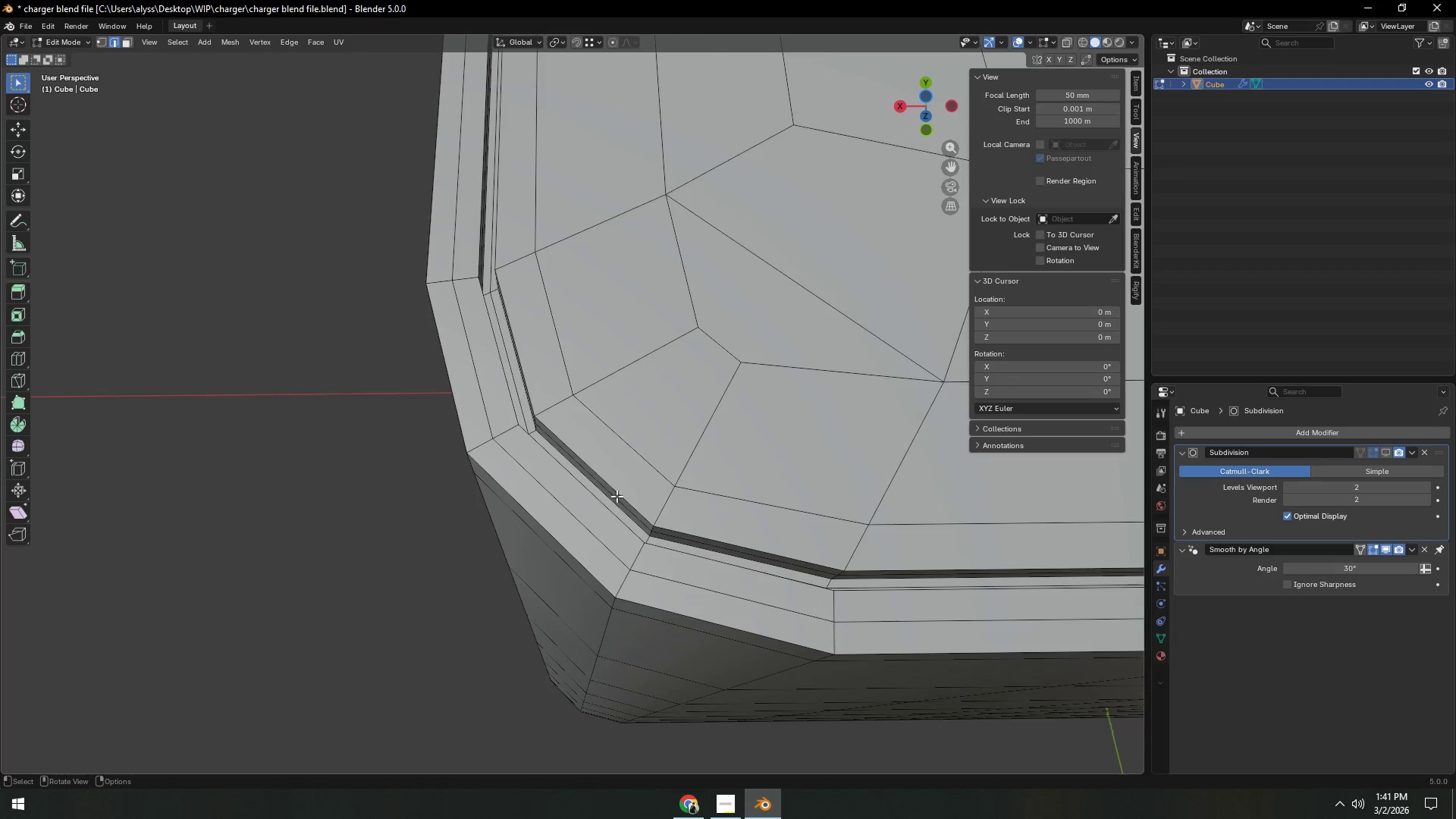 
scroll: coordinate [617, 496], scroll_direction: up, amount: 2.0
 